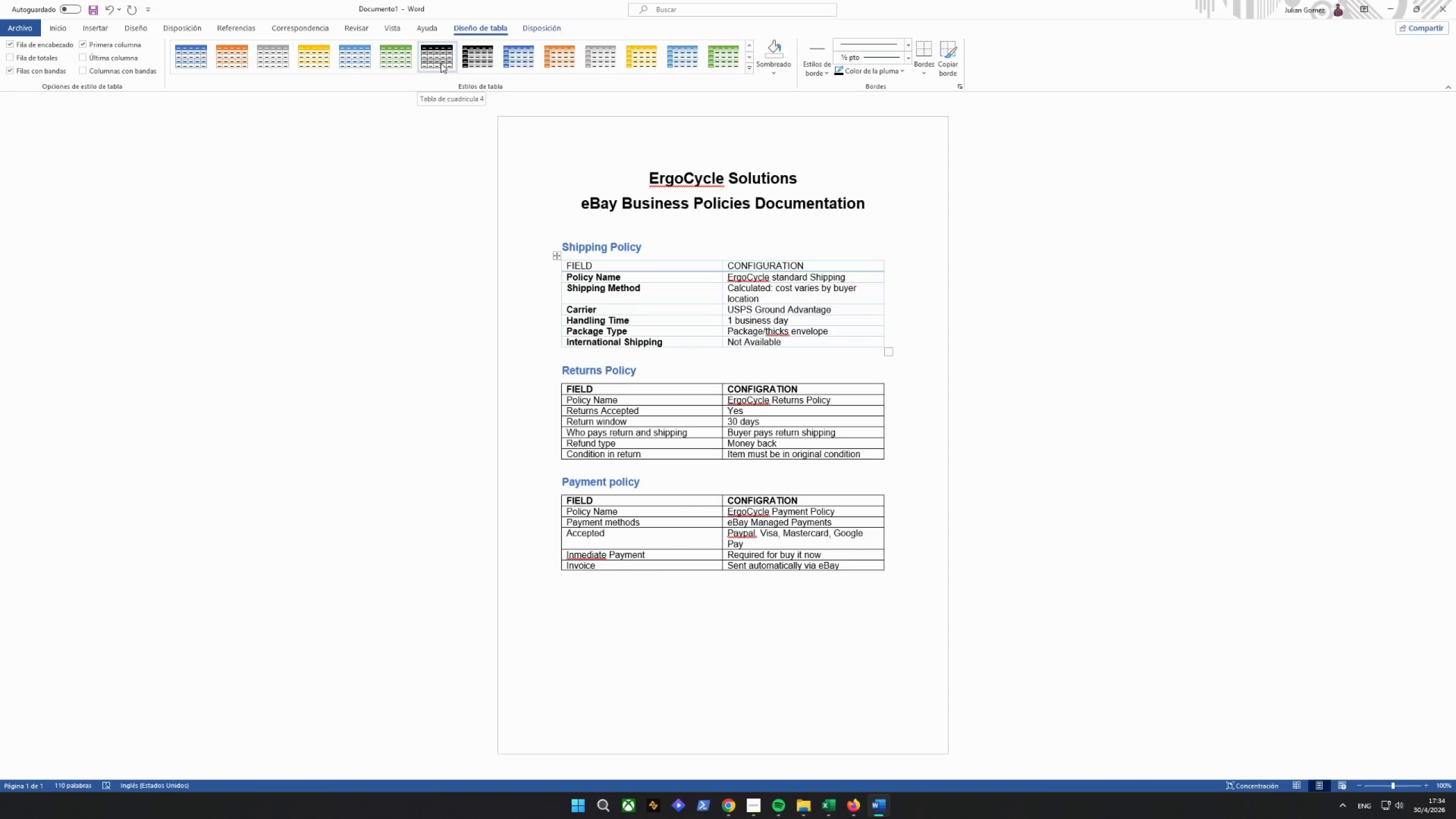 
wait(71.69)
 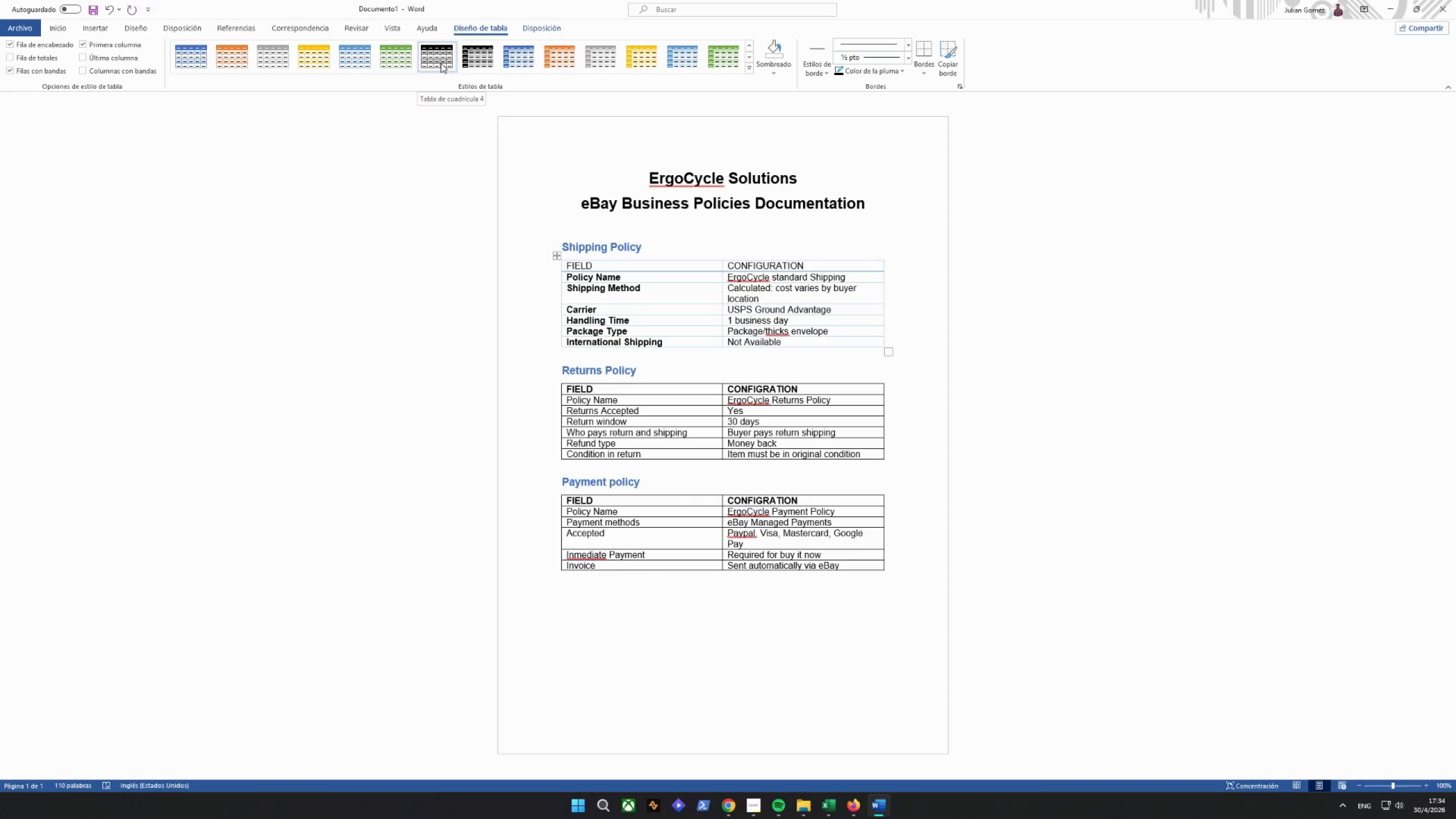 
mouse_move([232, 51])
 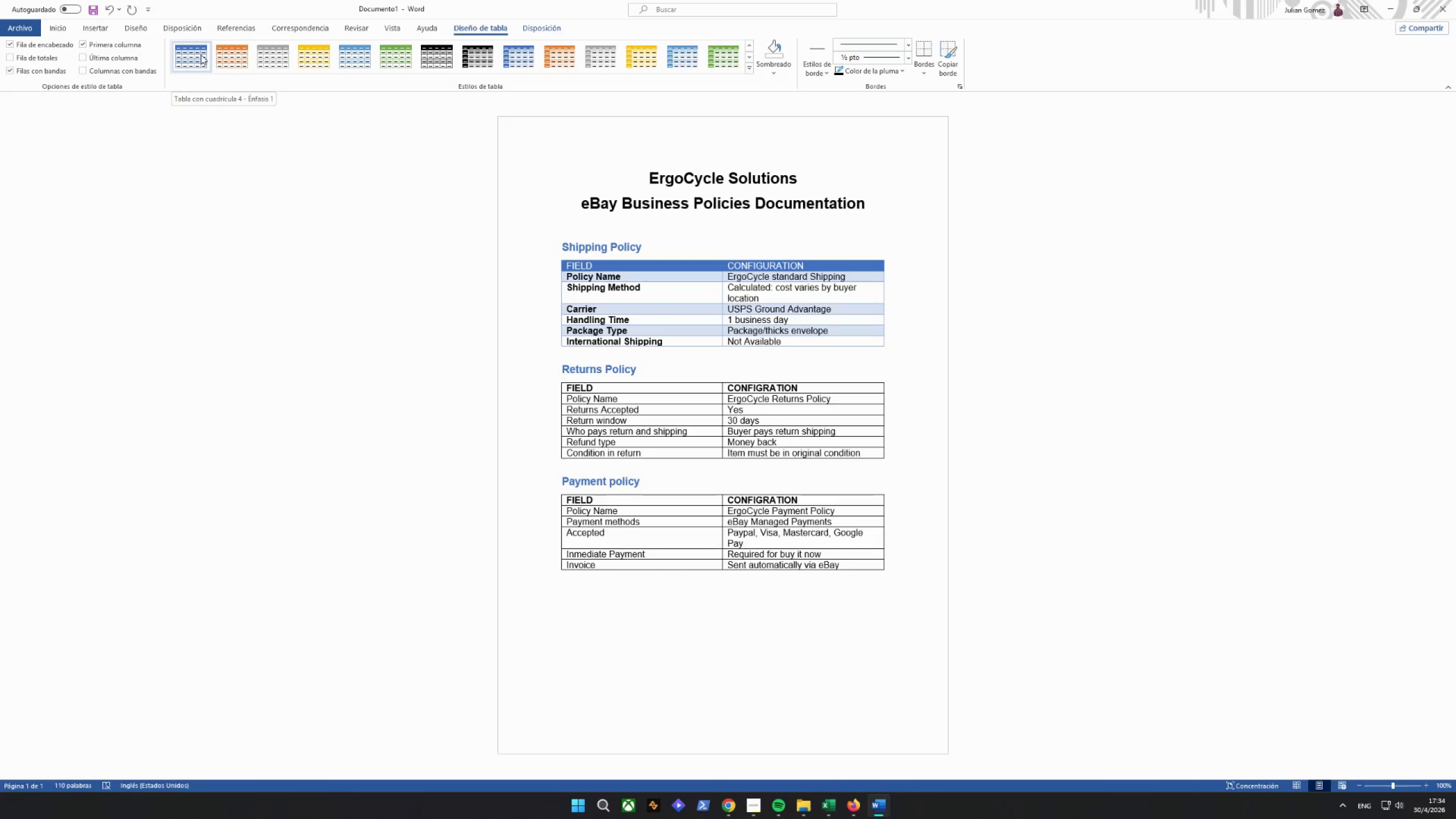 
wait(6.26)
 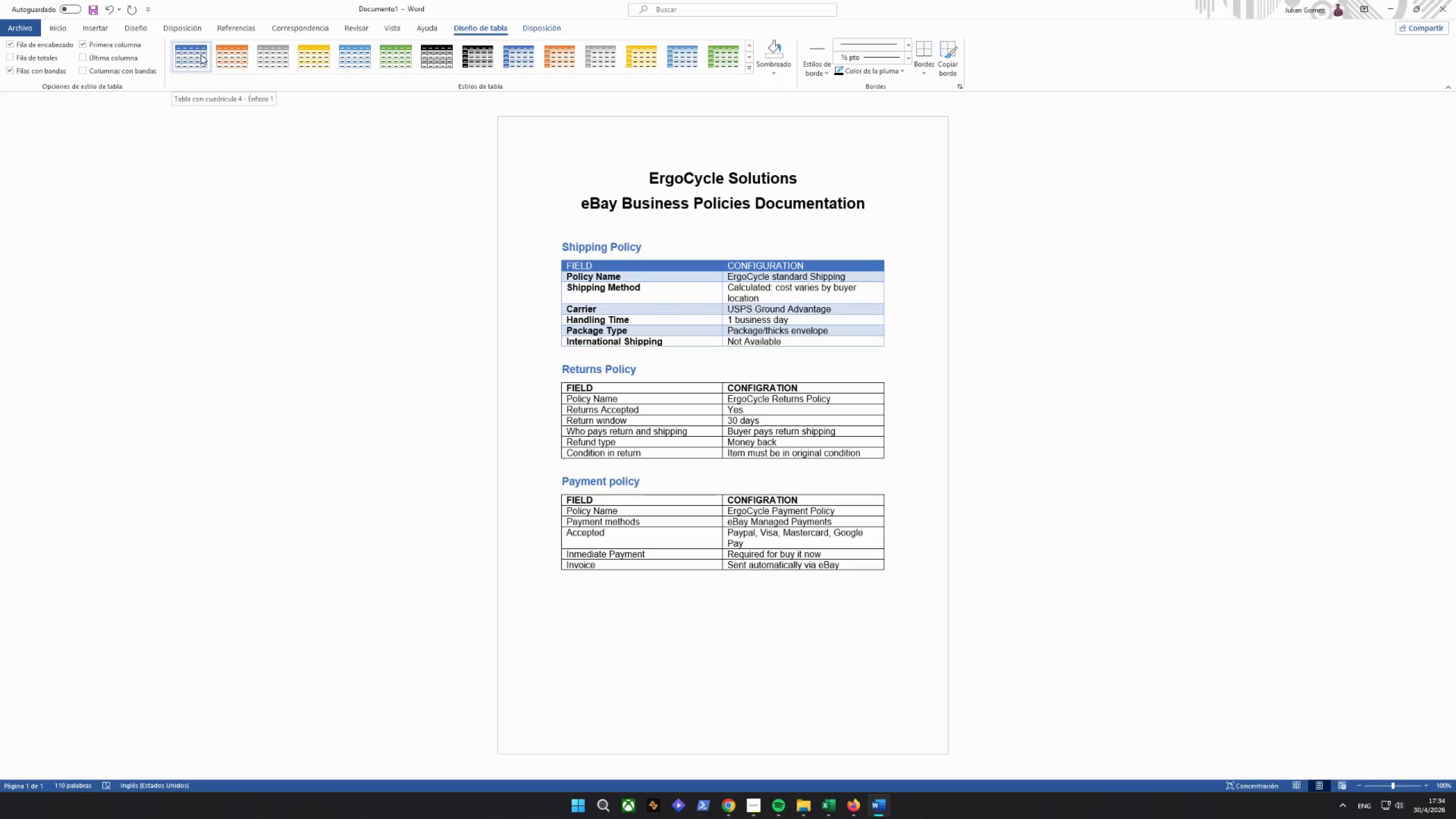 
left_click([201, 55])
 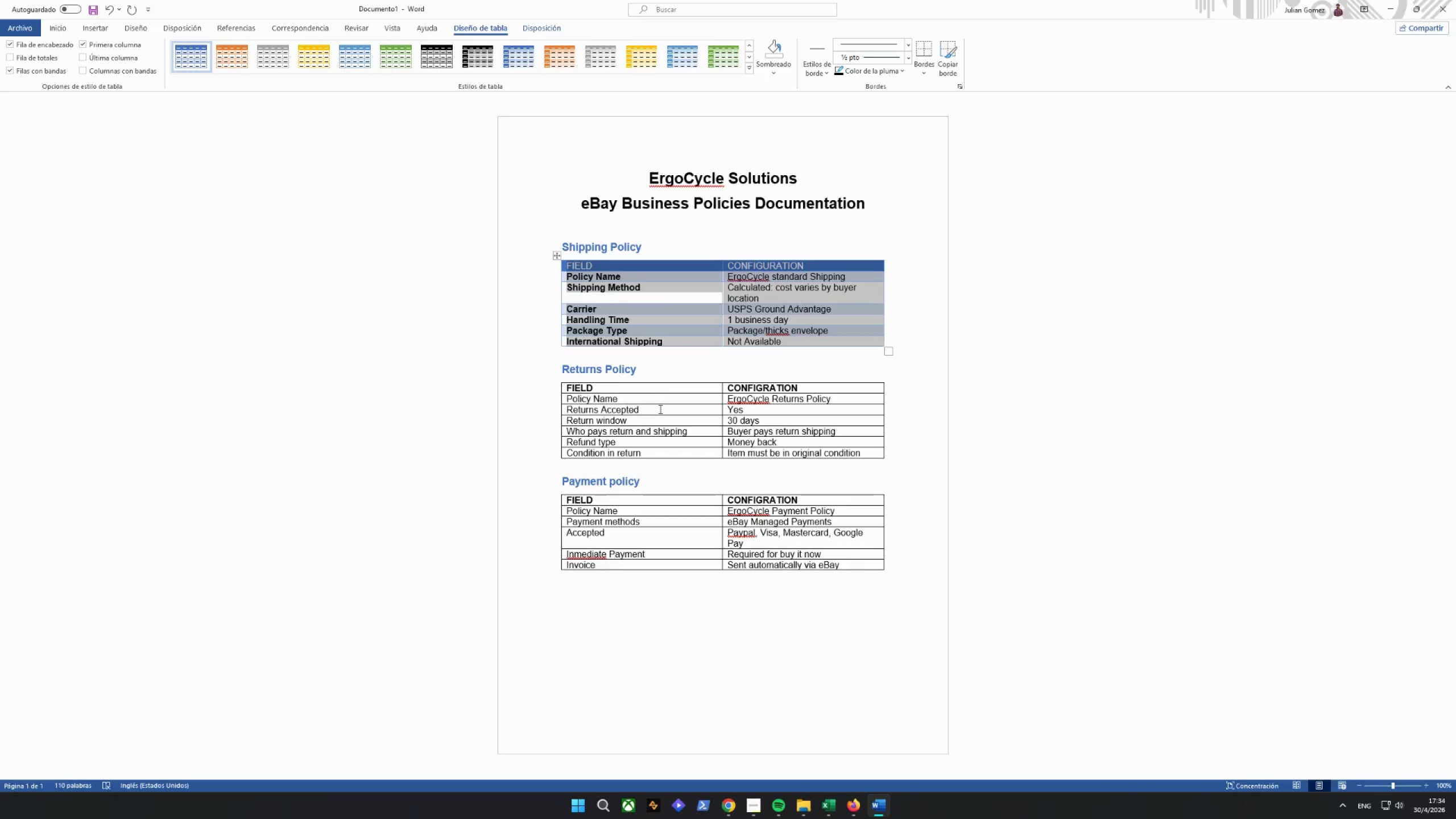 
left_click([773, 471])
 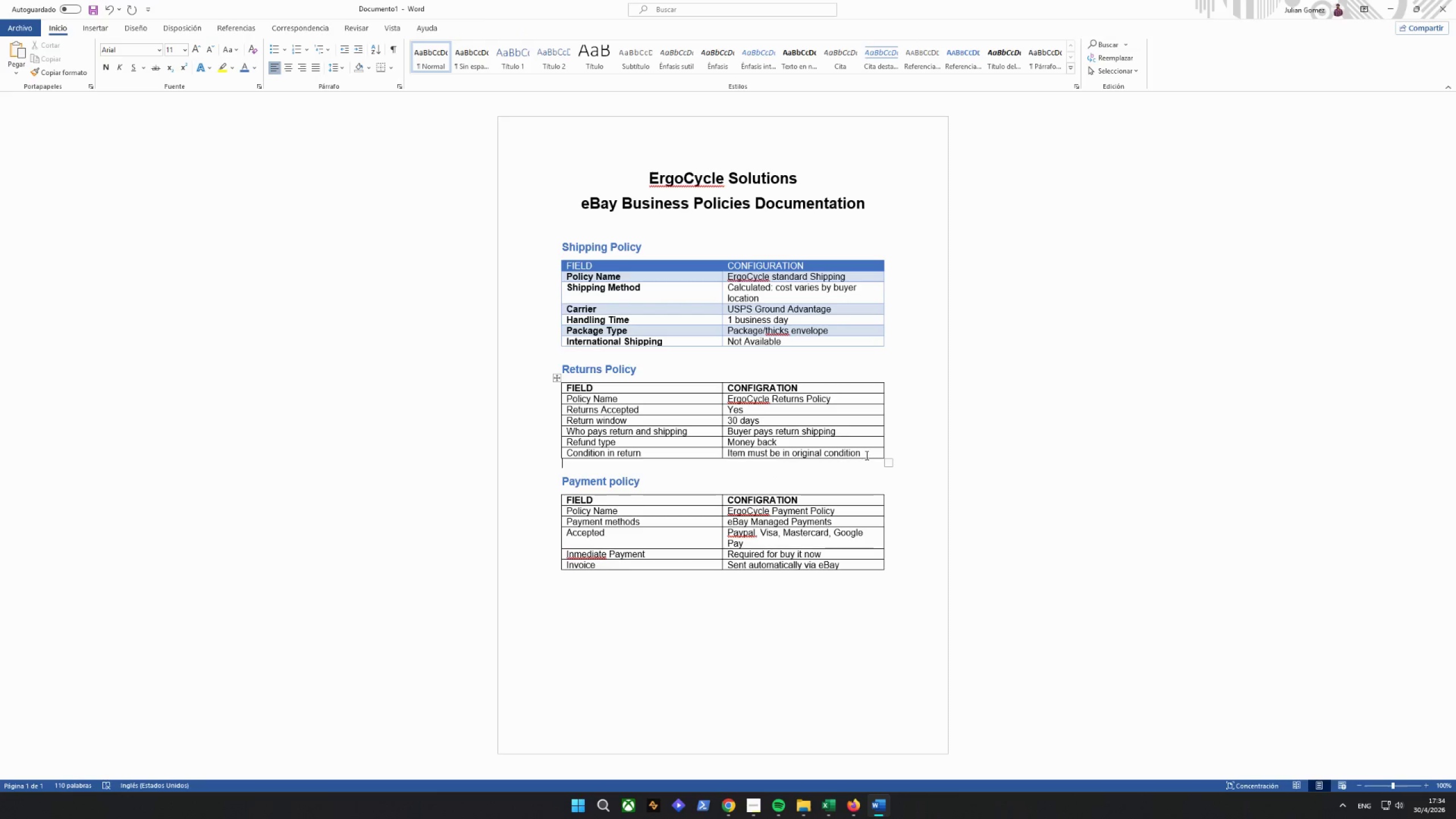 
left_click_drag(start_coordinate=[870, 453], to_coordinate=[547, 387])
 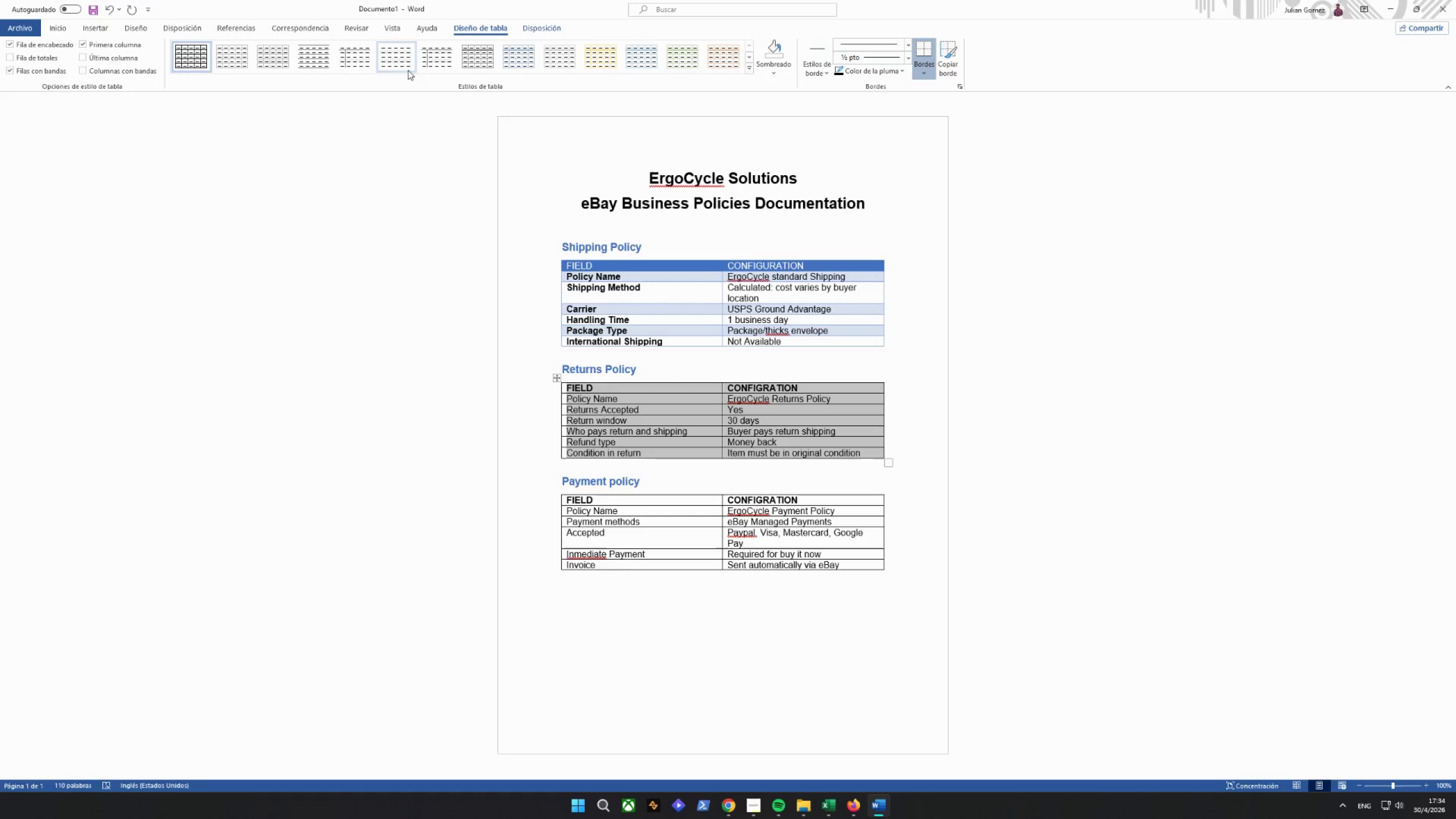 
scroll: coordinate [350, 57], scroll_direction: down, amount: 1.0
 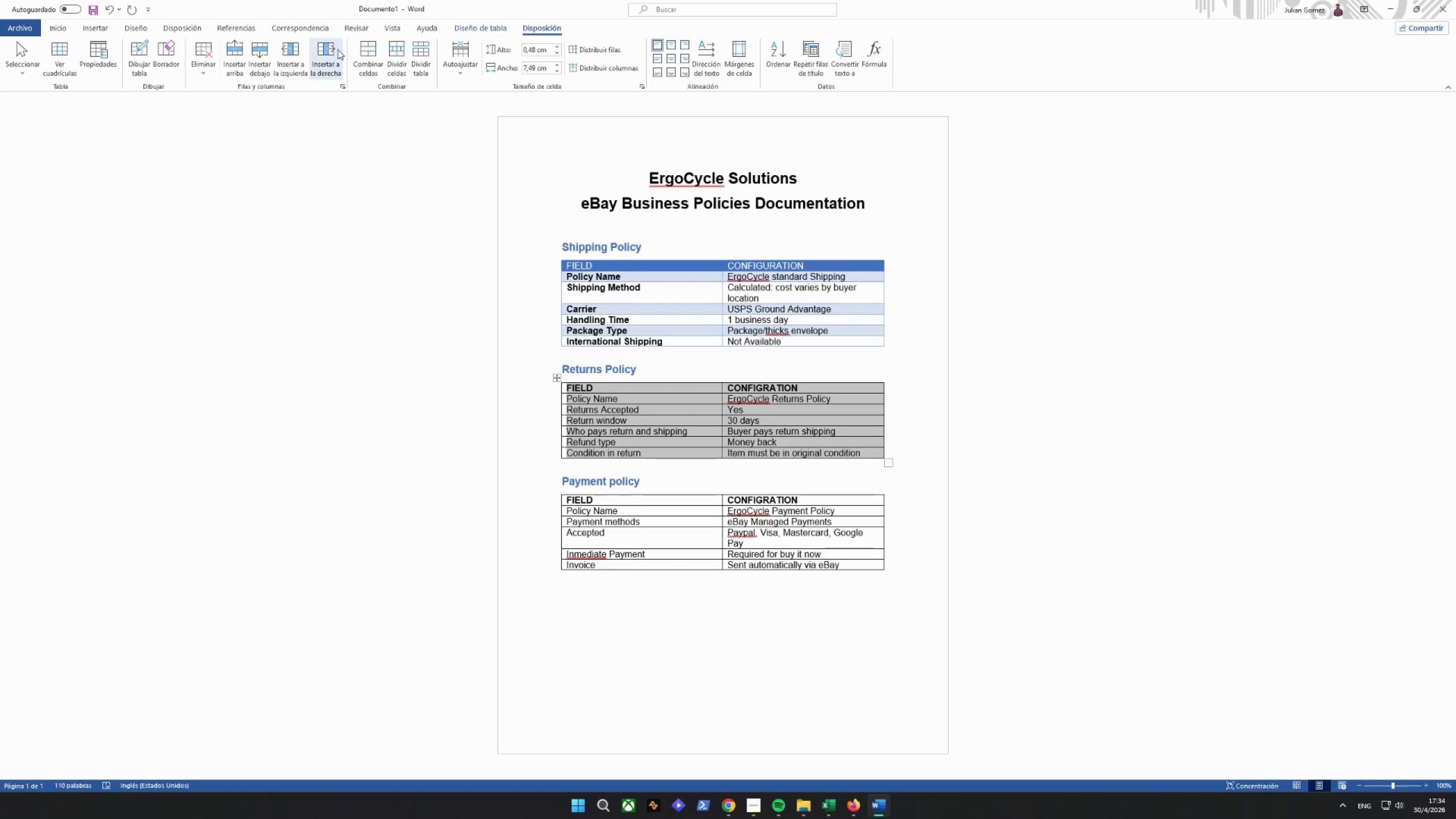 
scroll: coordinate [338, 49], scroll_direction: up, amount: 1.0
 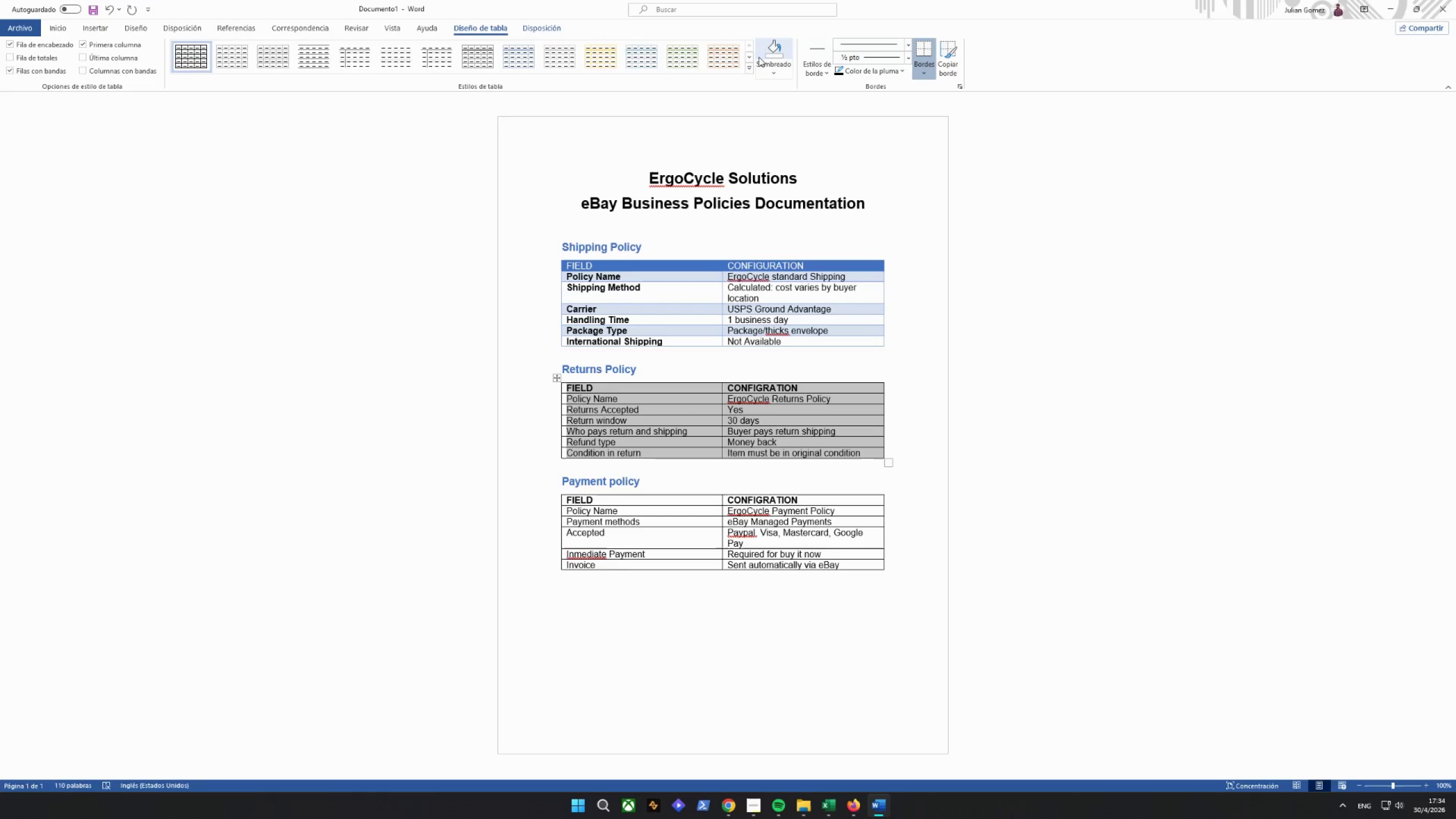 
double_click([749, 56])
 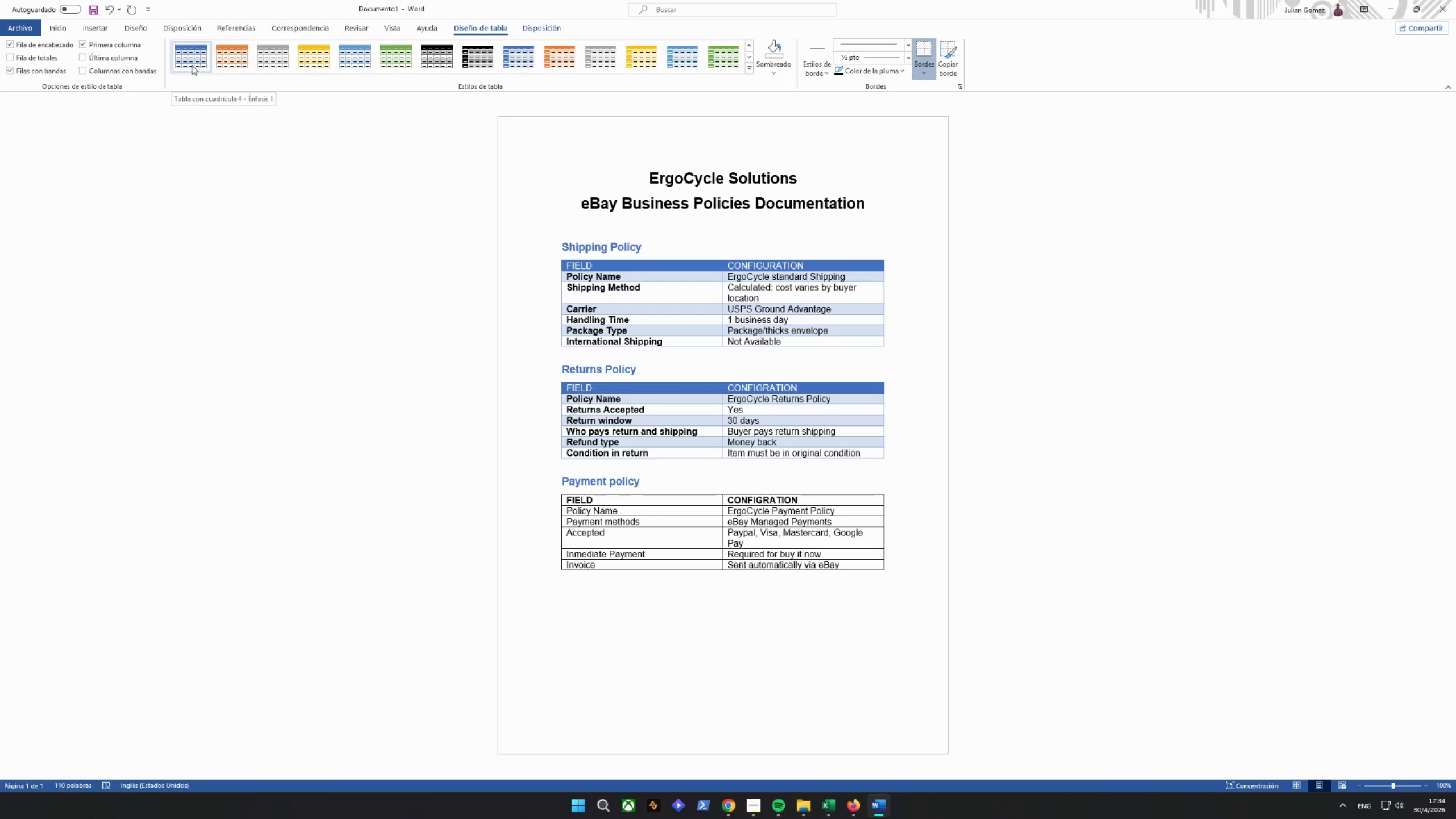 
left_click([192, 65])
 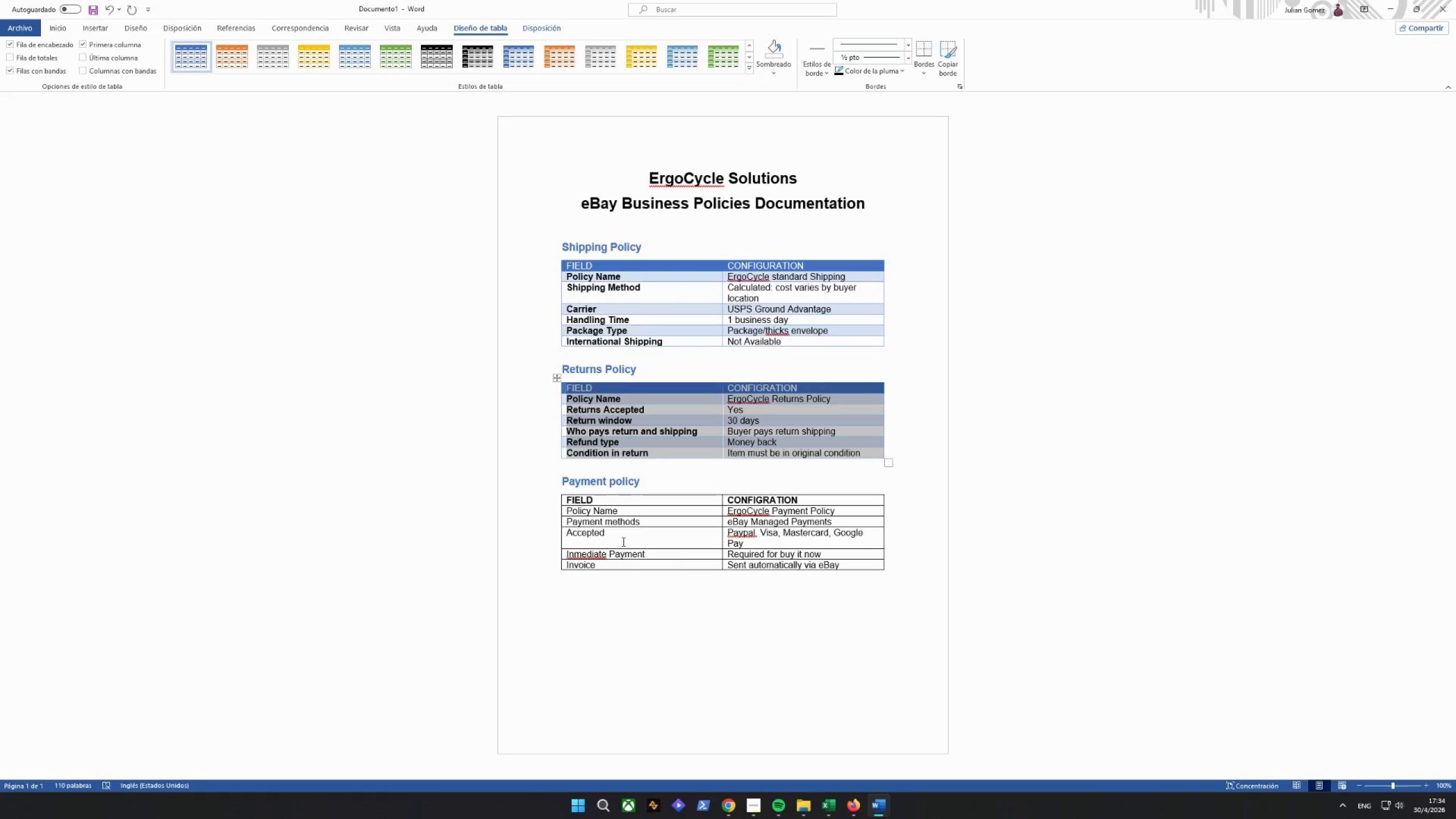 
left_click([654, 552])
 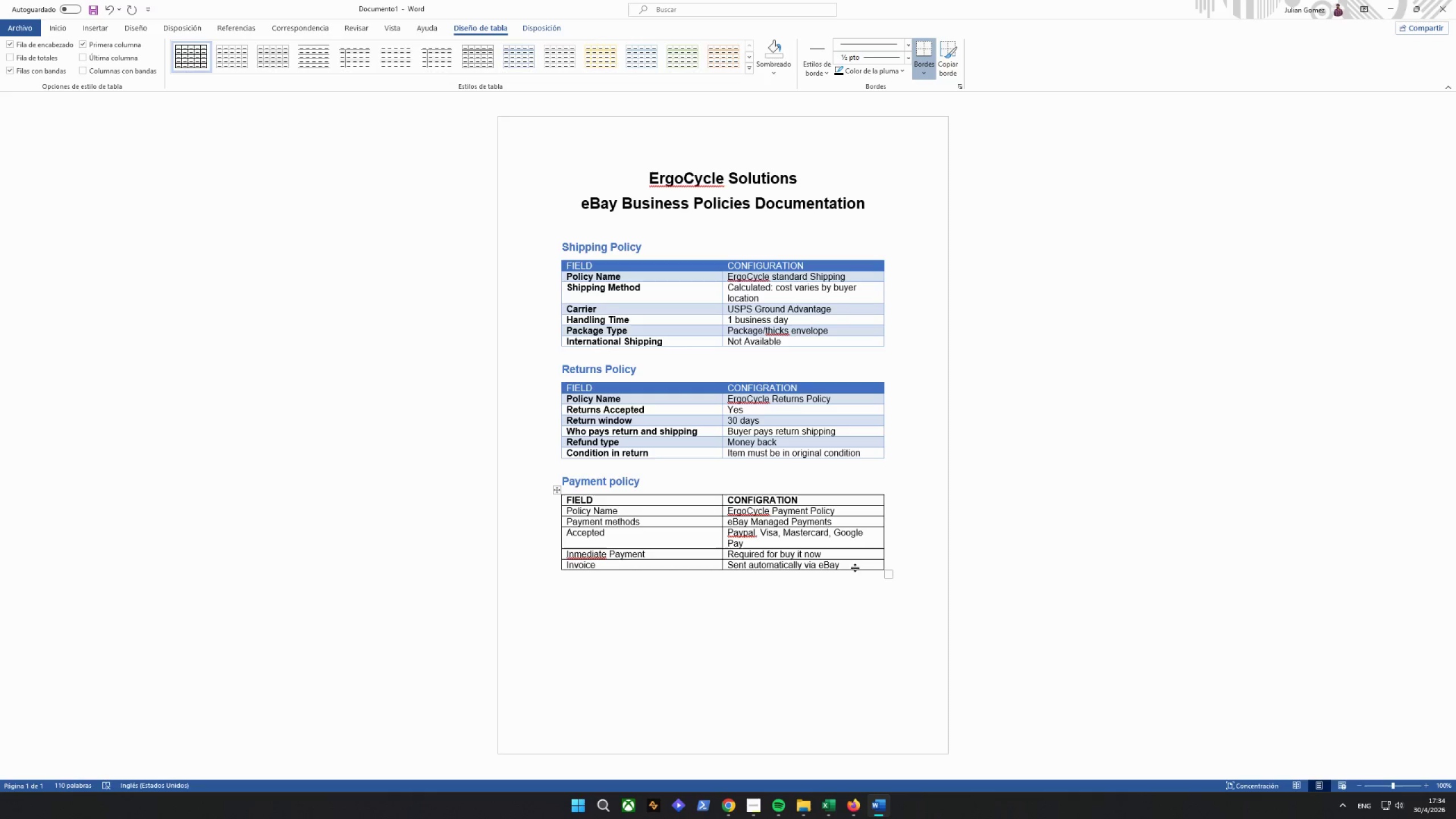 
left_click_drag(start_coordinate=[857, 566], to_coordinate=[572, 499])
 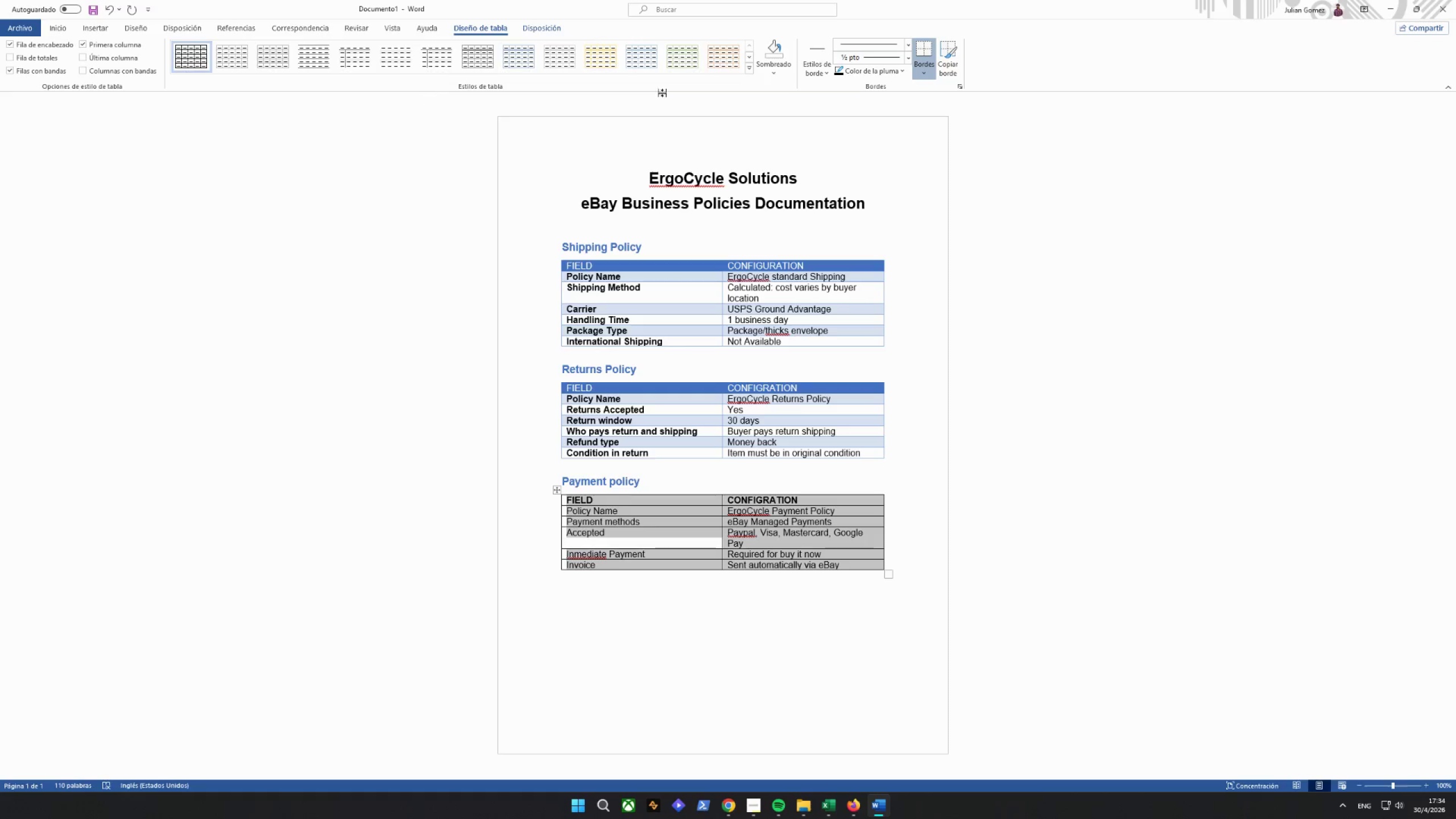 
mouse_move([749, 56])
 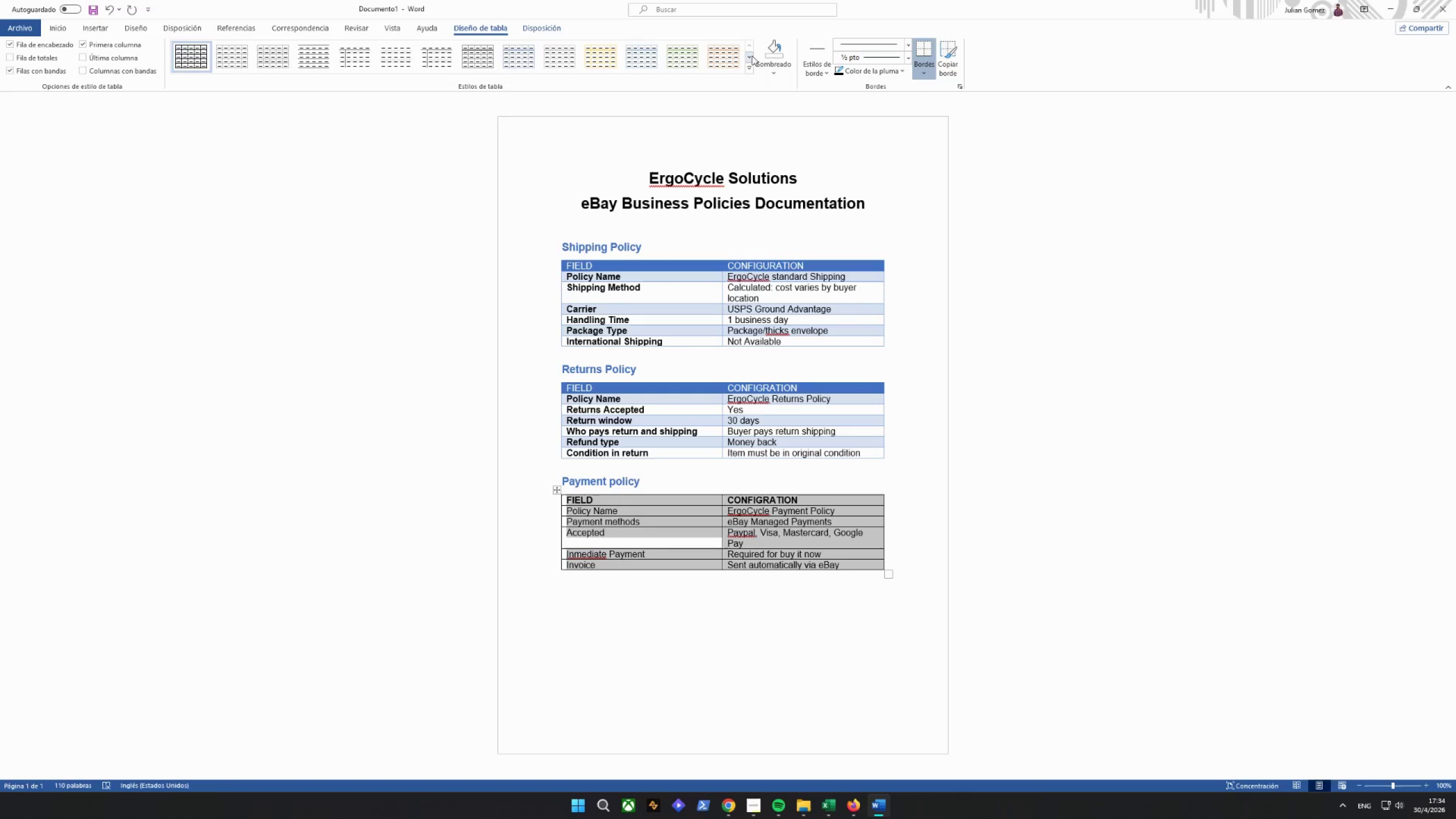 
left_click([751, 56])
 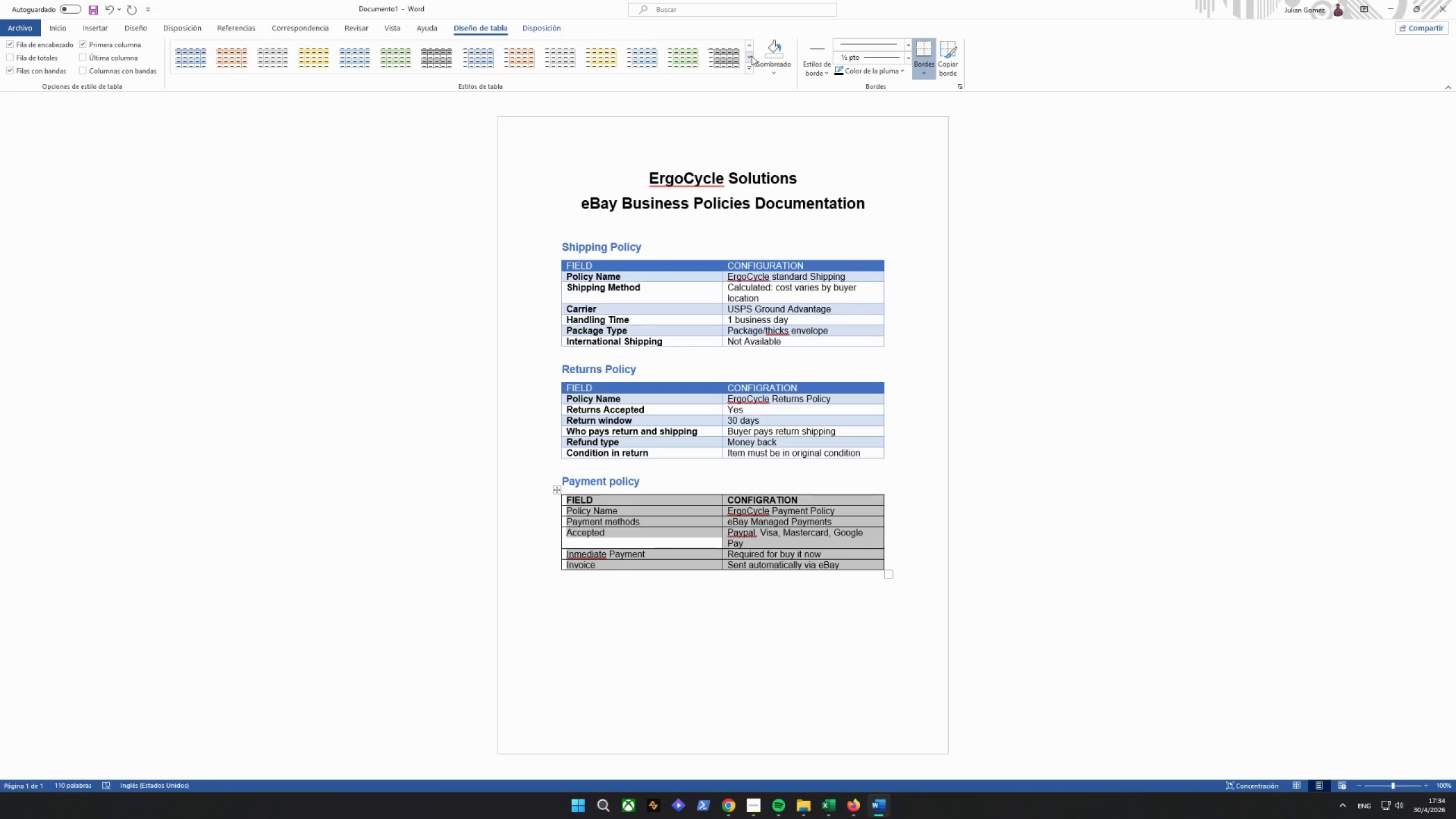 
left_click([751, 56])
 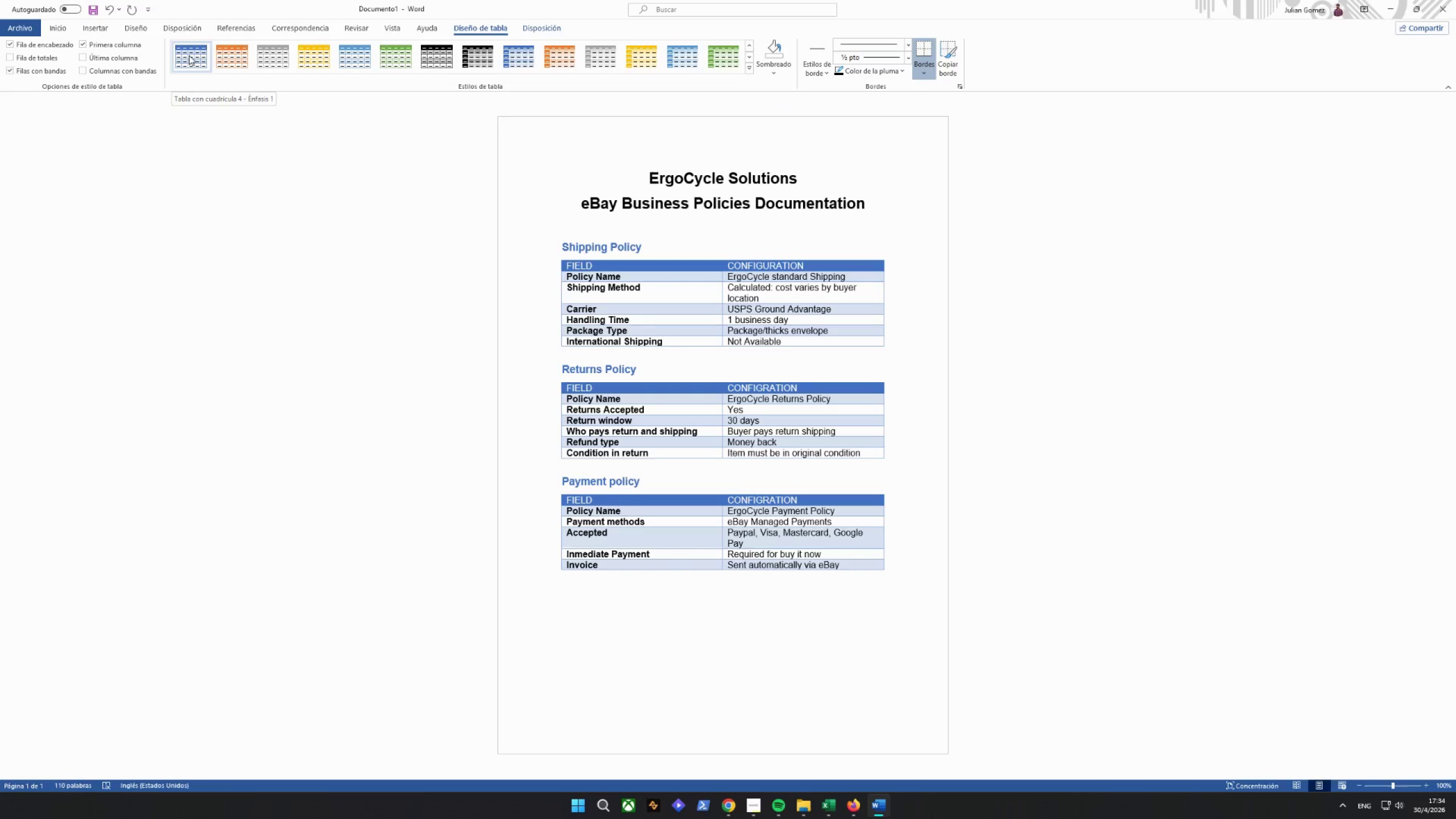 
left_click([189, 55])
 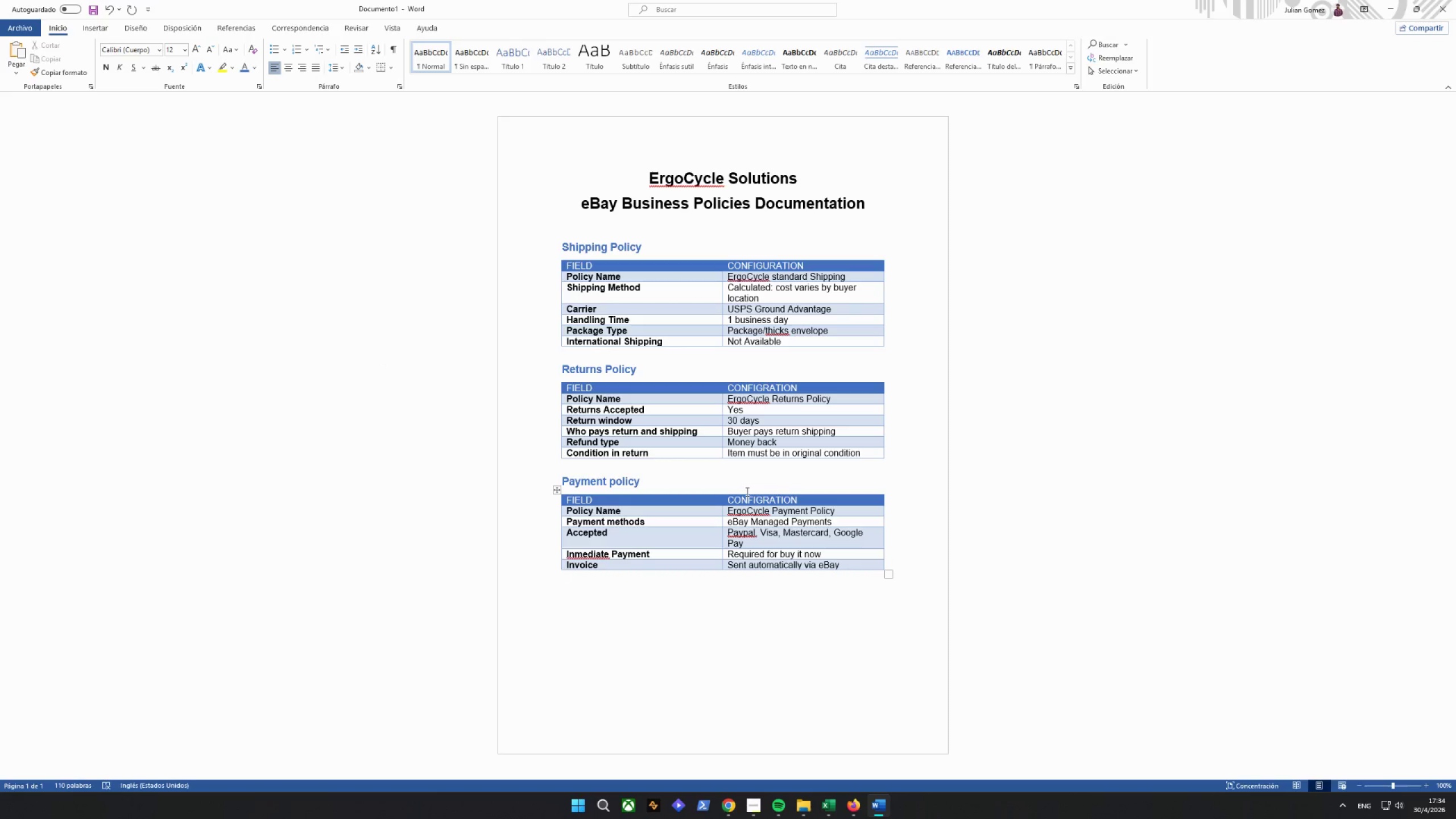 
wait(9.34)
 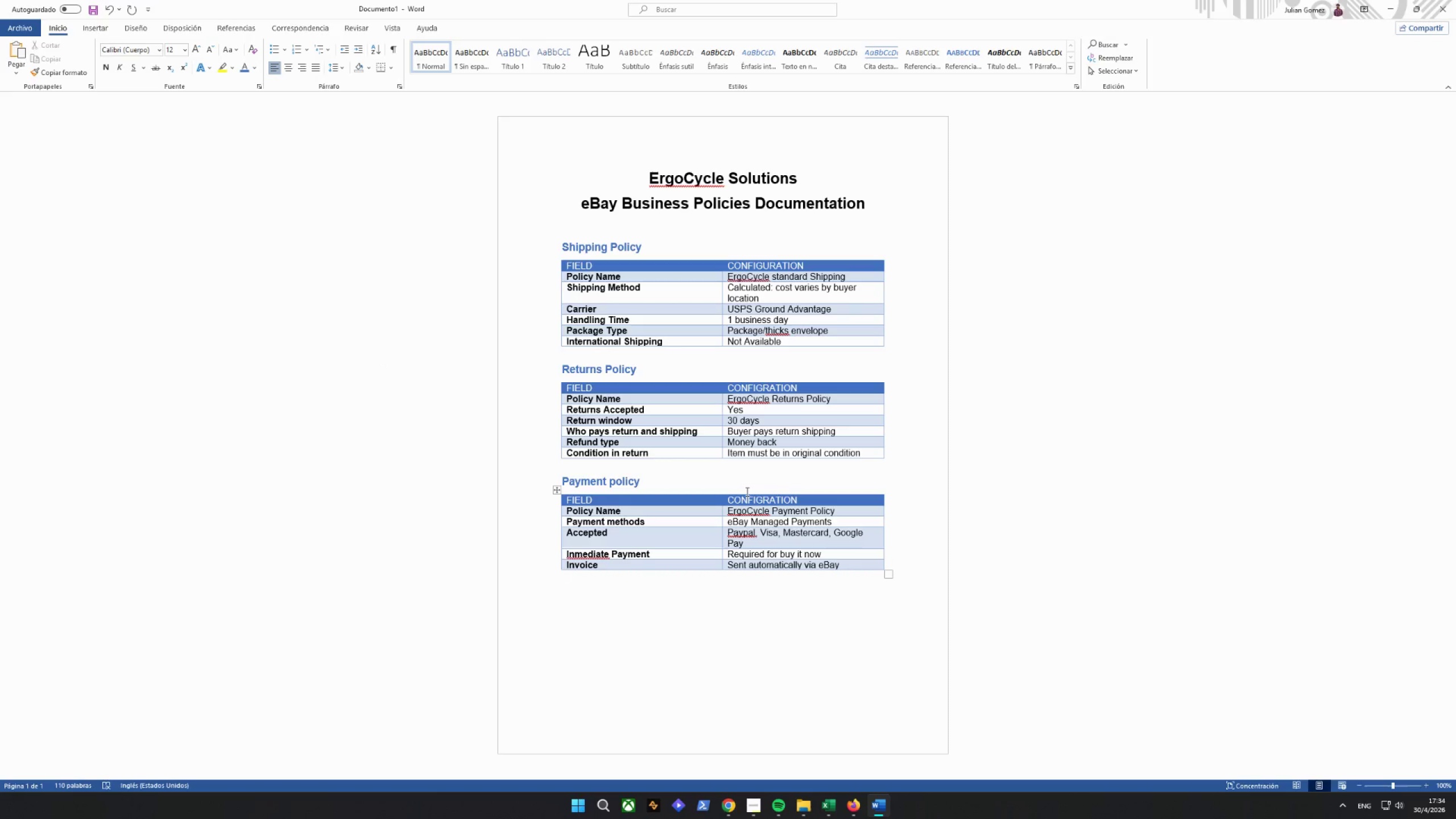 
left_click([129, 32])
 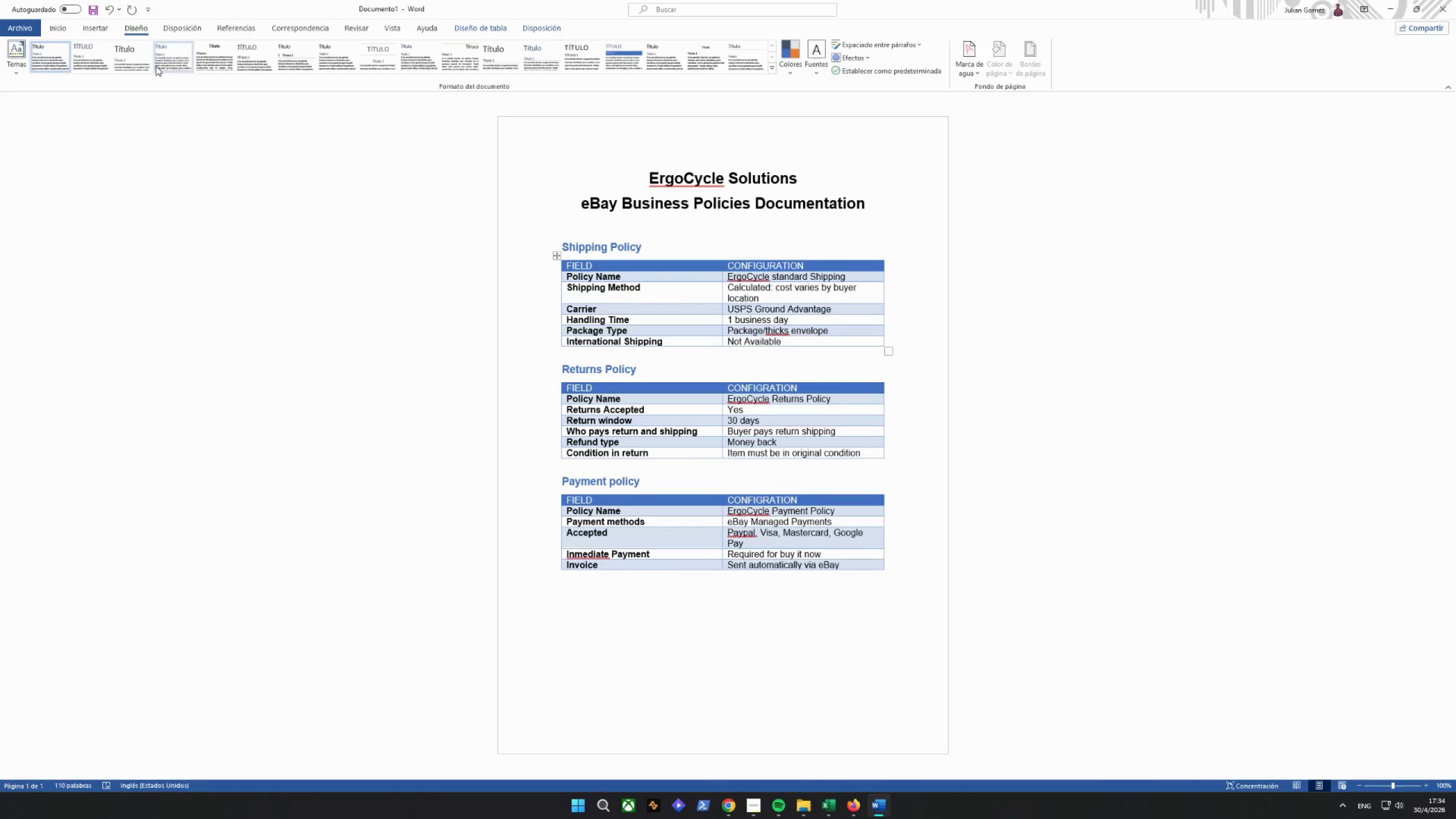 
left_click([91, 27])
 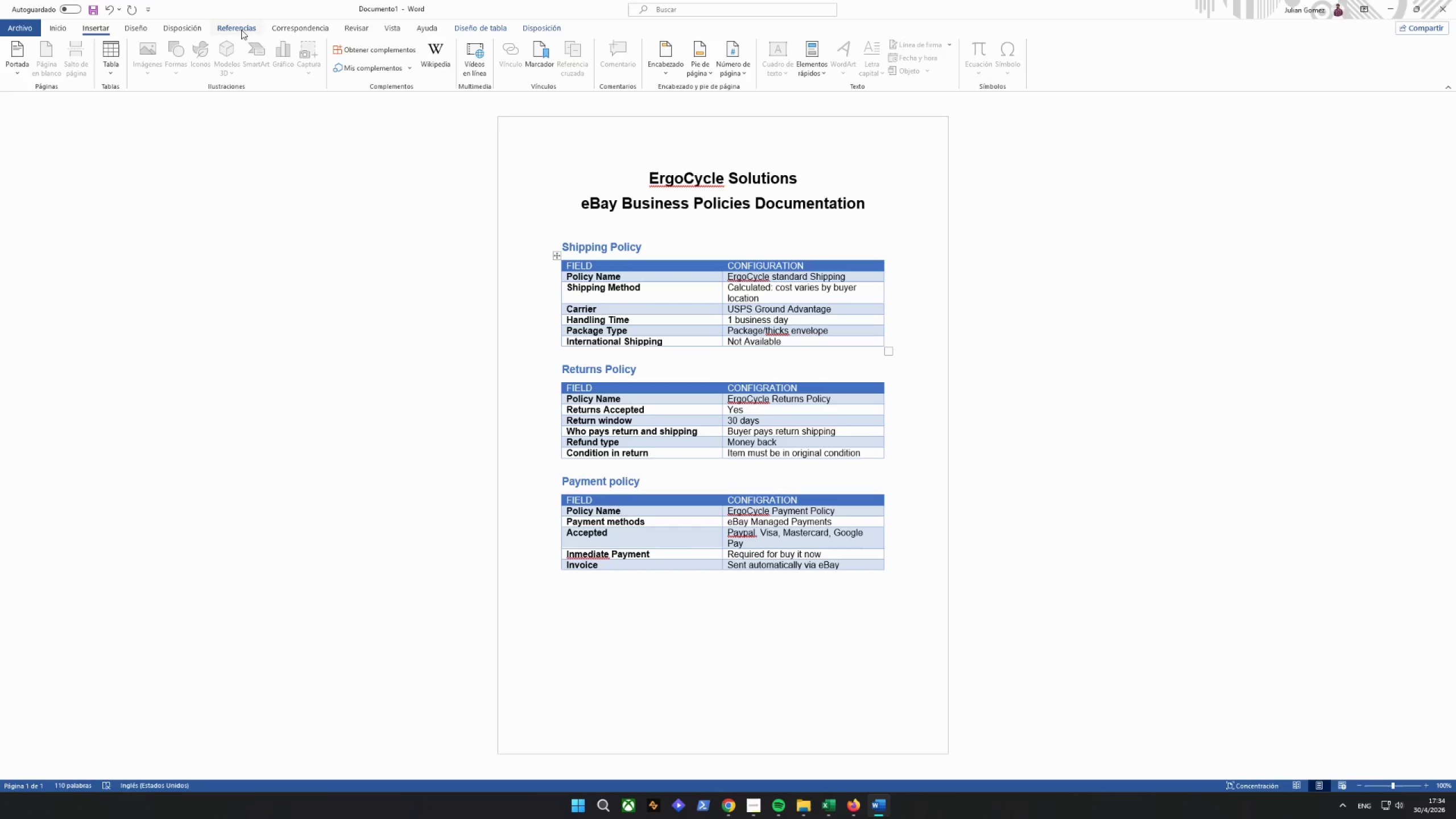 
left_click([396, 27])
 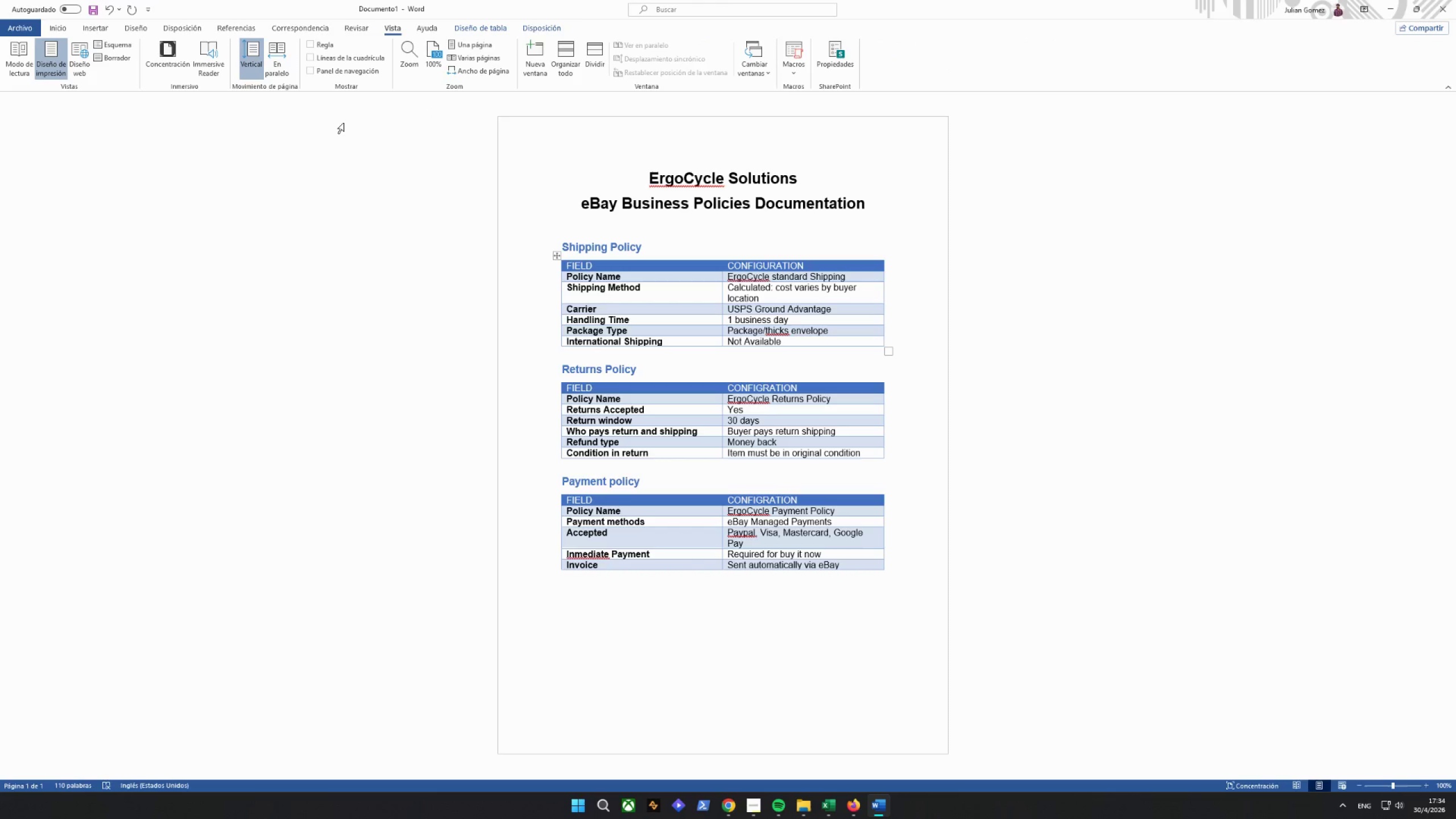 
wait(5.91)
 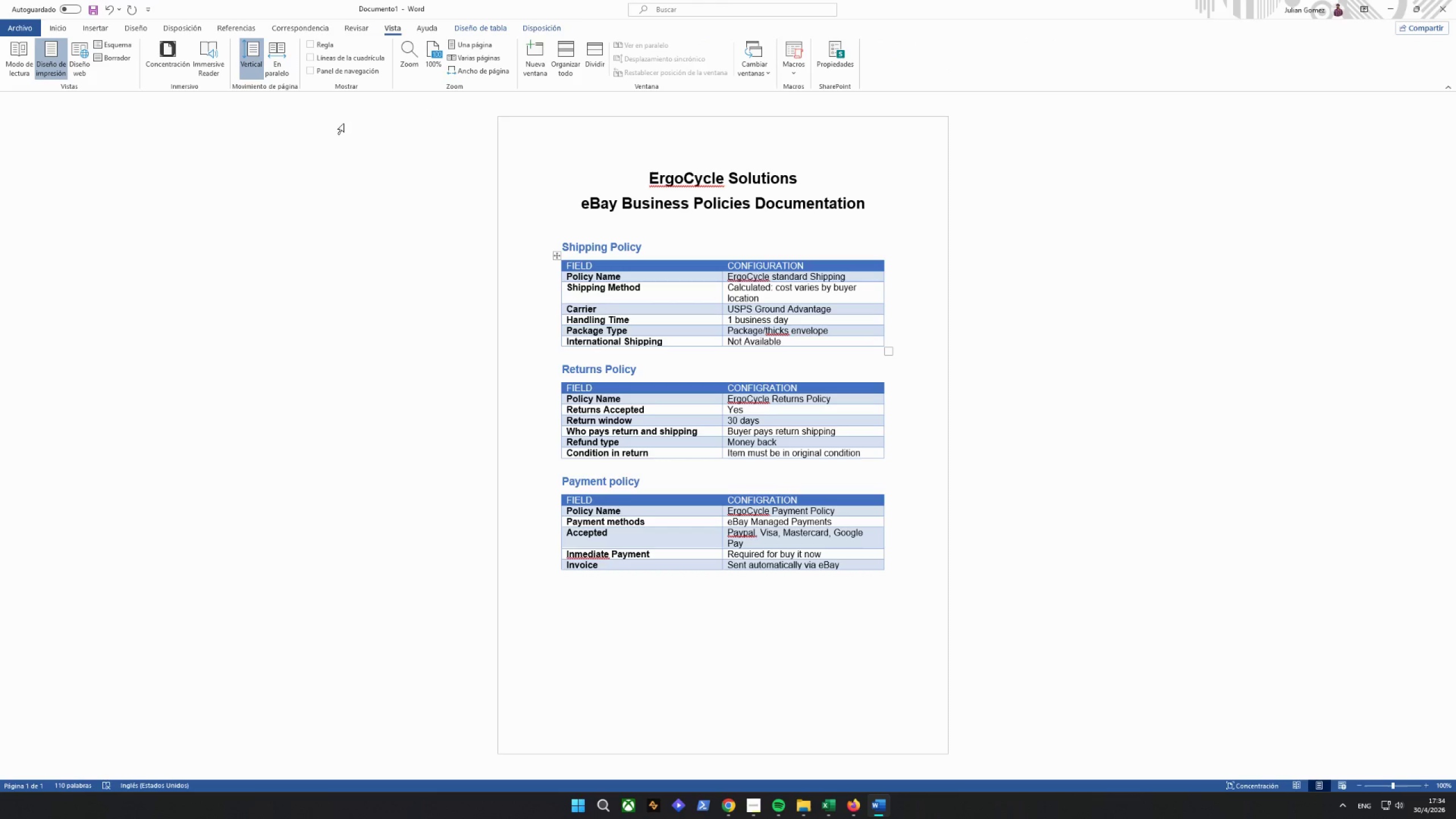 
left_click([461, 72])
 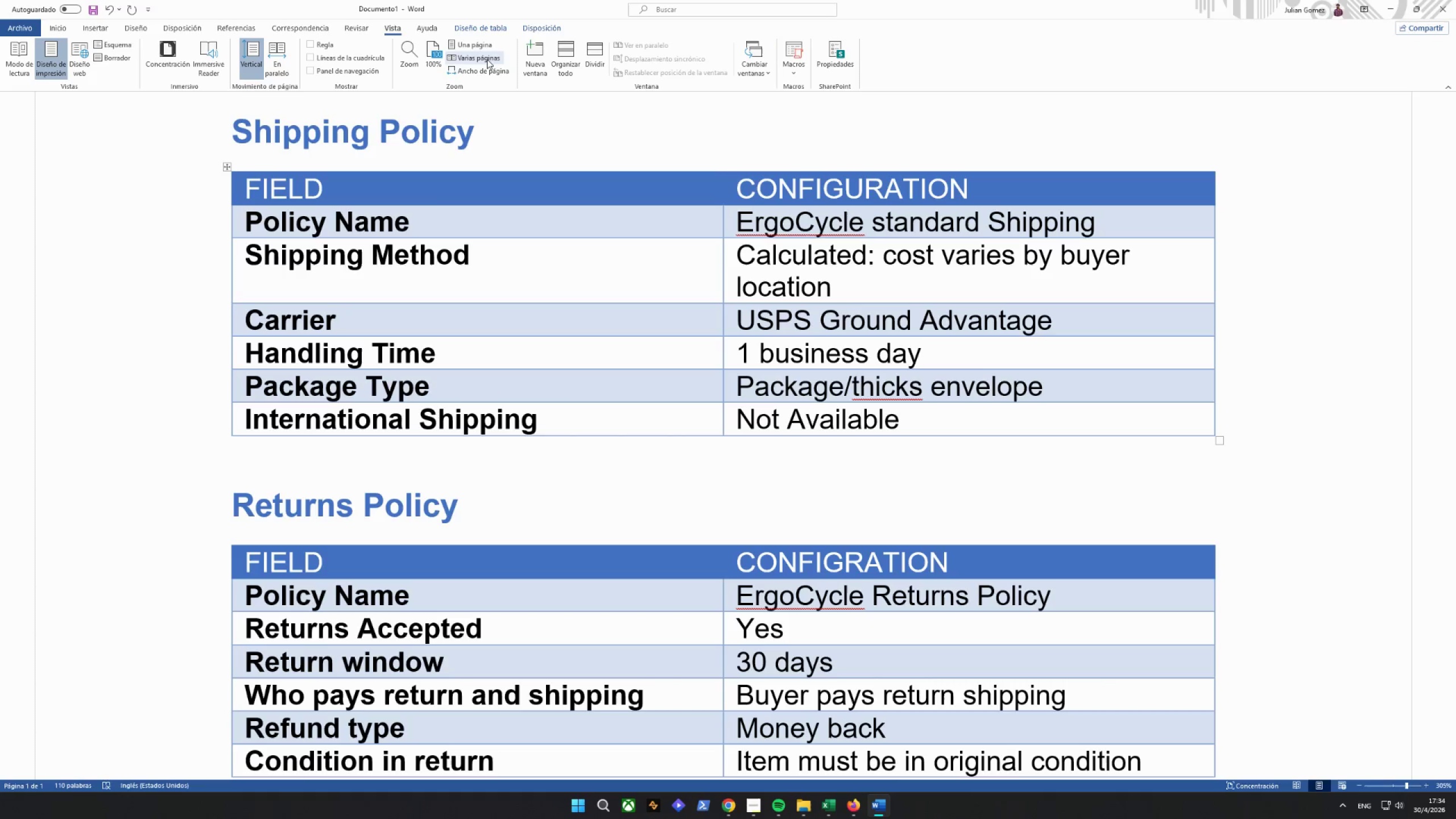 
left_click([484, 46])
 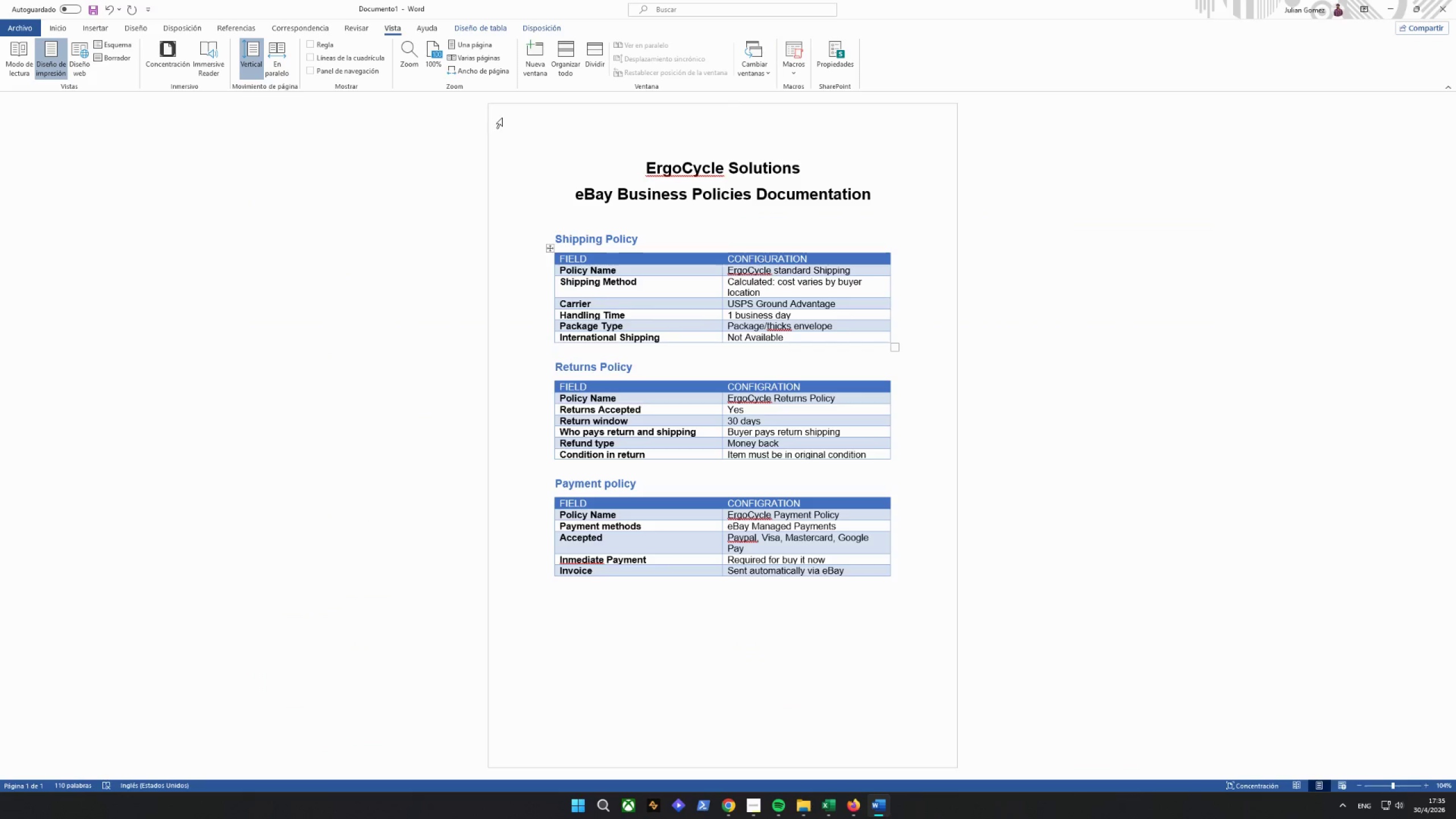 
left_click([63, 30])
 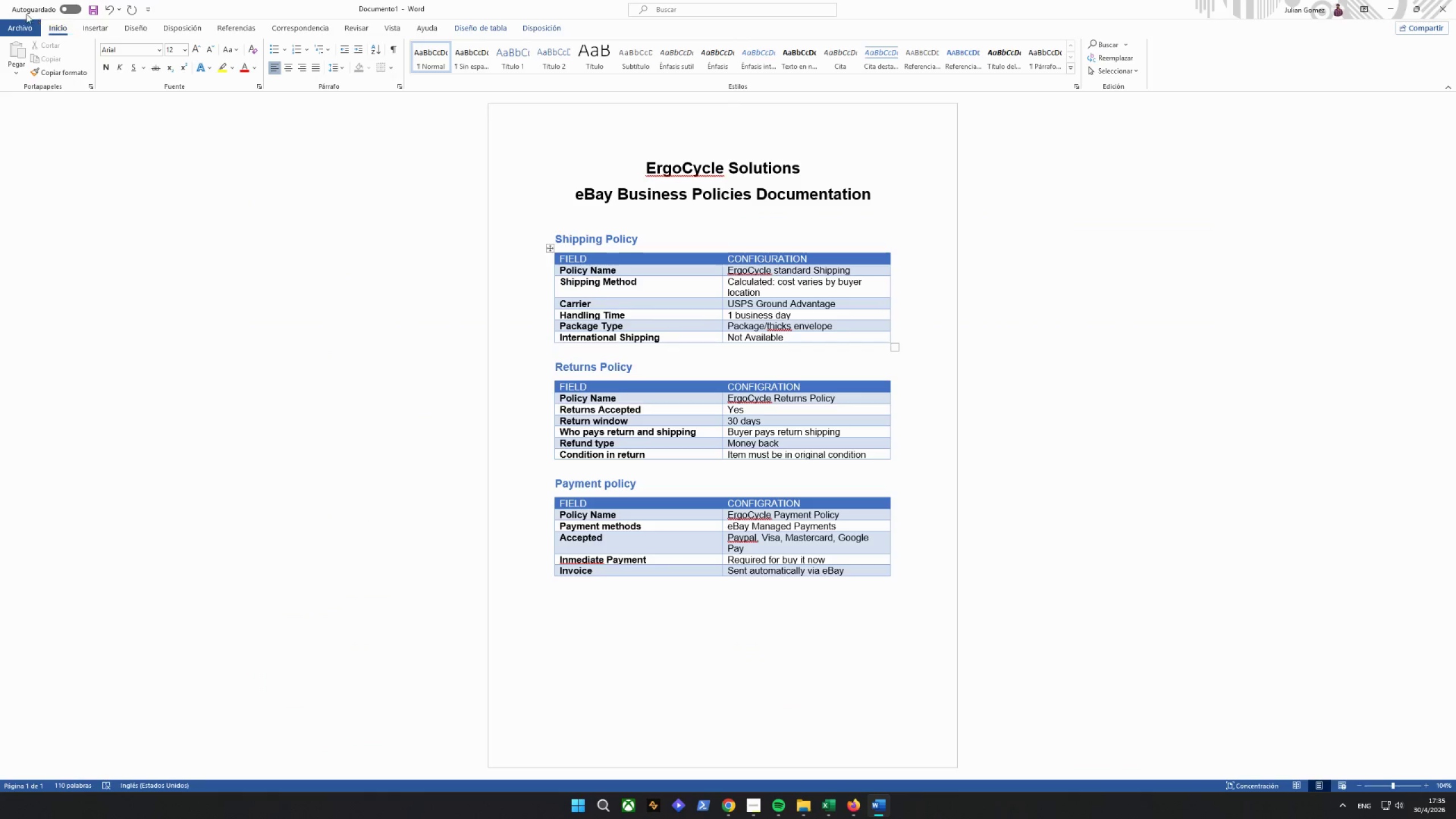 
left_click([14, 29])
 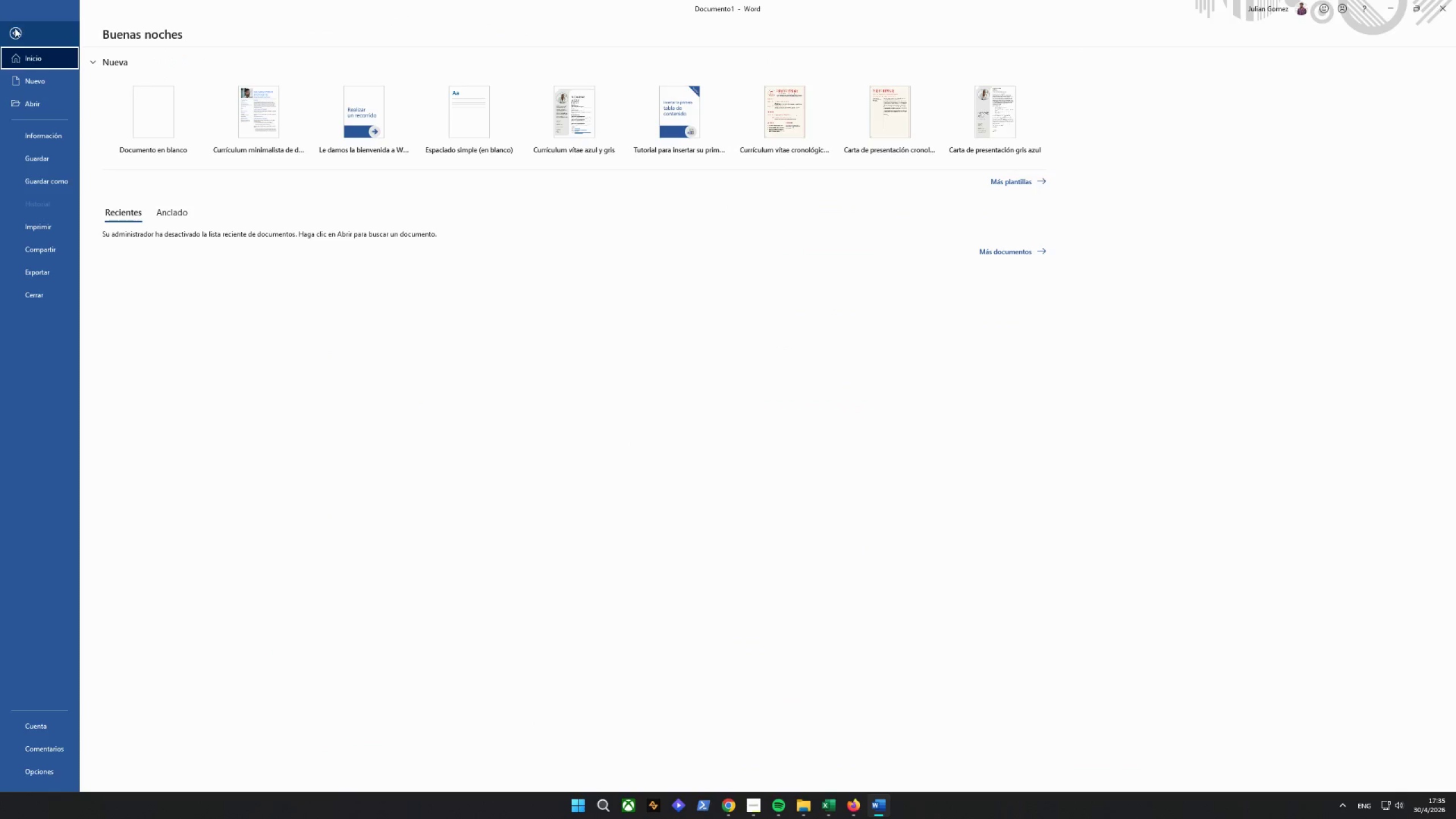 
left_click([16, 27])
 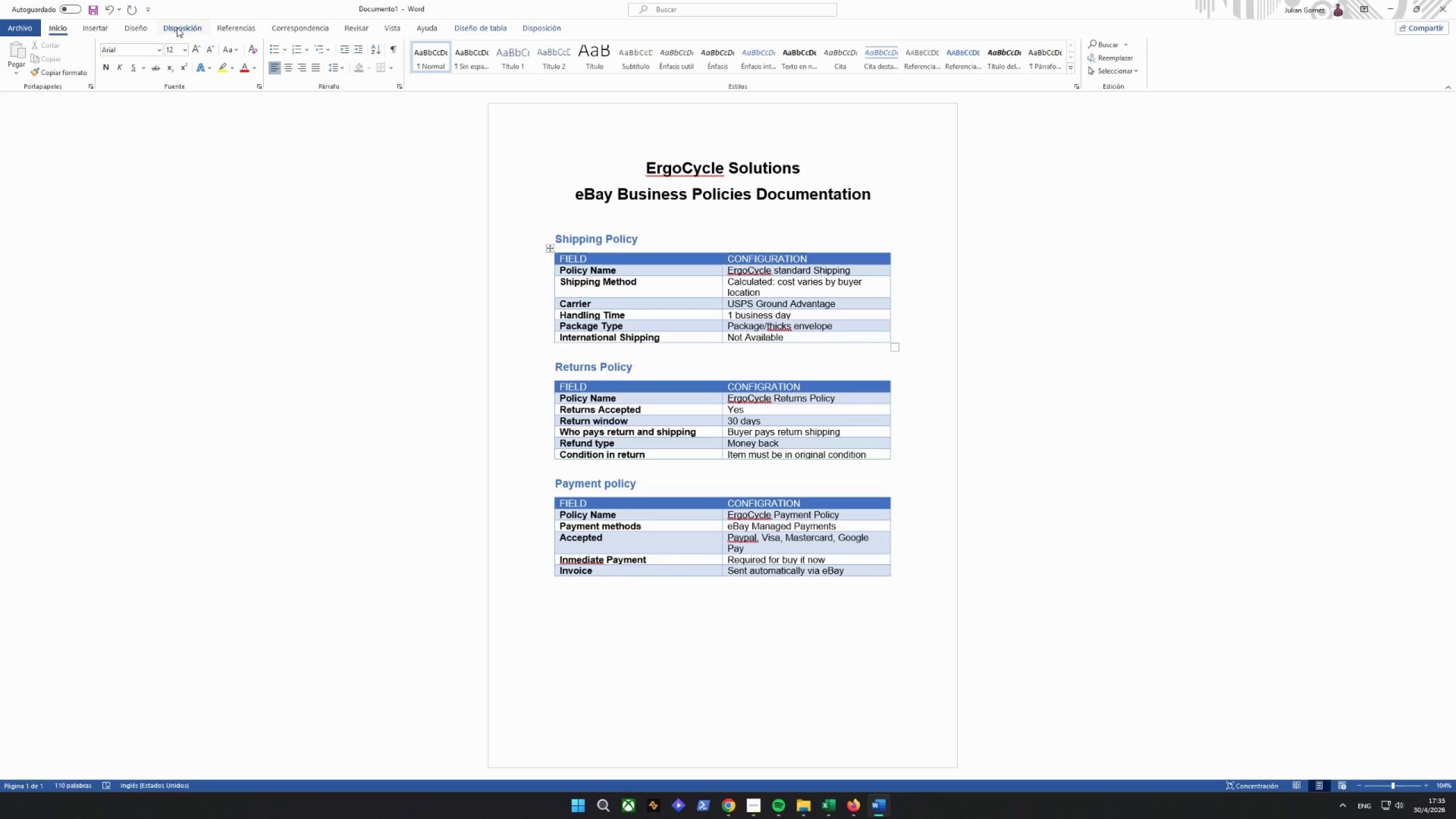 
wait(5.5)
 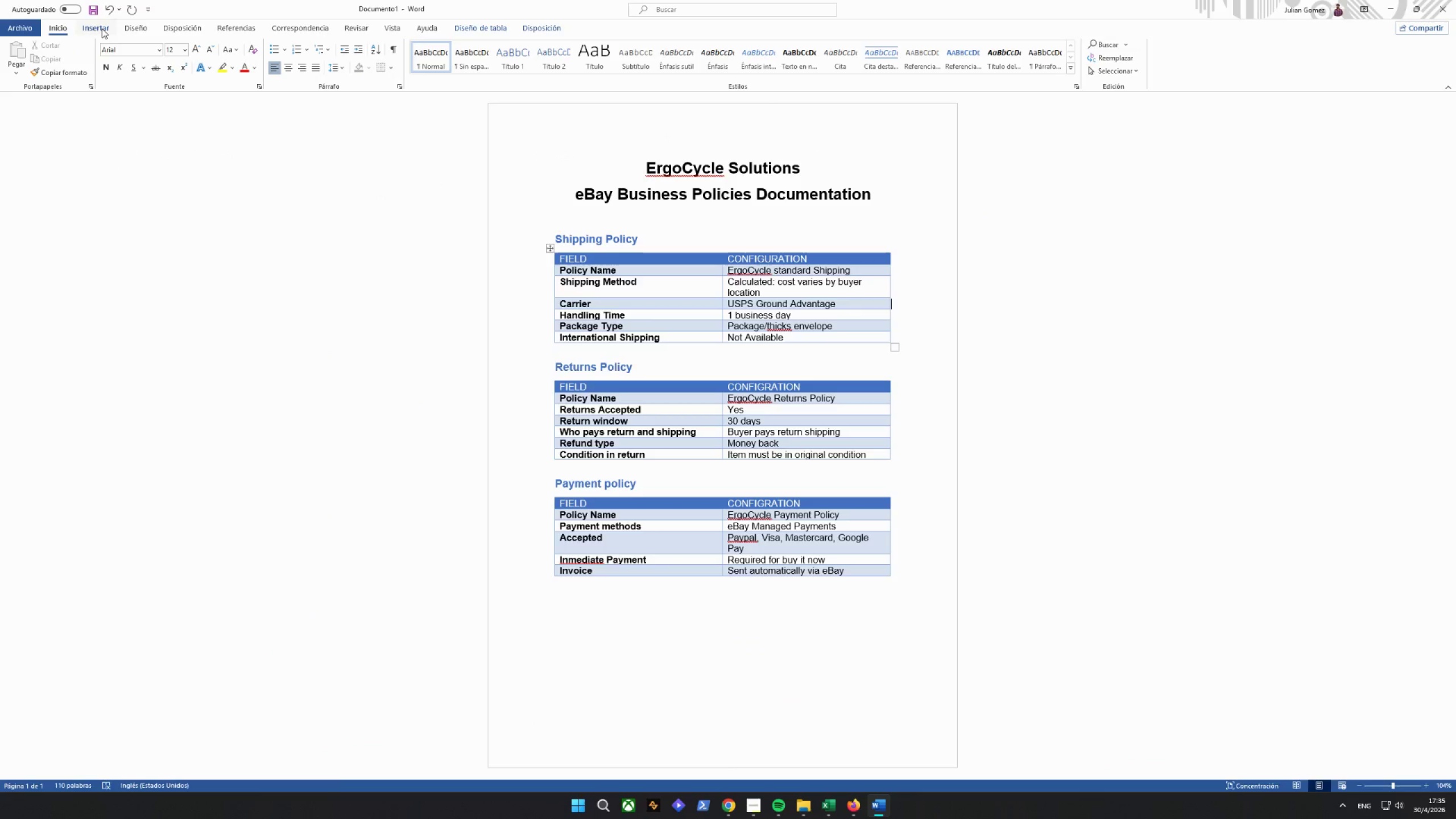 
left_click([545, 26])
 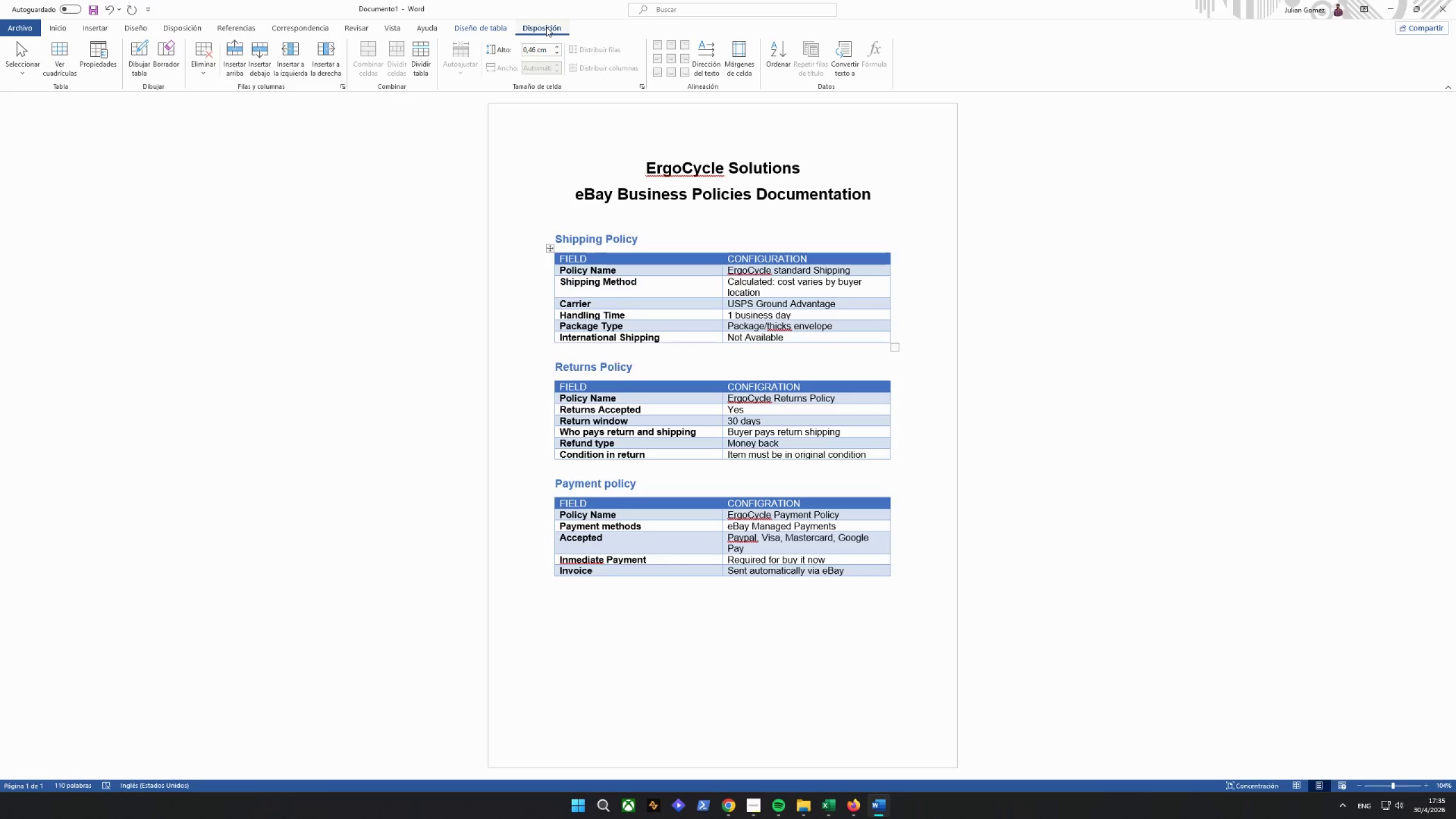 
wait(6.78)
 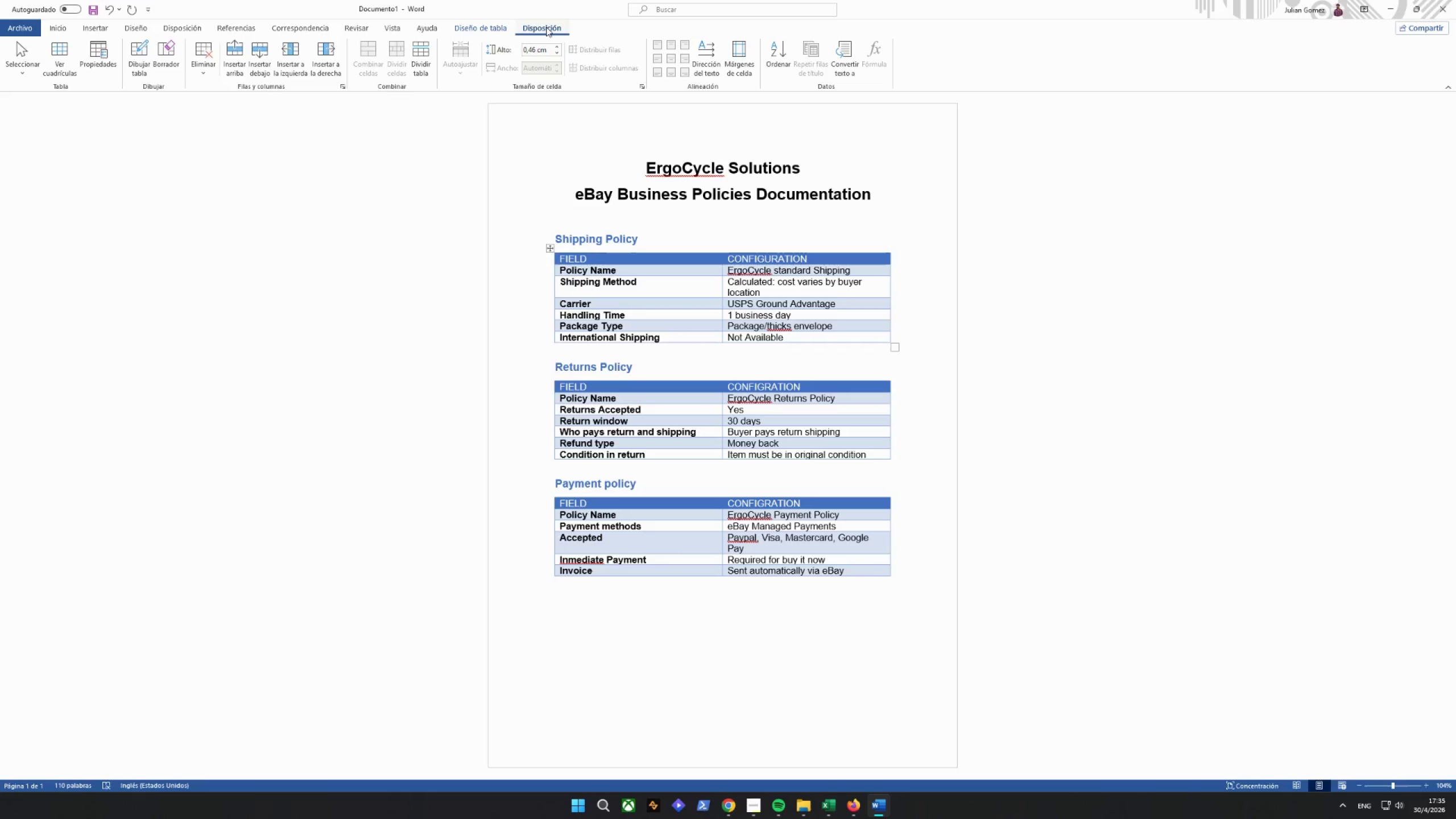 
left_click([786, 292])
 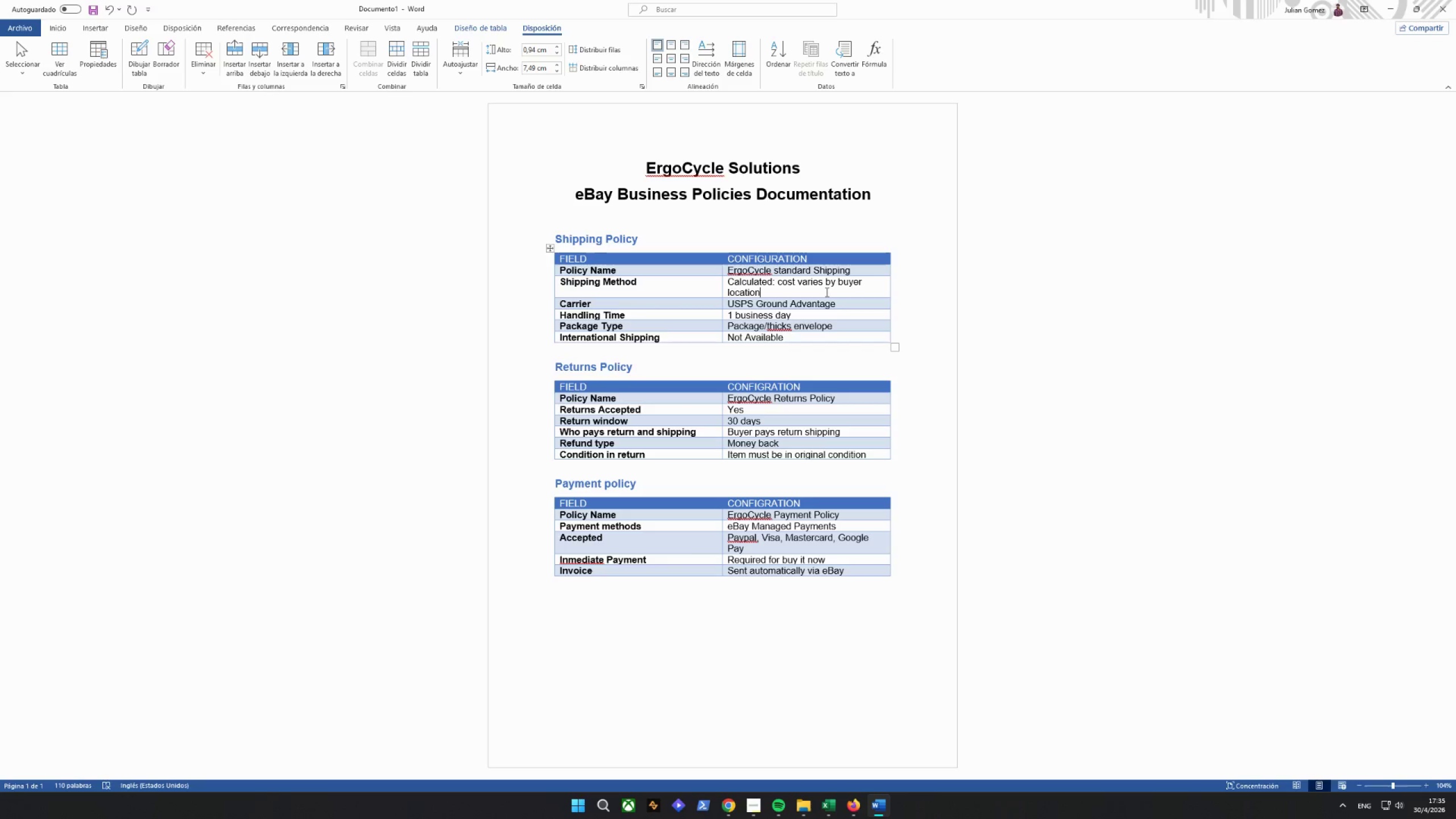 
wait(8.34)
 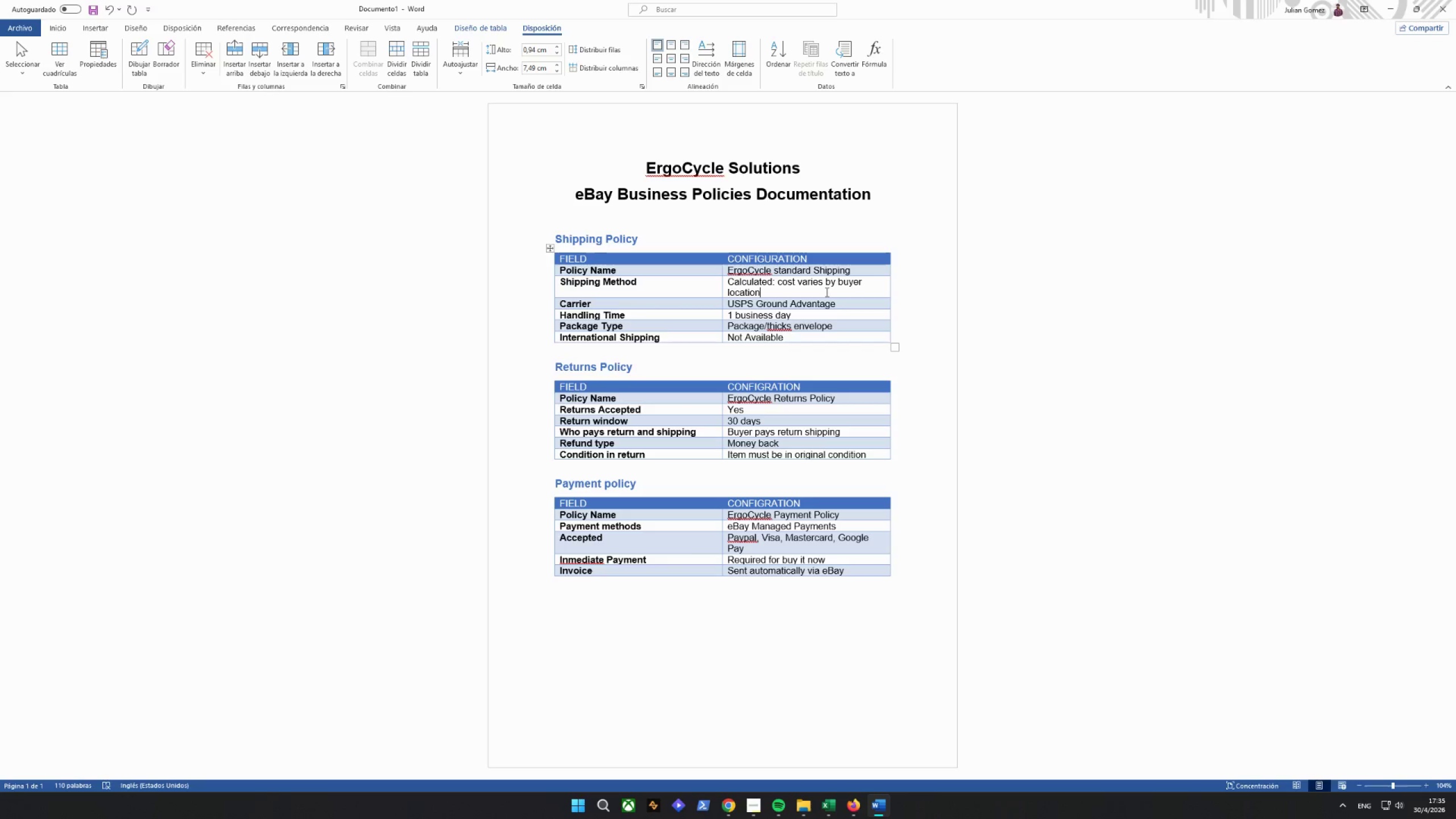 
left_click([742, 61])
 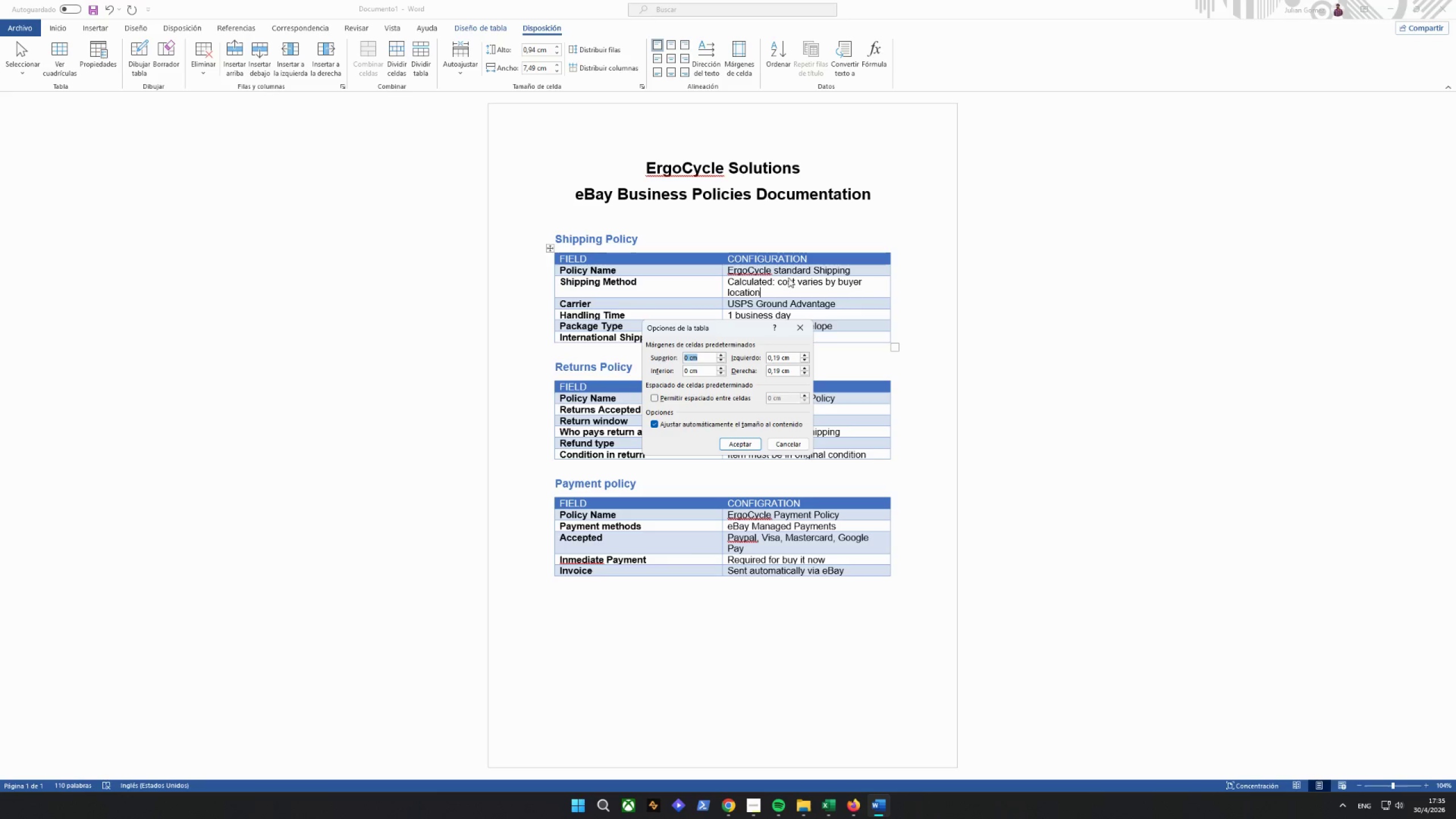 
mouse_move([784, 313])
 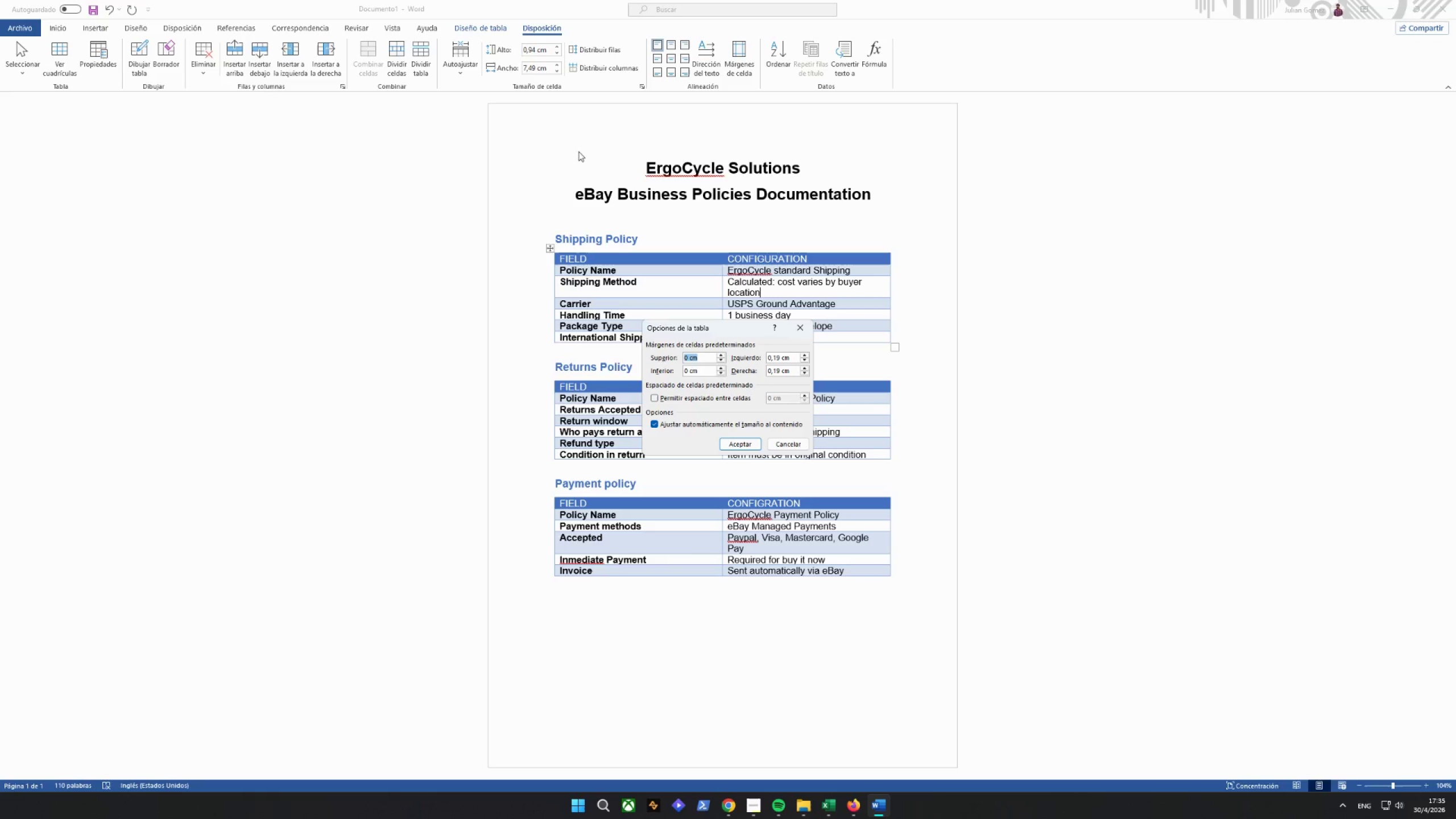 
left_click([569, 148])
 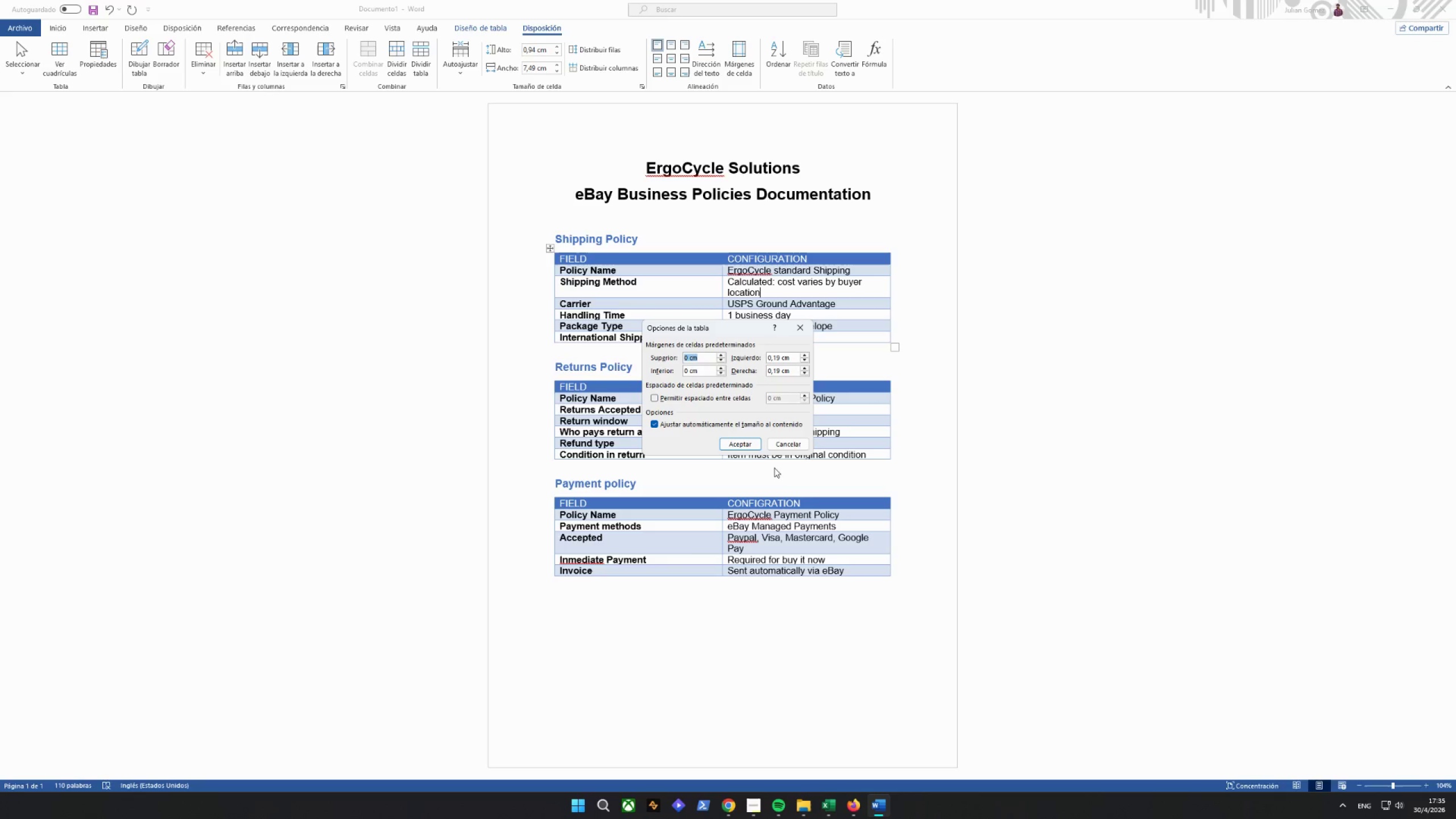 
left_click([778, 444])
 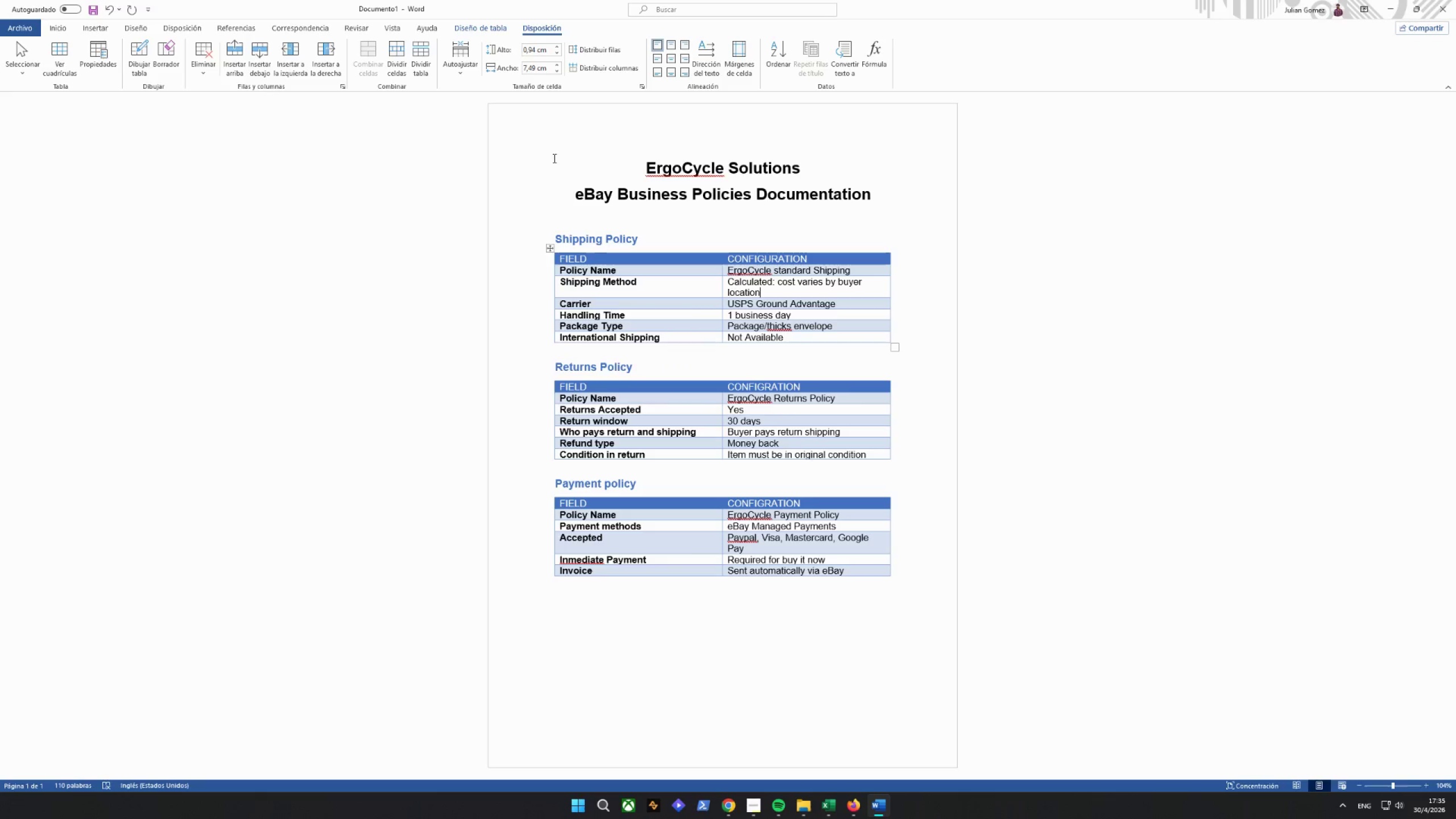 
left_click([553, 158])
 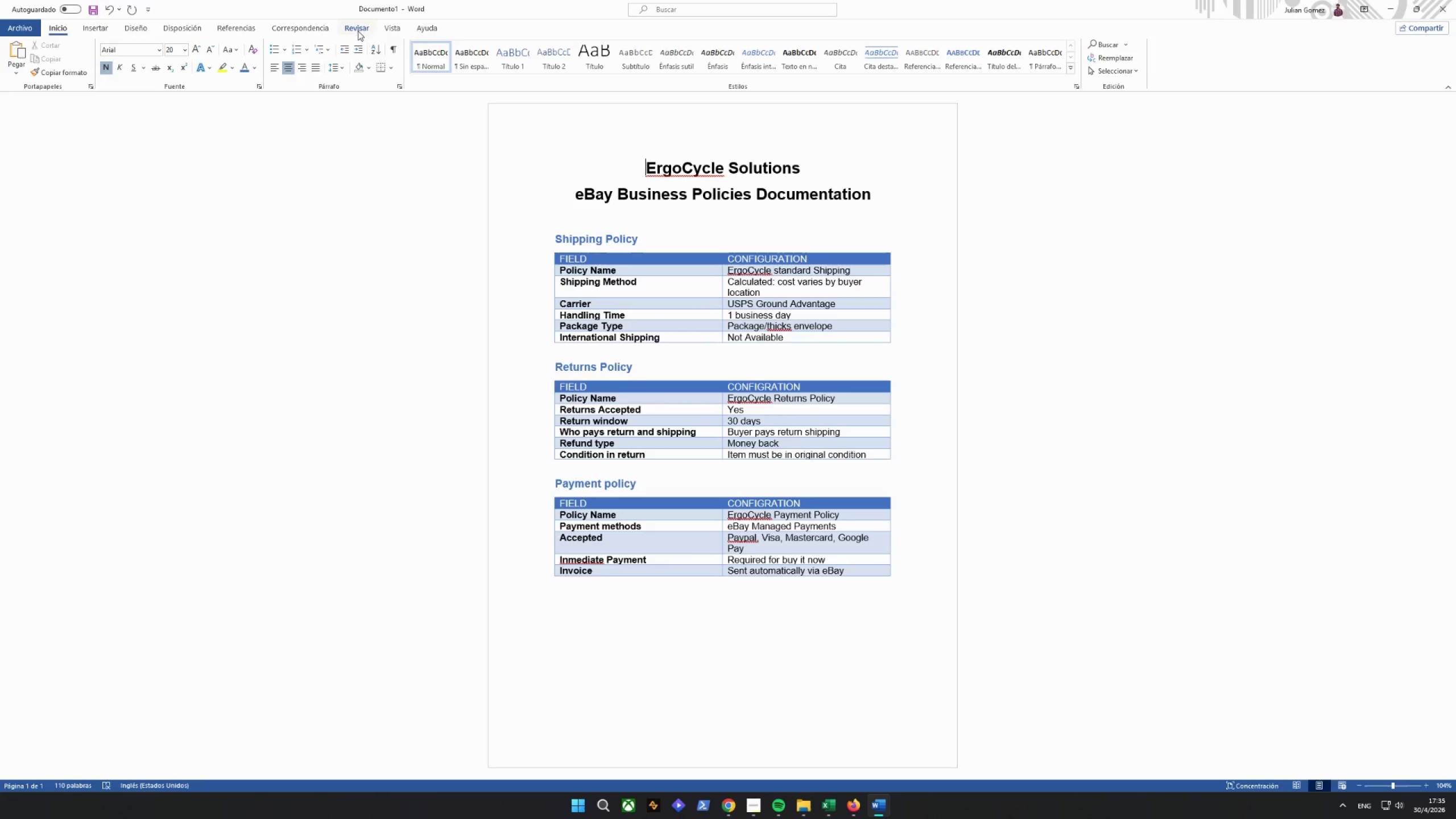 
double_click([382, 27])
 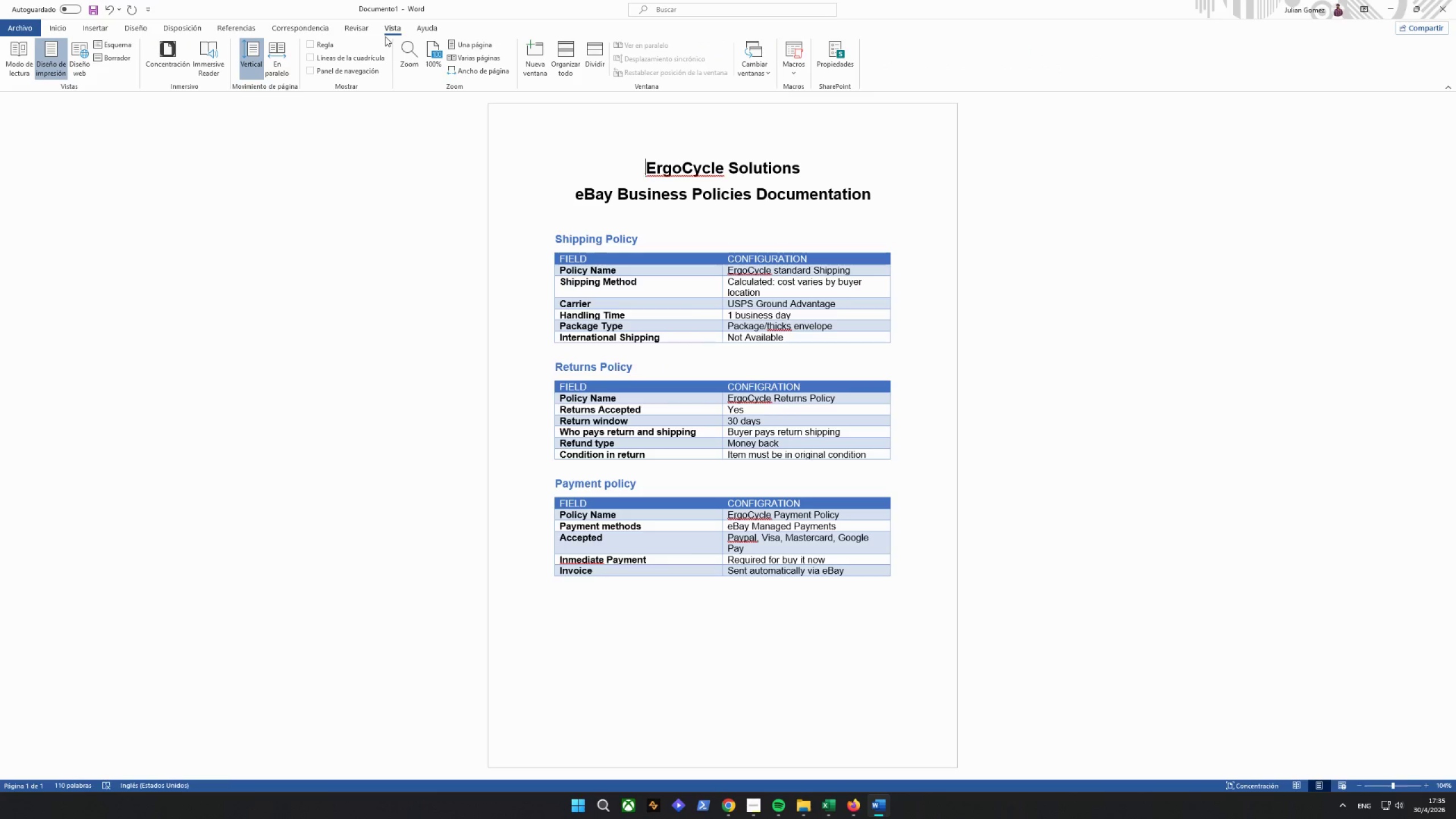 
left_click([358, 26])
 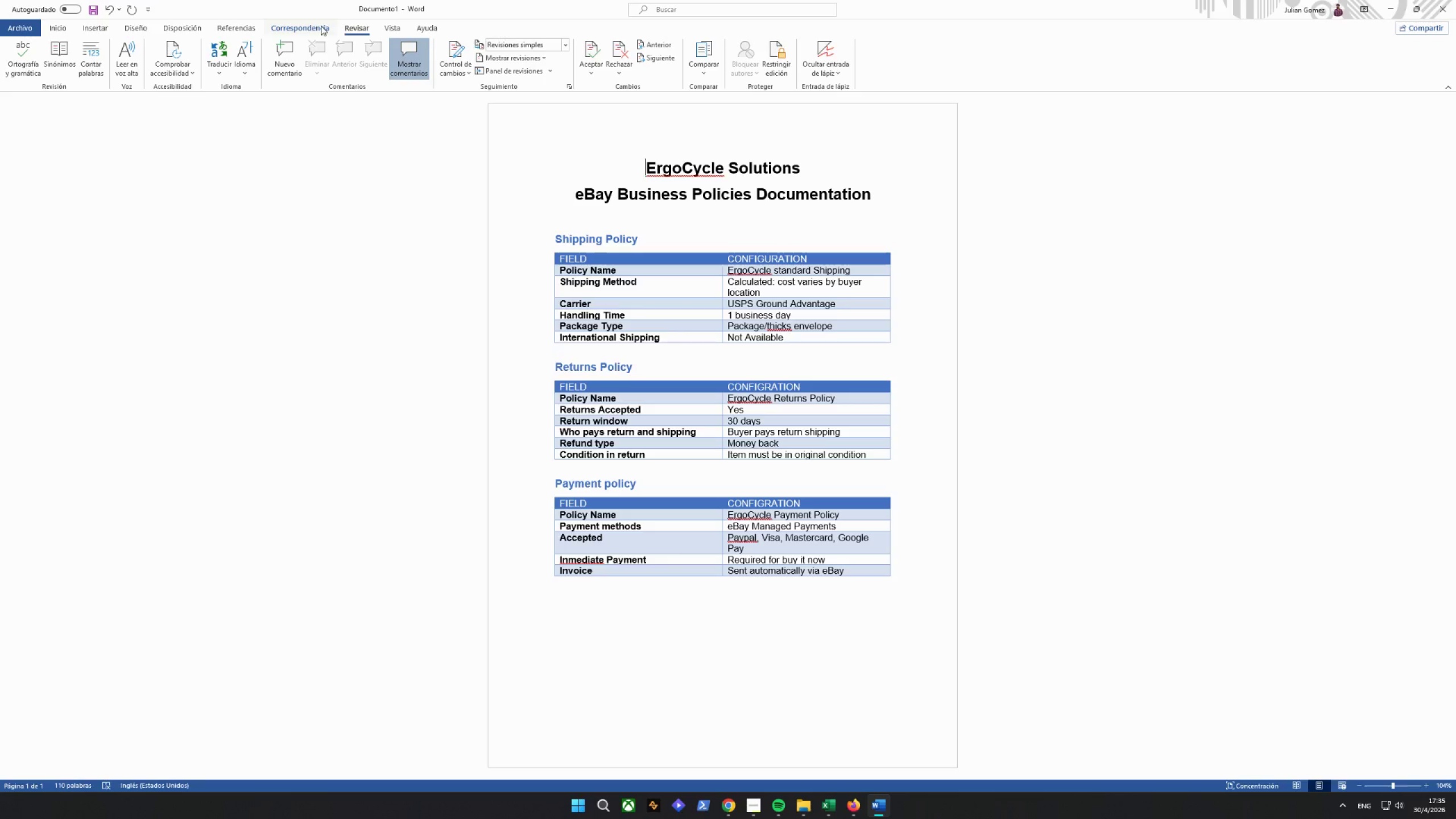 
left_click([321, 26])
 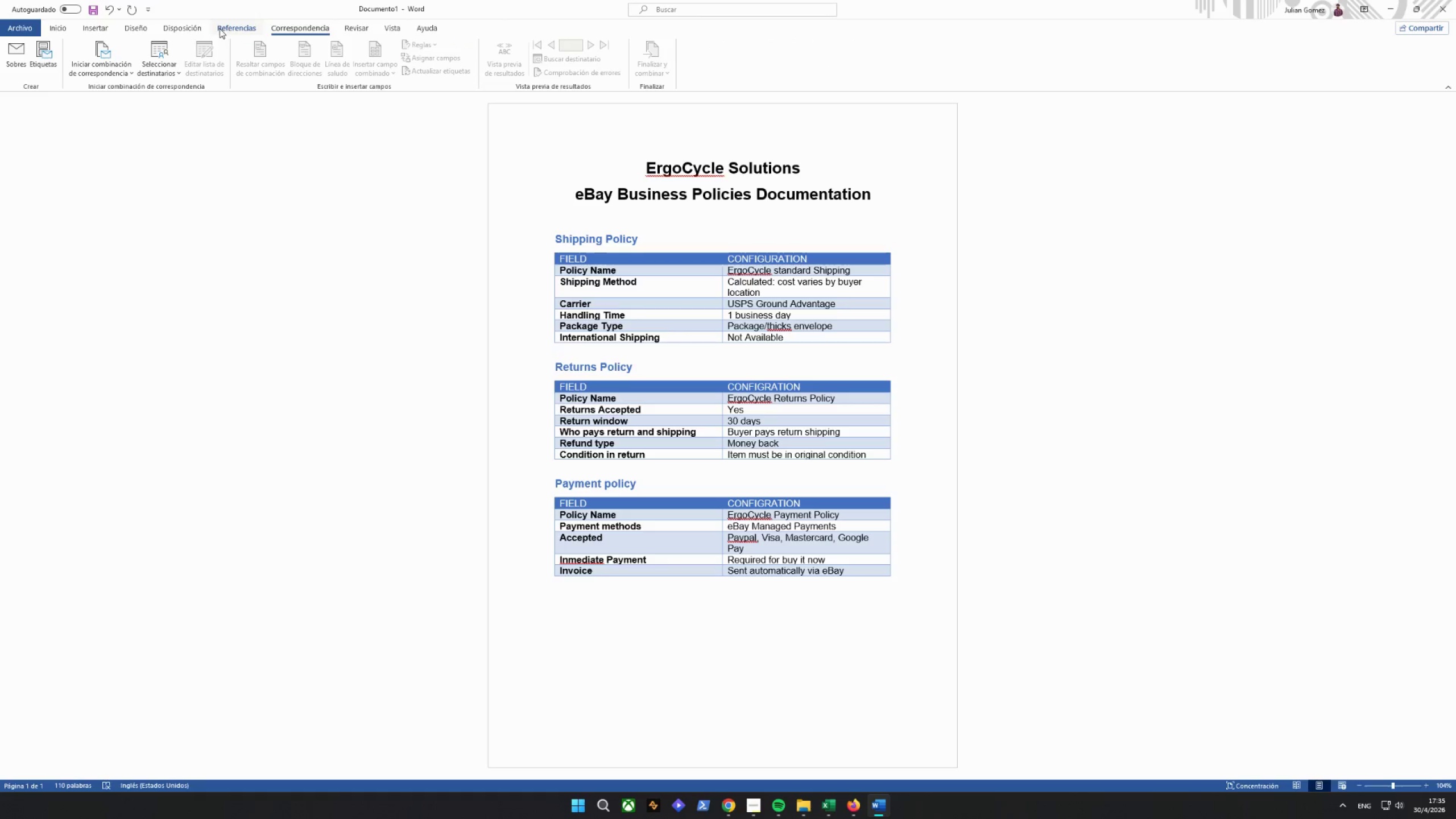 
left_click([173, 29])
 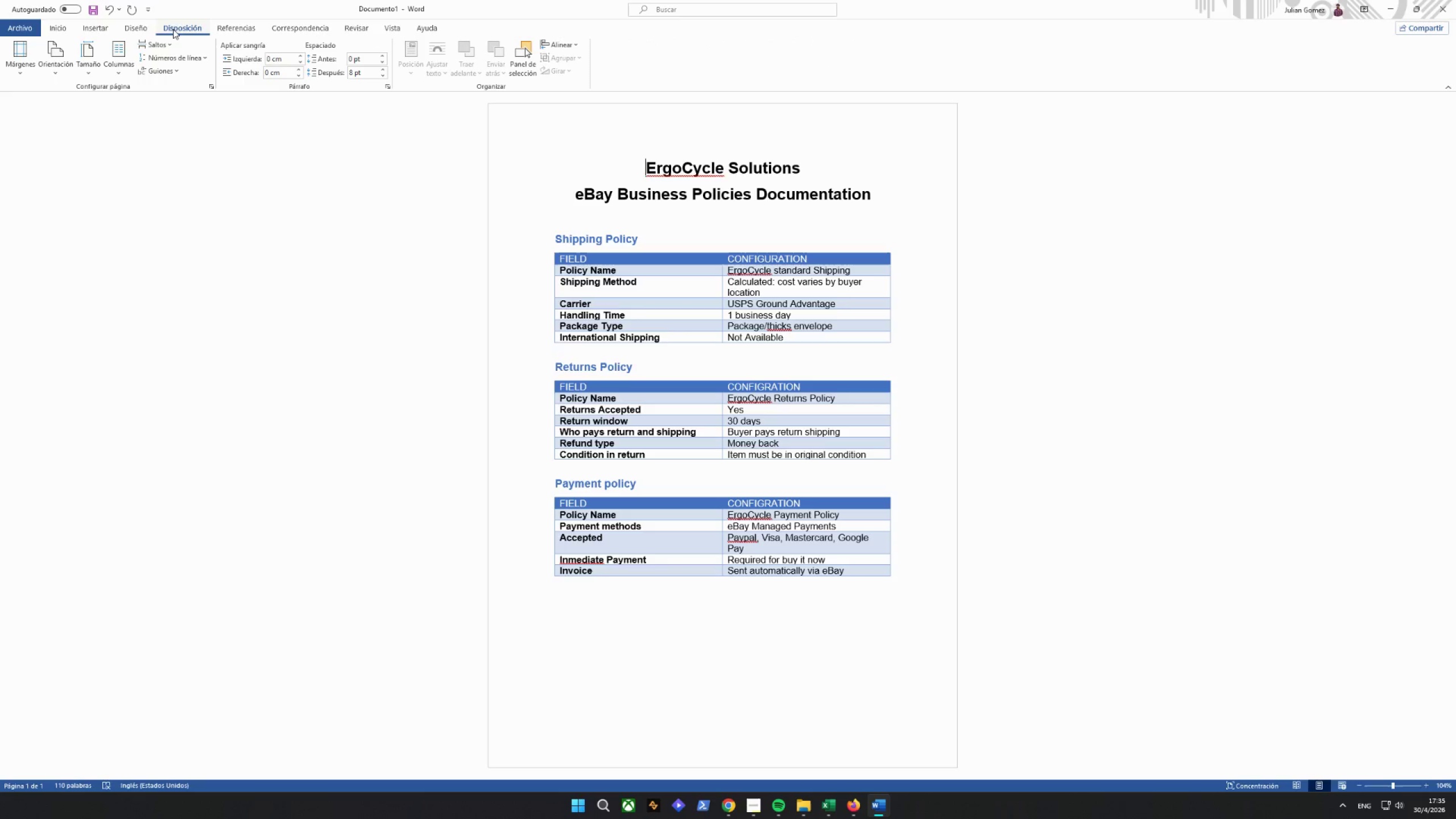 
double_click([22, 75])
 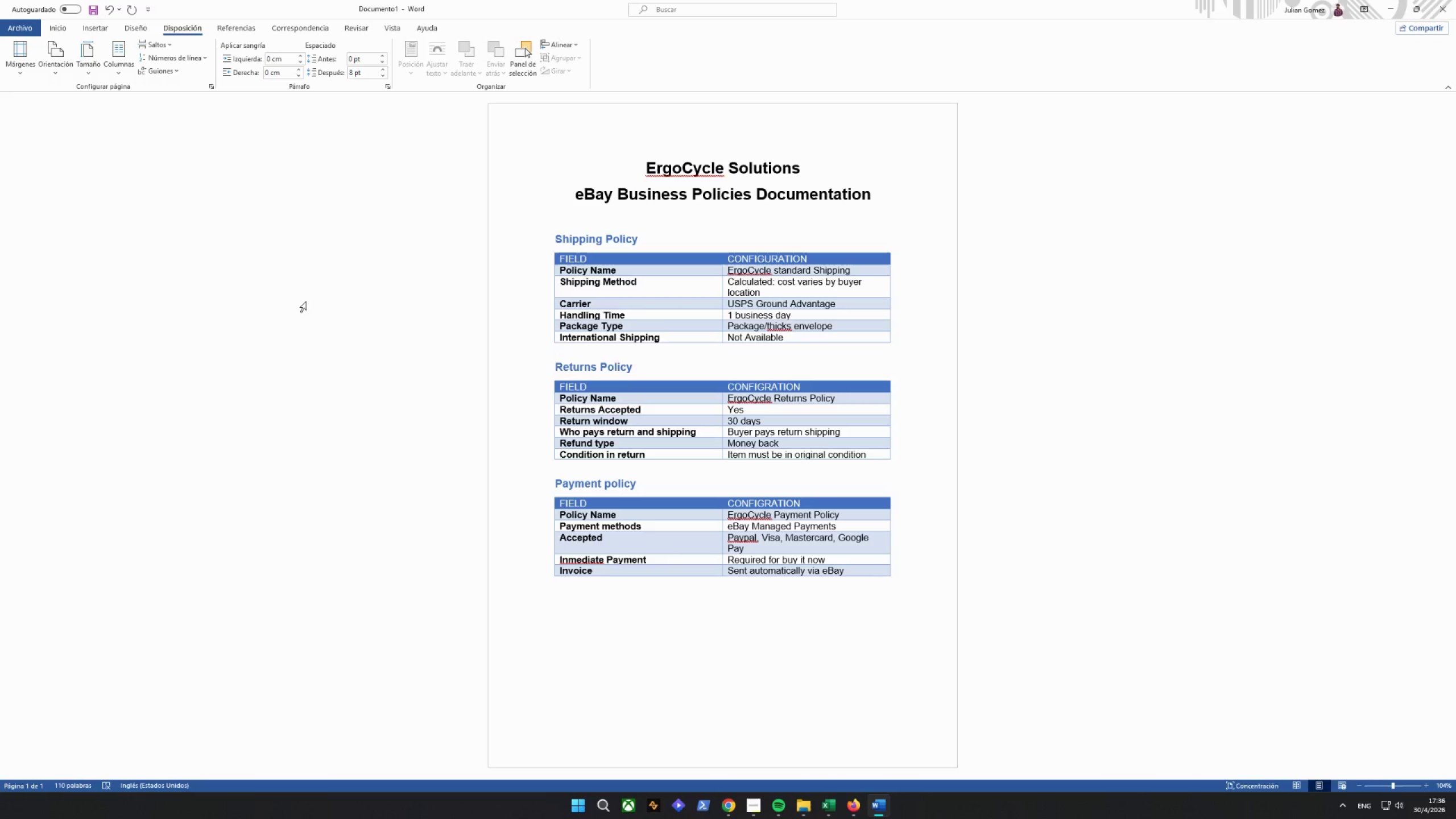 
wait(22.48)
 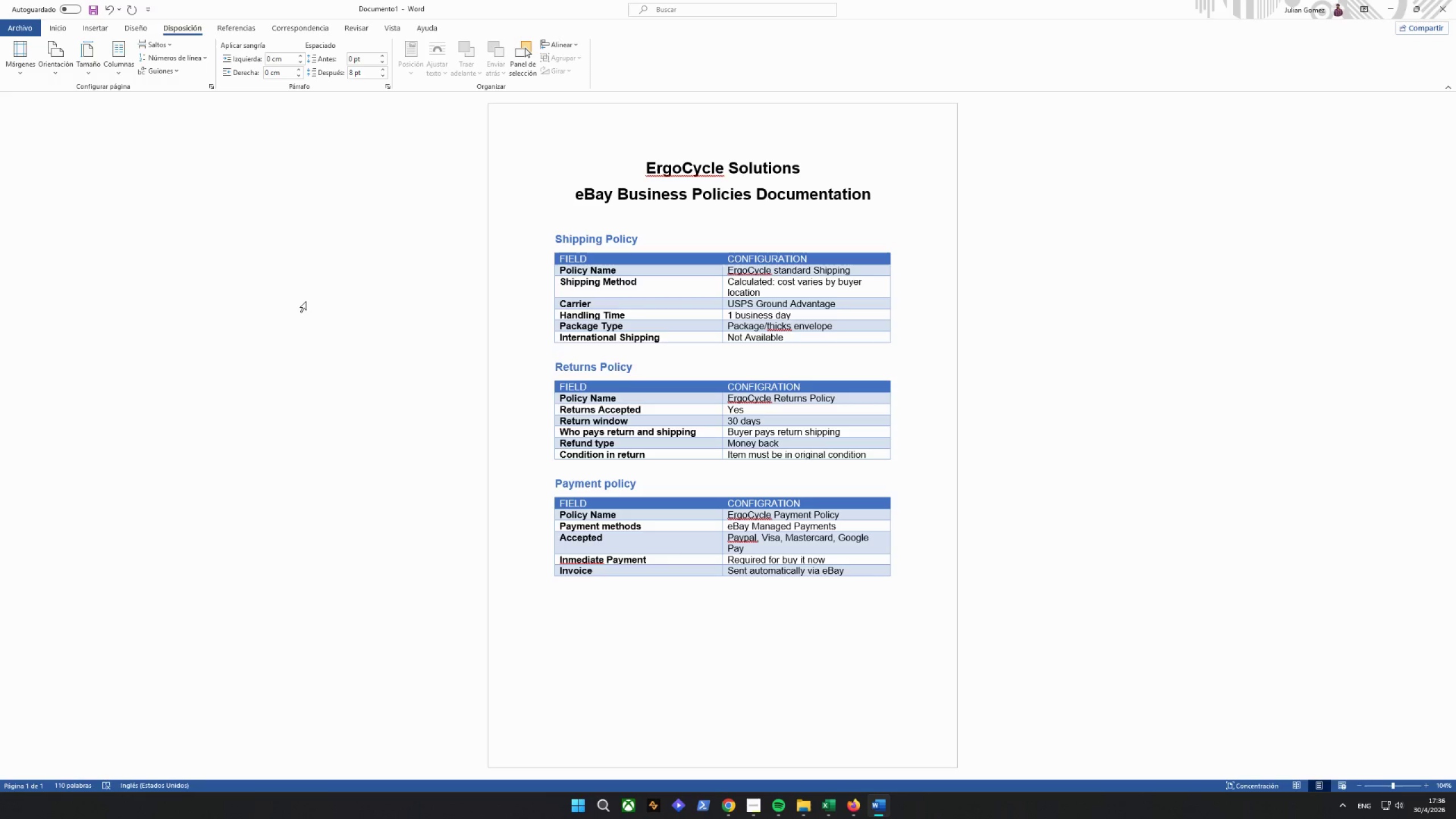 
scroll: coordinate [890, 470], scroll_direction: down, amount: 6.0
 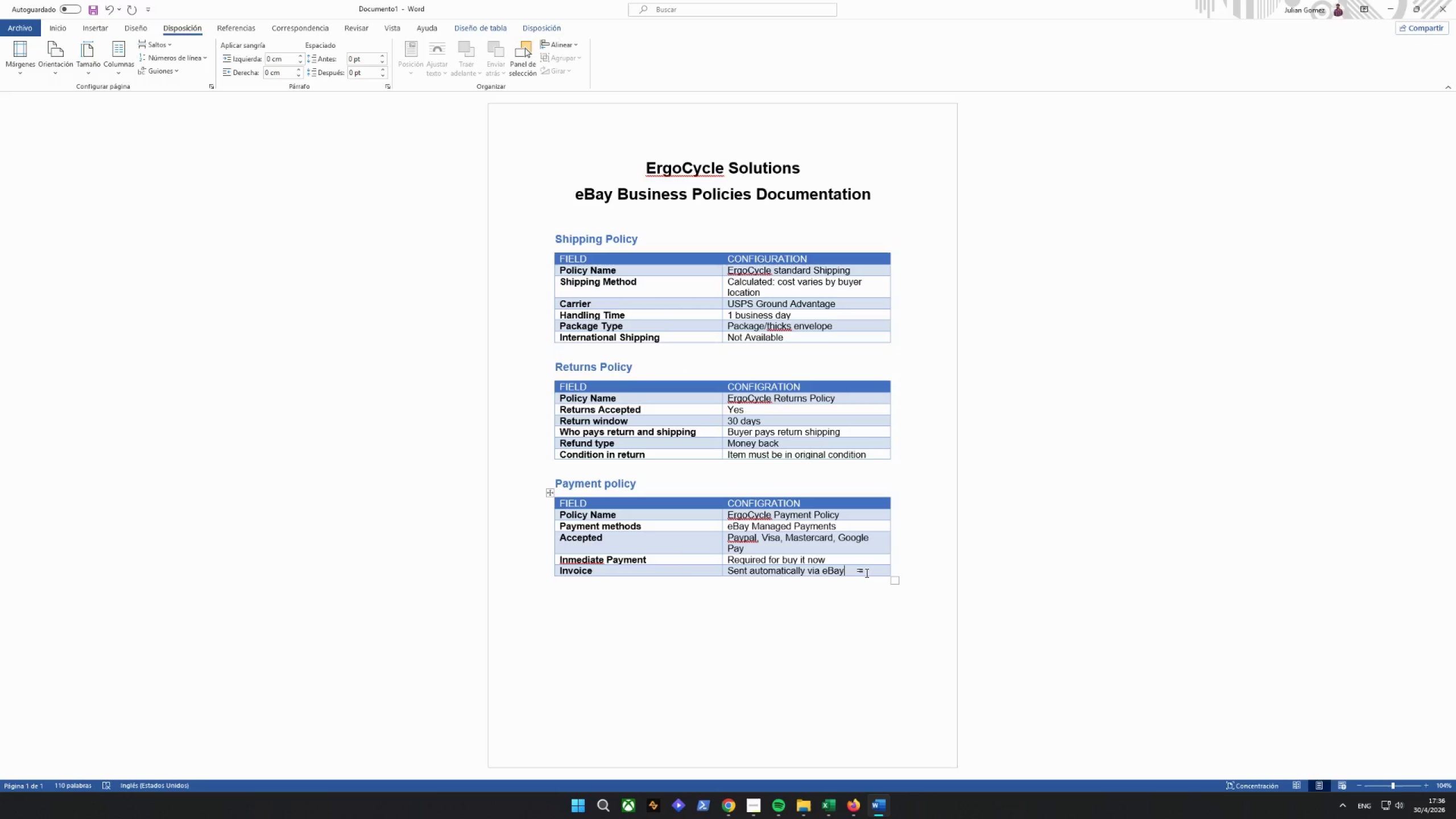 
left_click_drag(start_coordinate=[865, 568], to_coordinate=[483, 136])
 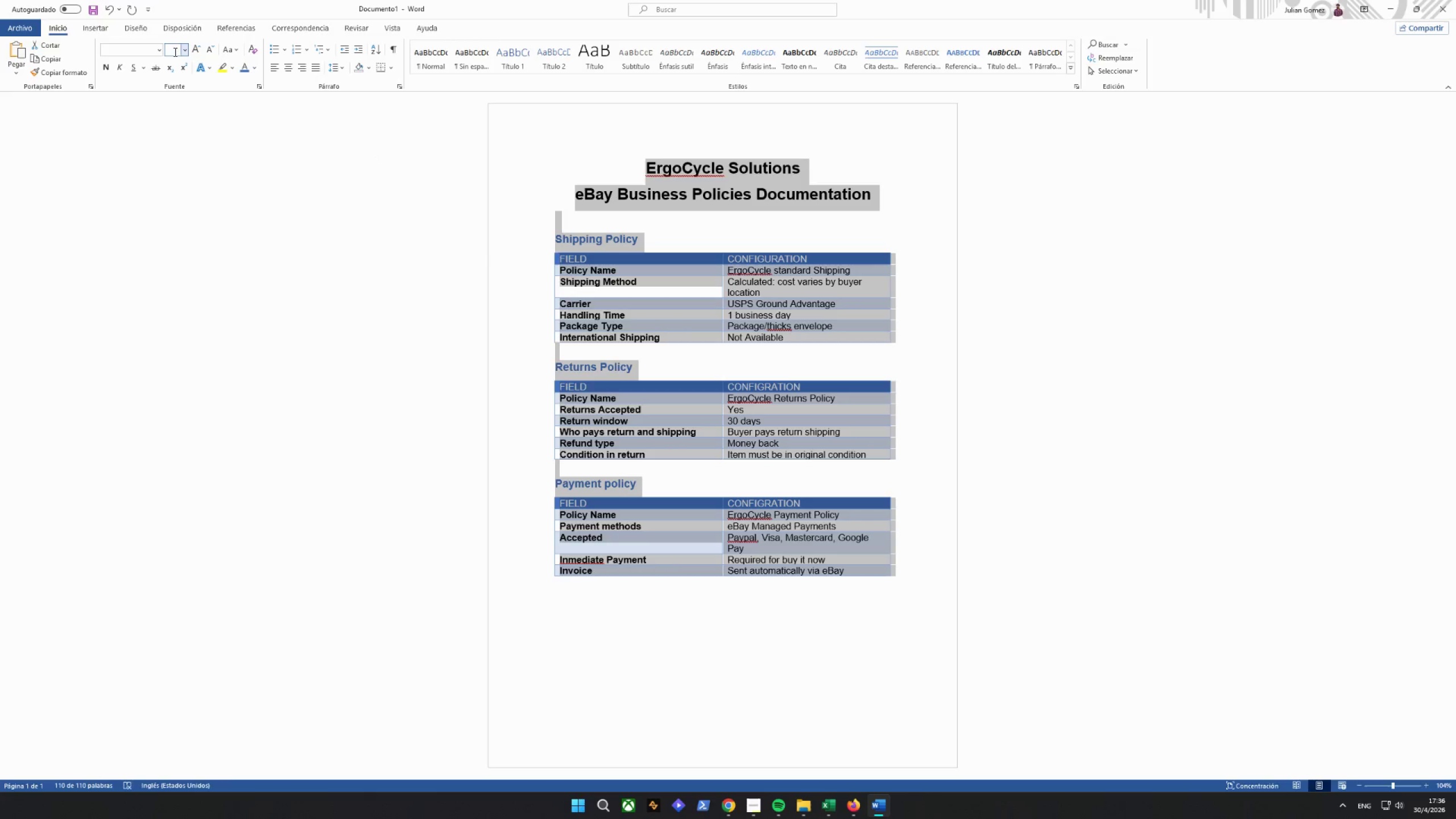 
double_click([161, 50])
 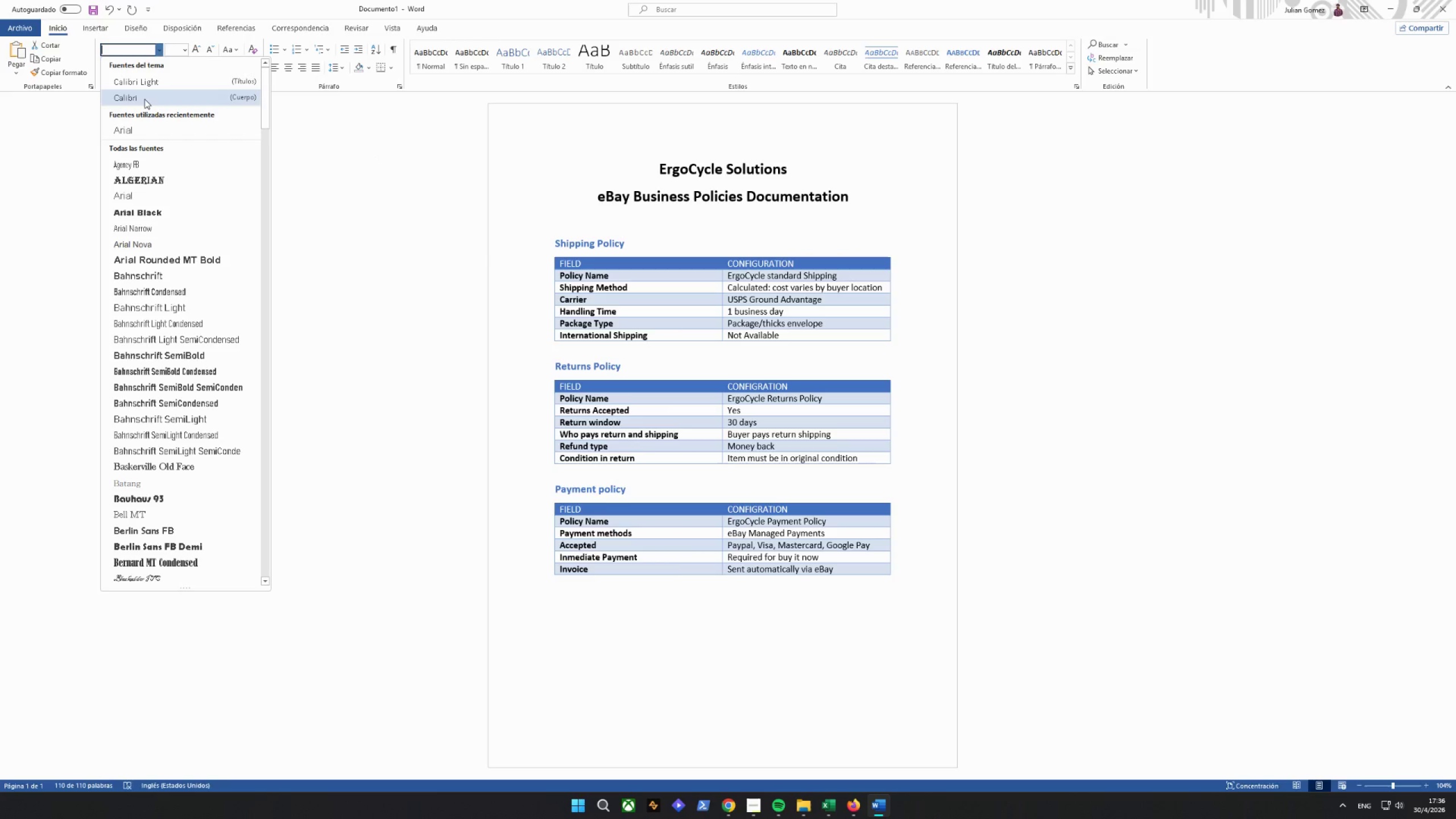 
left_click([144, 99])
 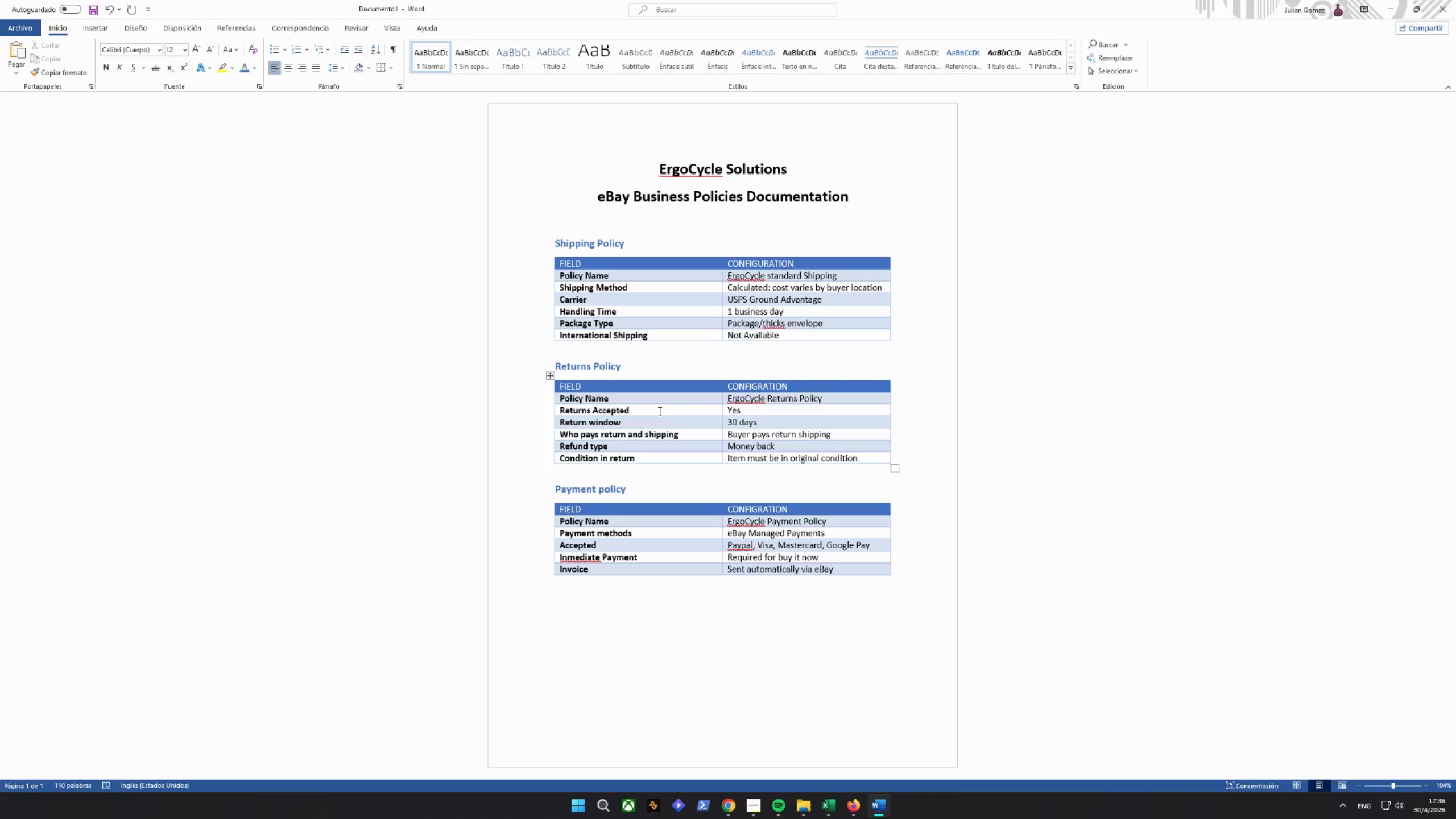 
left_click([634, 314])
 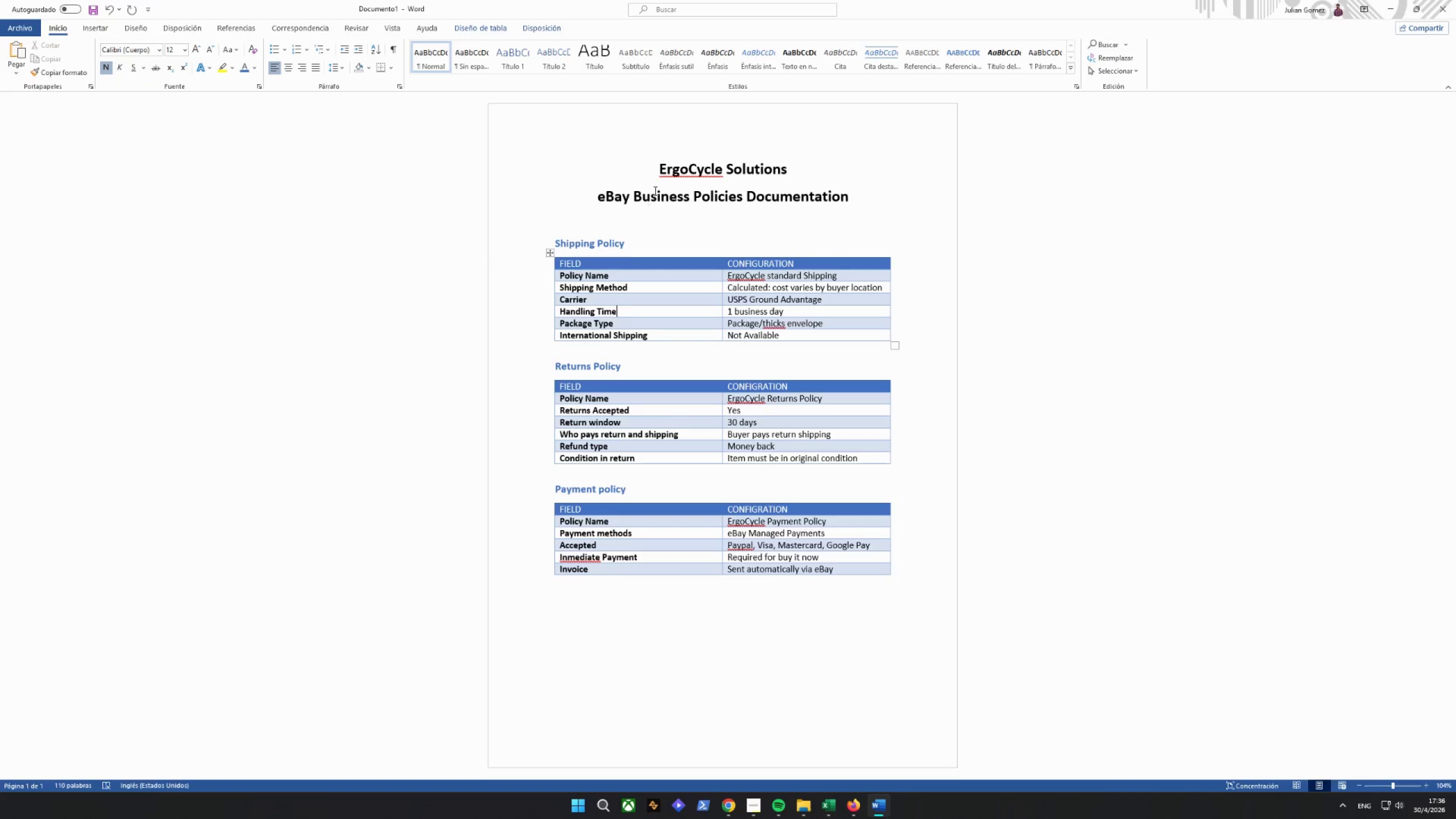 
left_click([649, 200])
 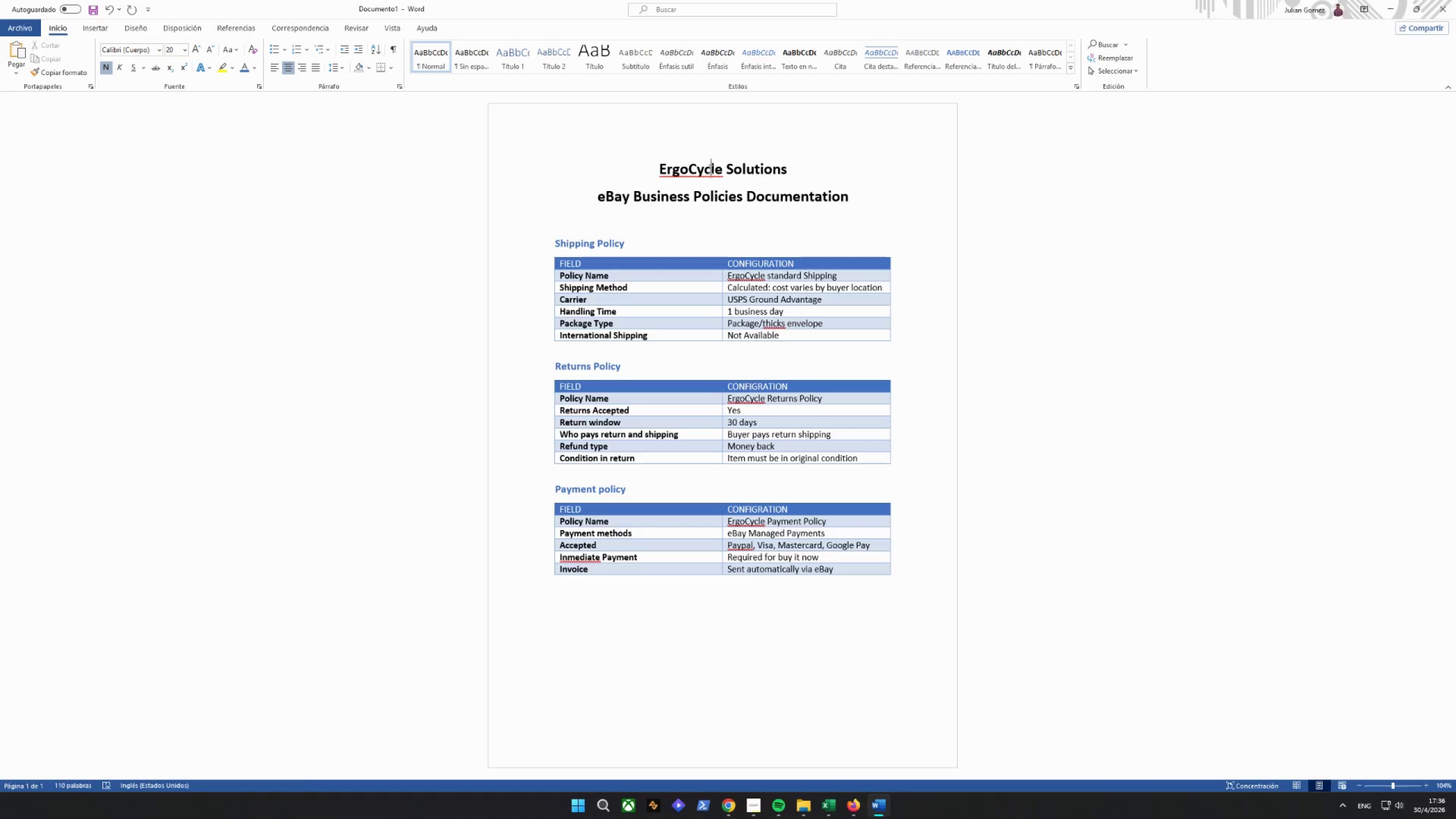 
double_click([624, 279])
 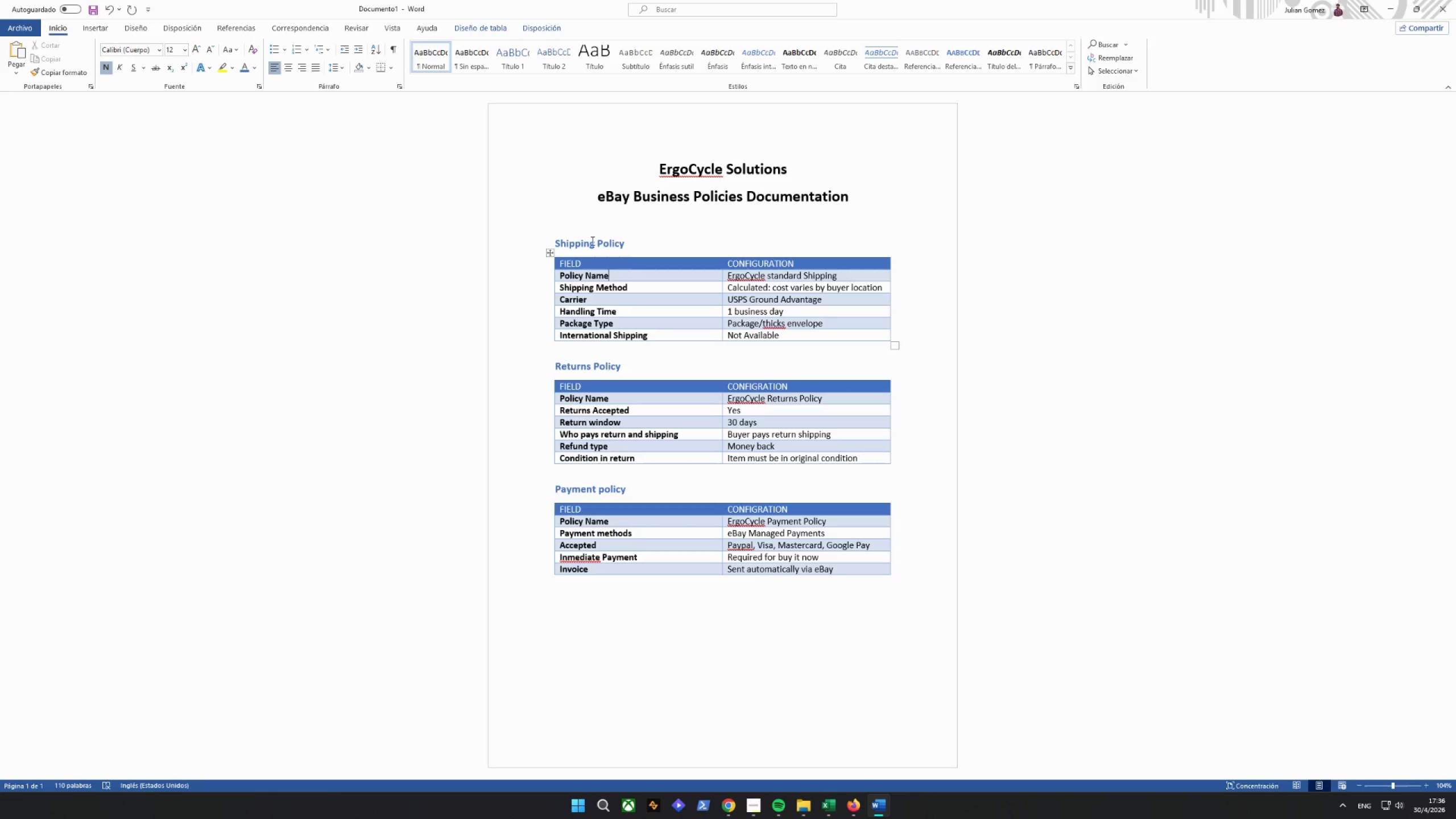 
left_click([592, 241])
 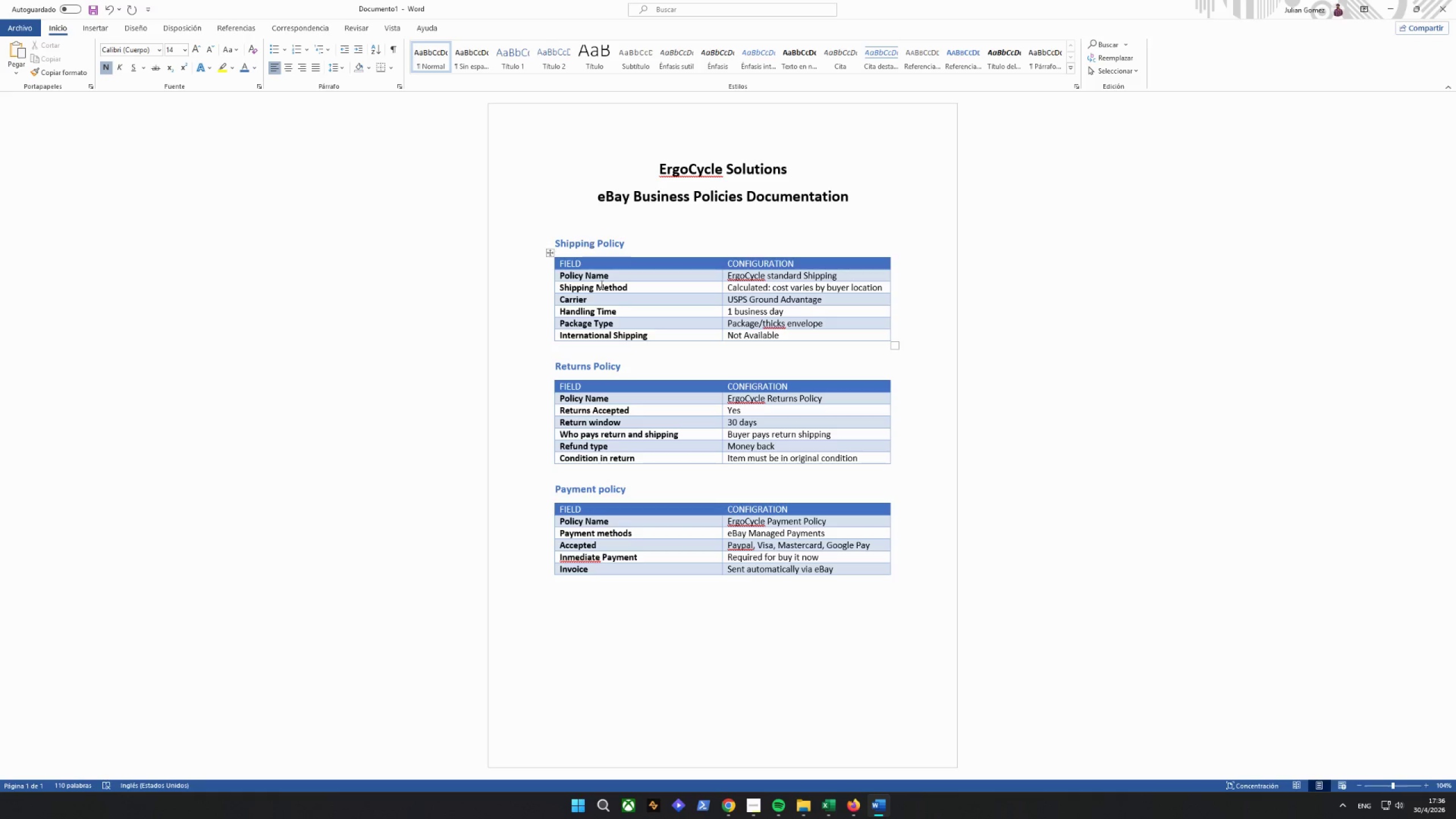 
left_click([615, 326])
 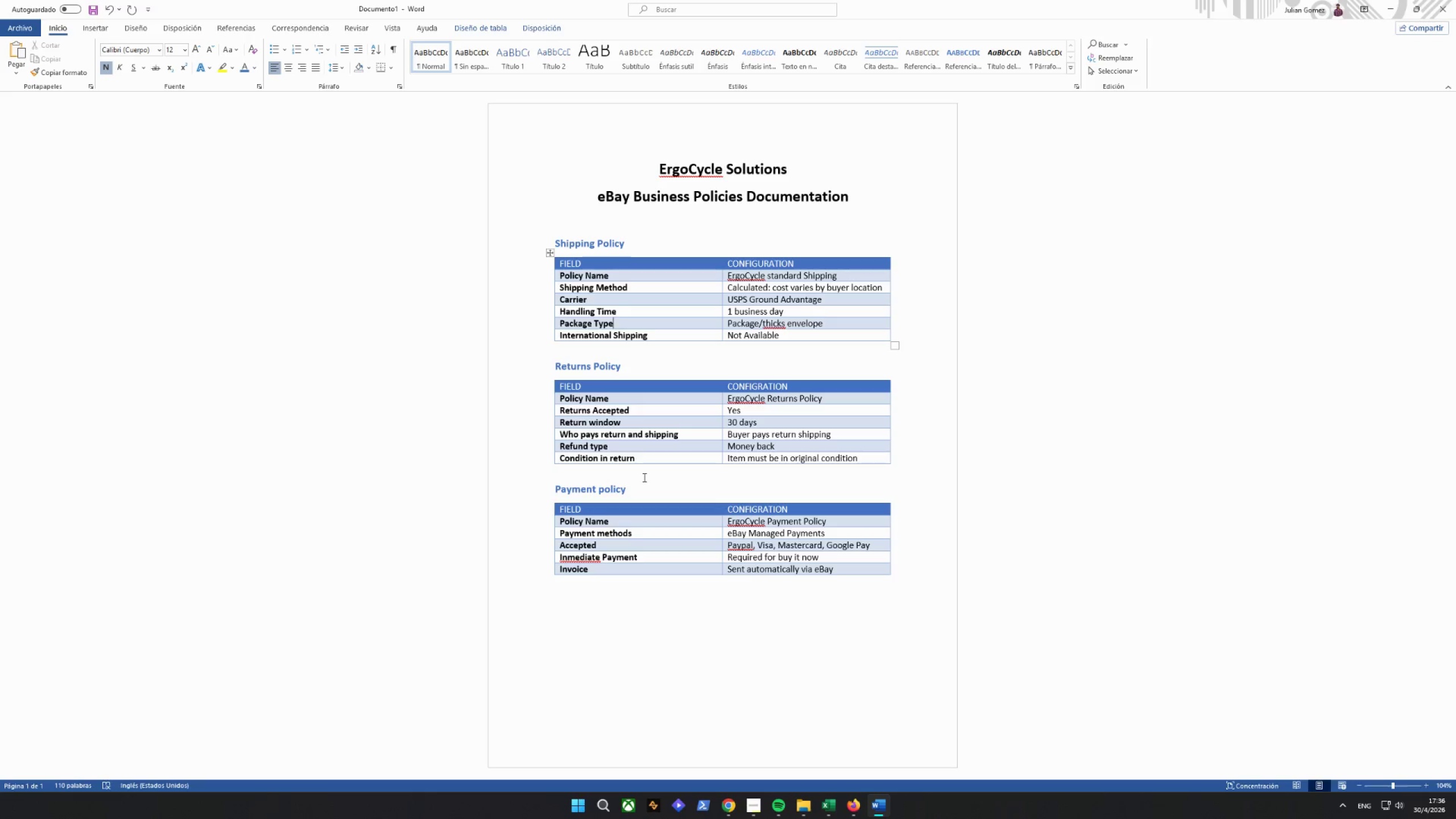 
left_click([617, 440])
 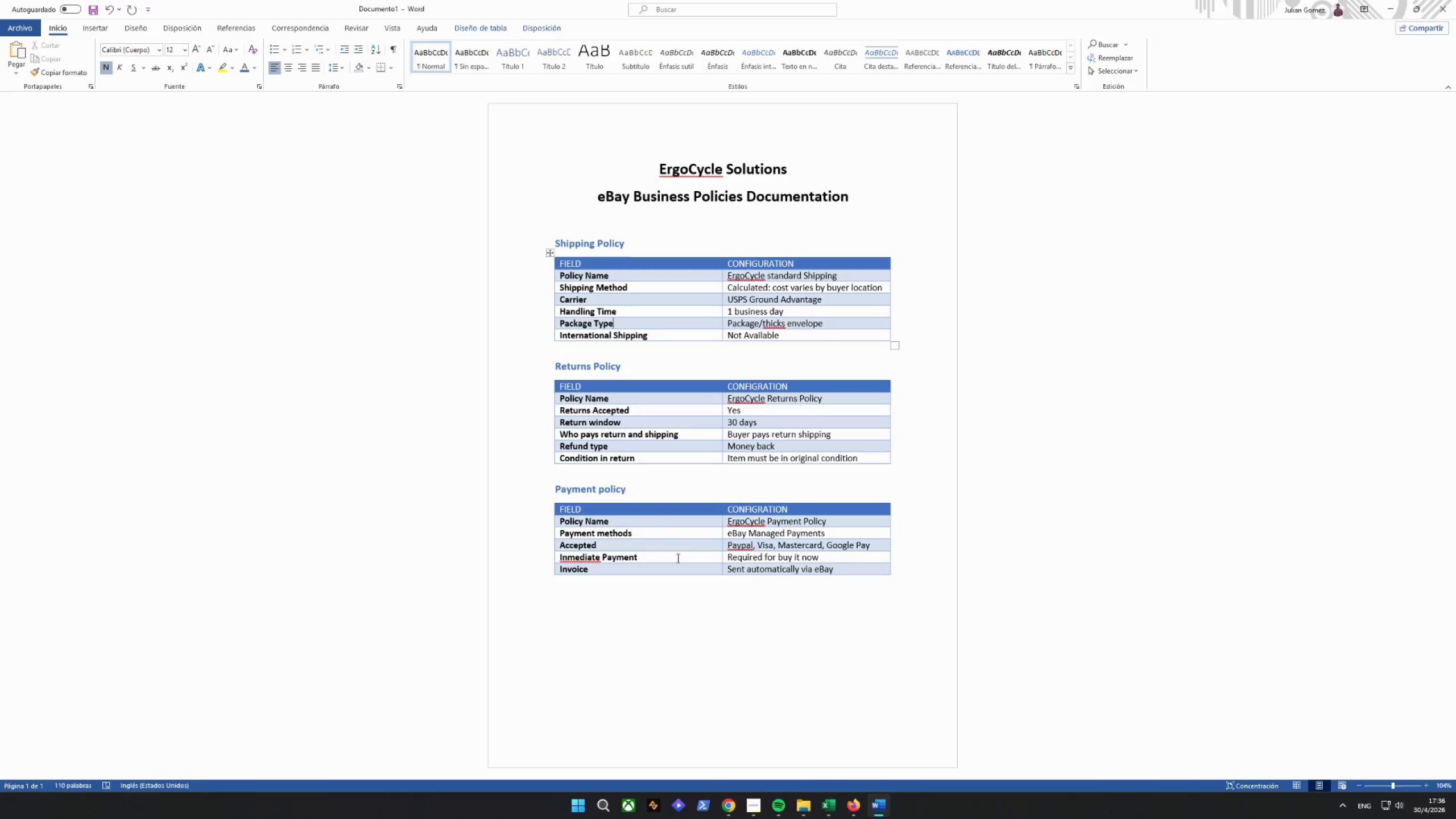 
left_click_drag(start_coordinate=[665, 532], to_coordinate=[665, 536])
 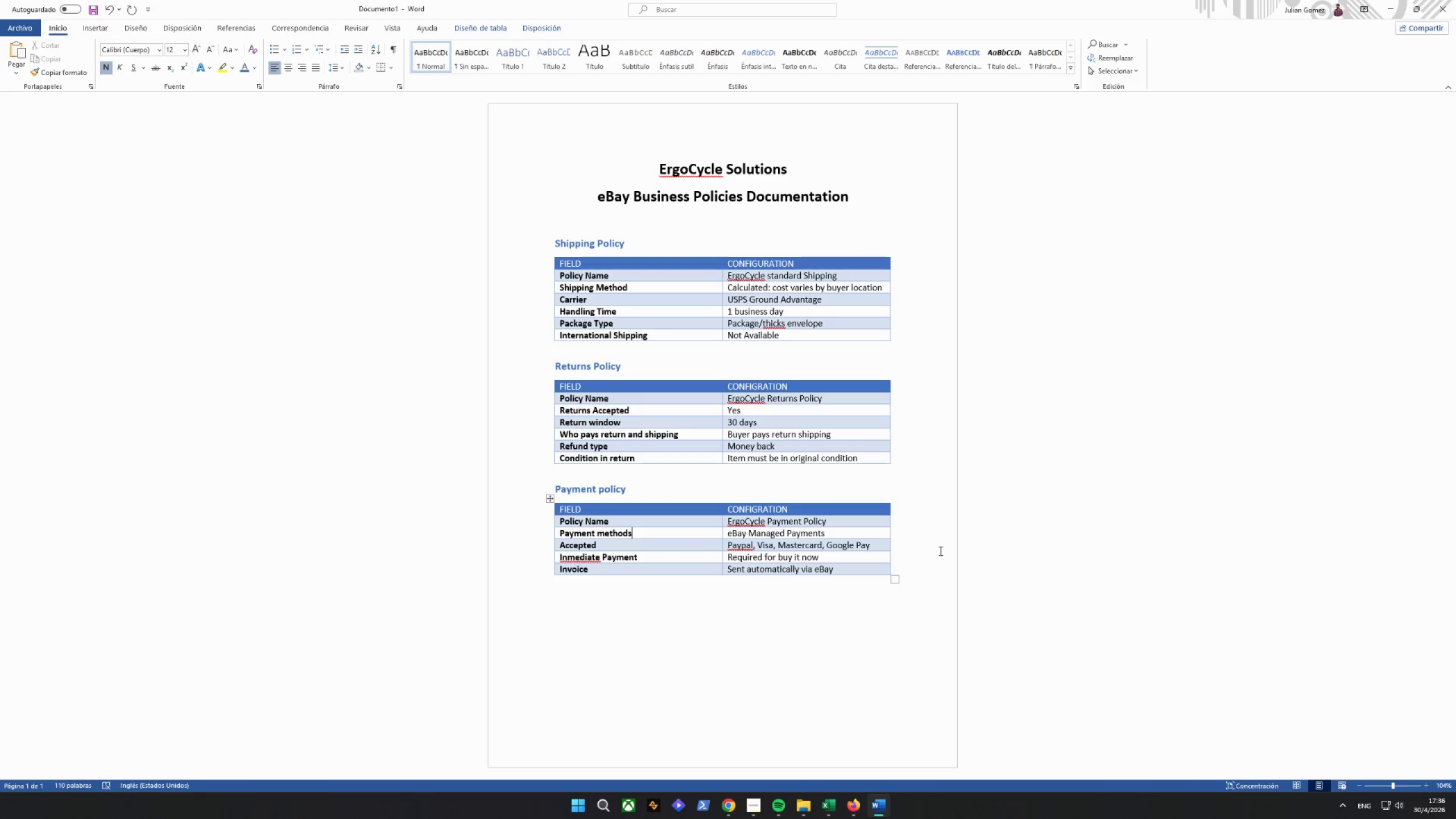 
scroll: coordinate [946, 552], scroll_direction: down, amount: 6.0
 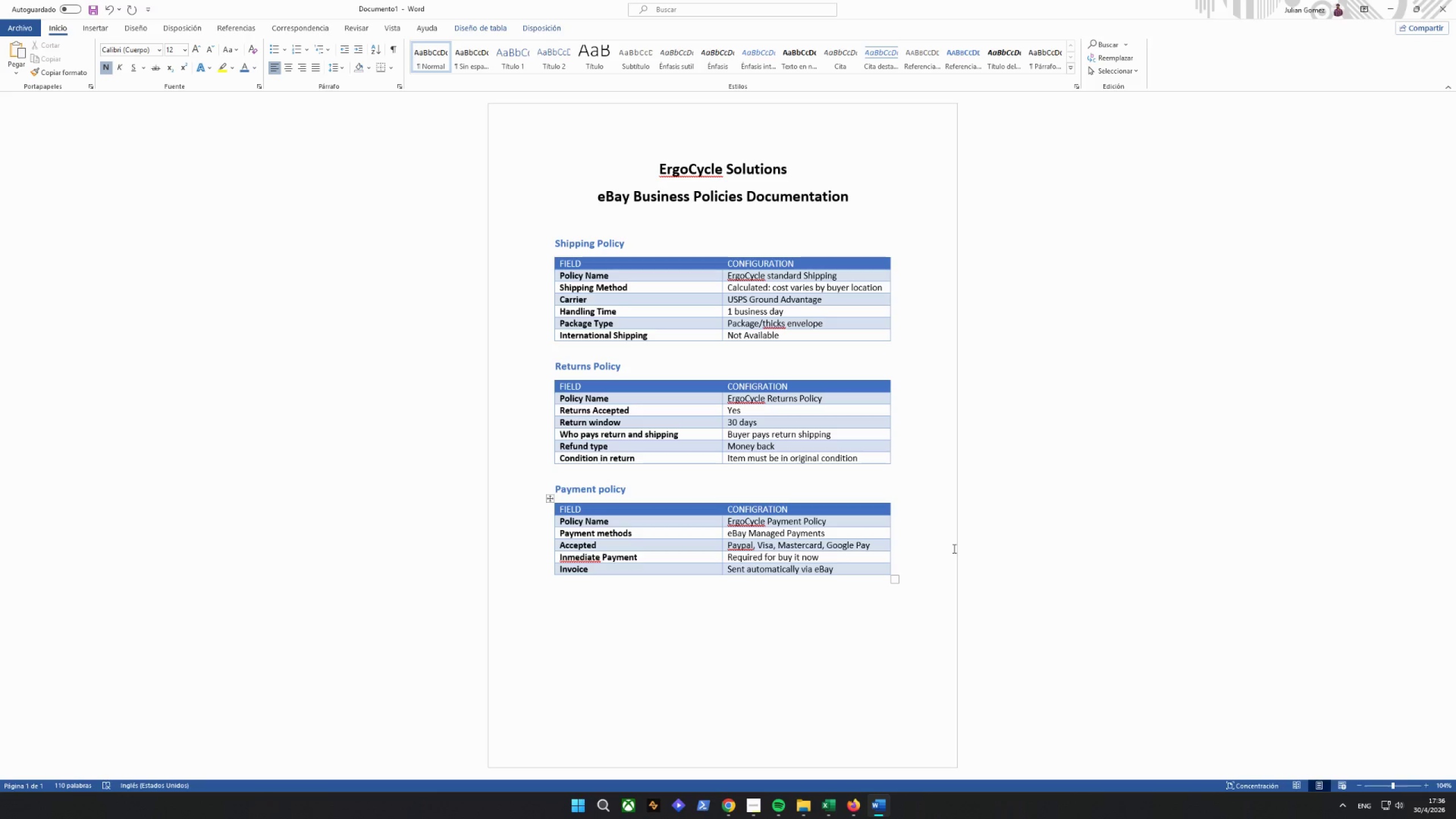 
wait(17.88)
 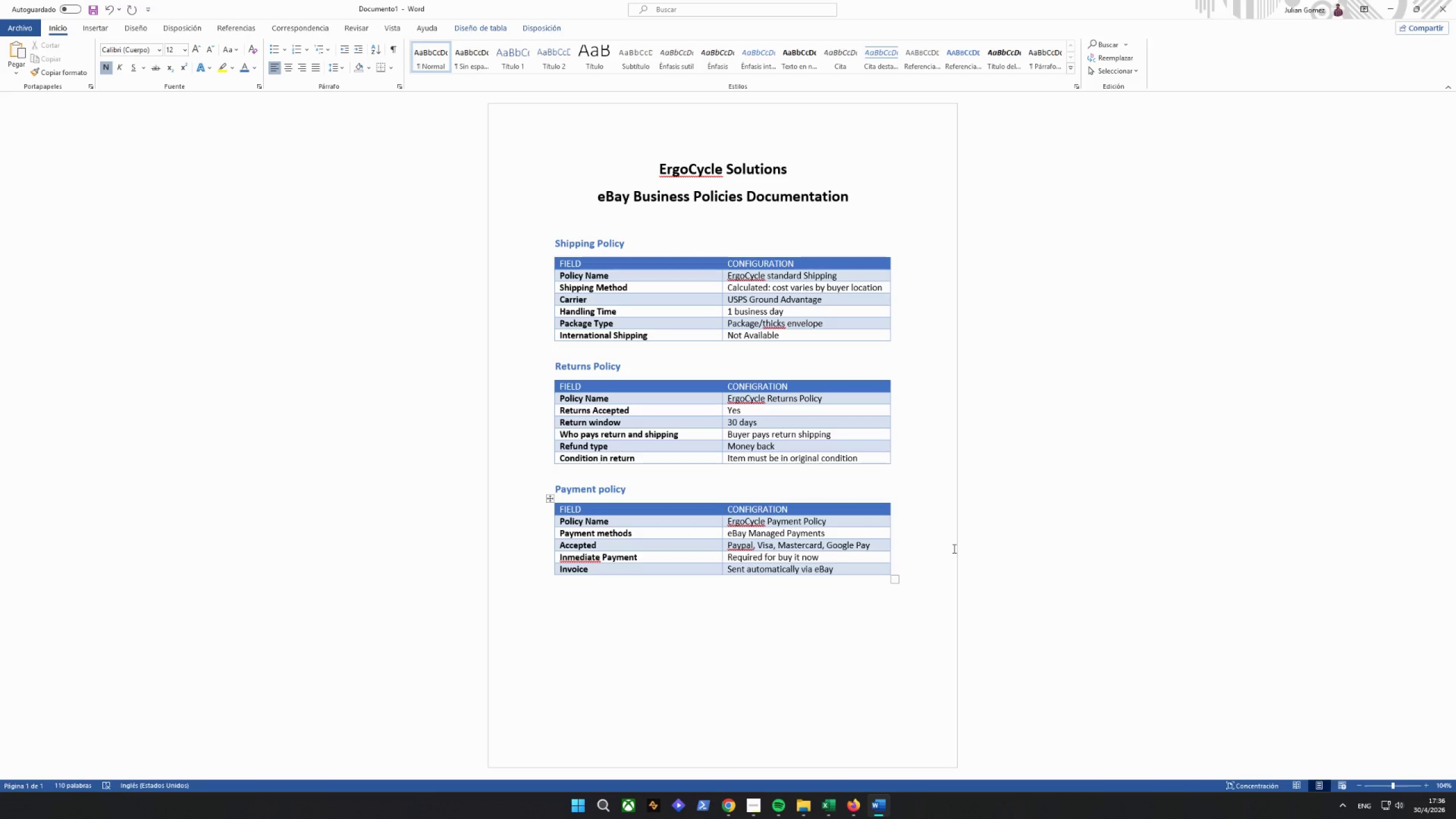 
right_click([583, 559])
 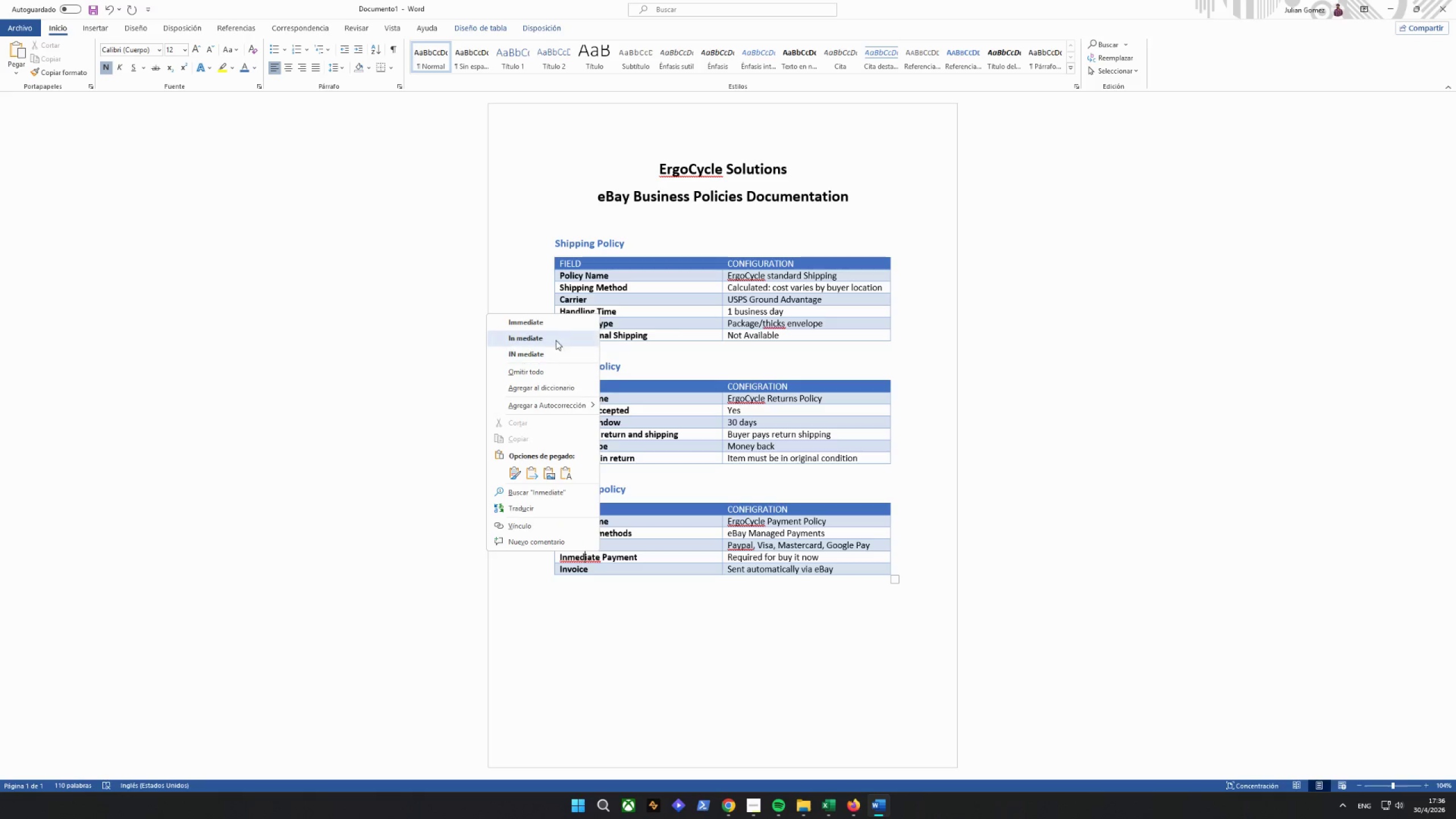 
left_click([552, 329])
 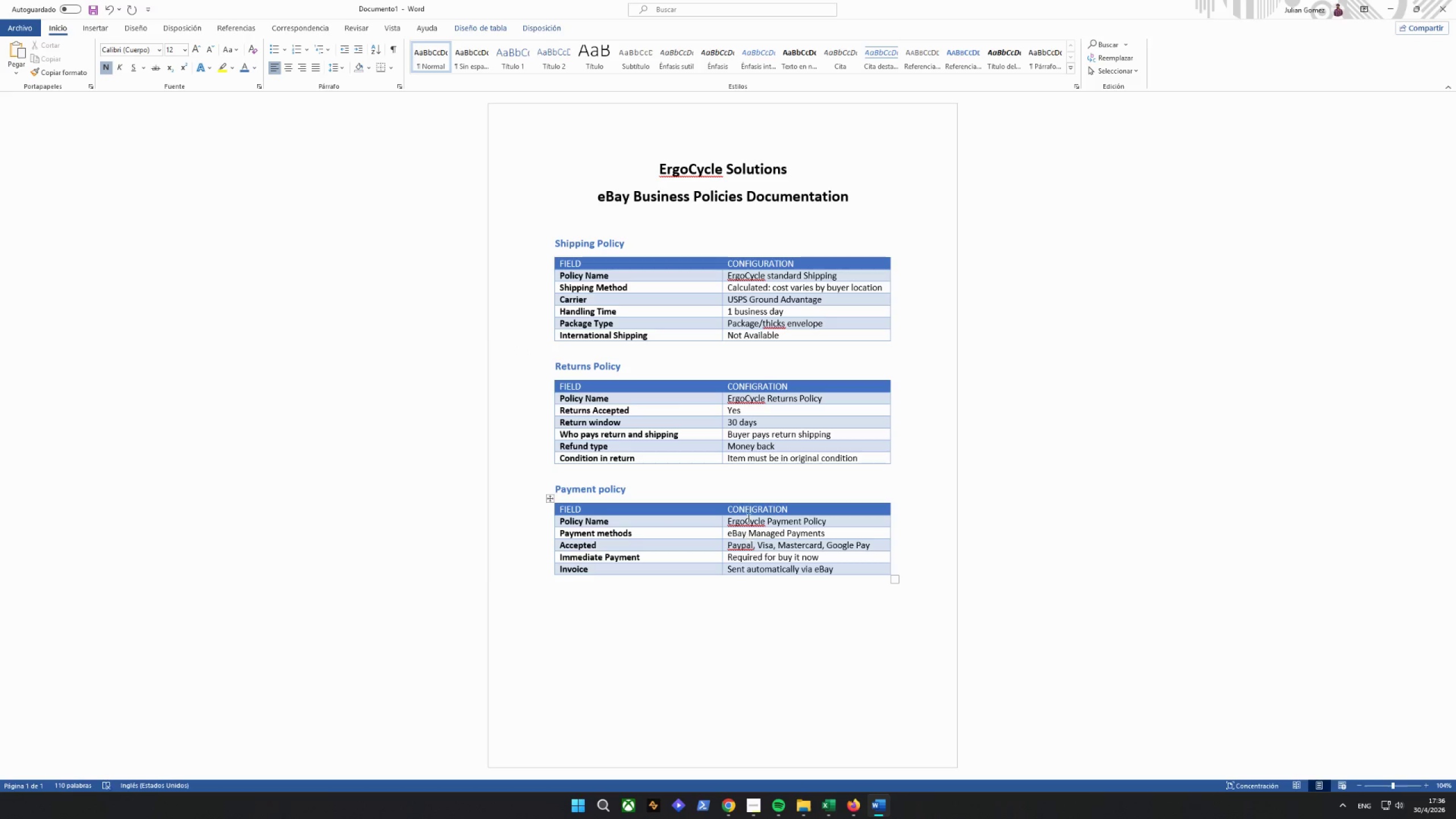 
right_click([744, 521])
 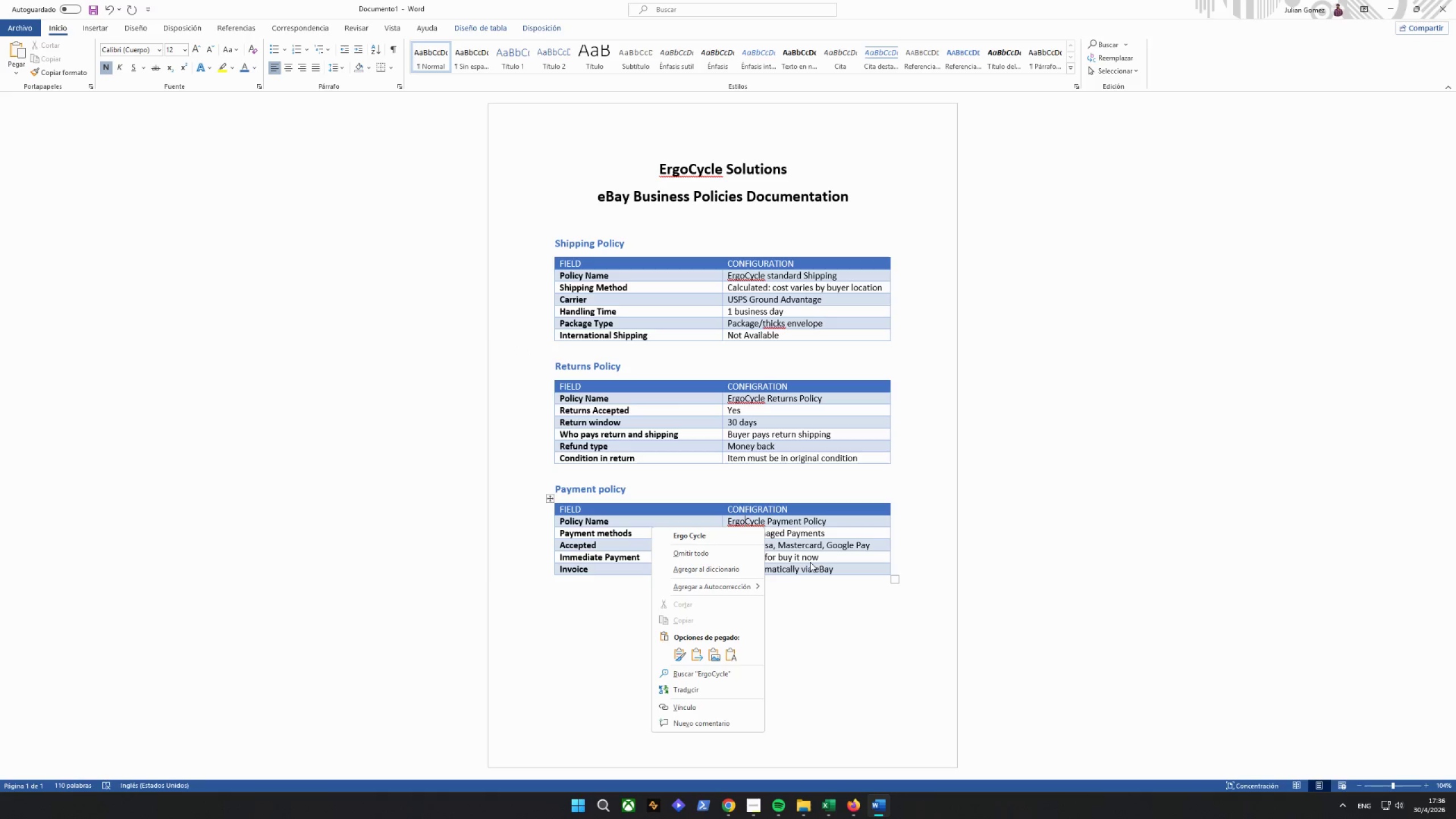 
left_click([846, 650])
 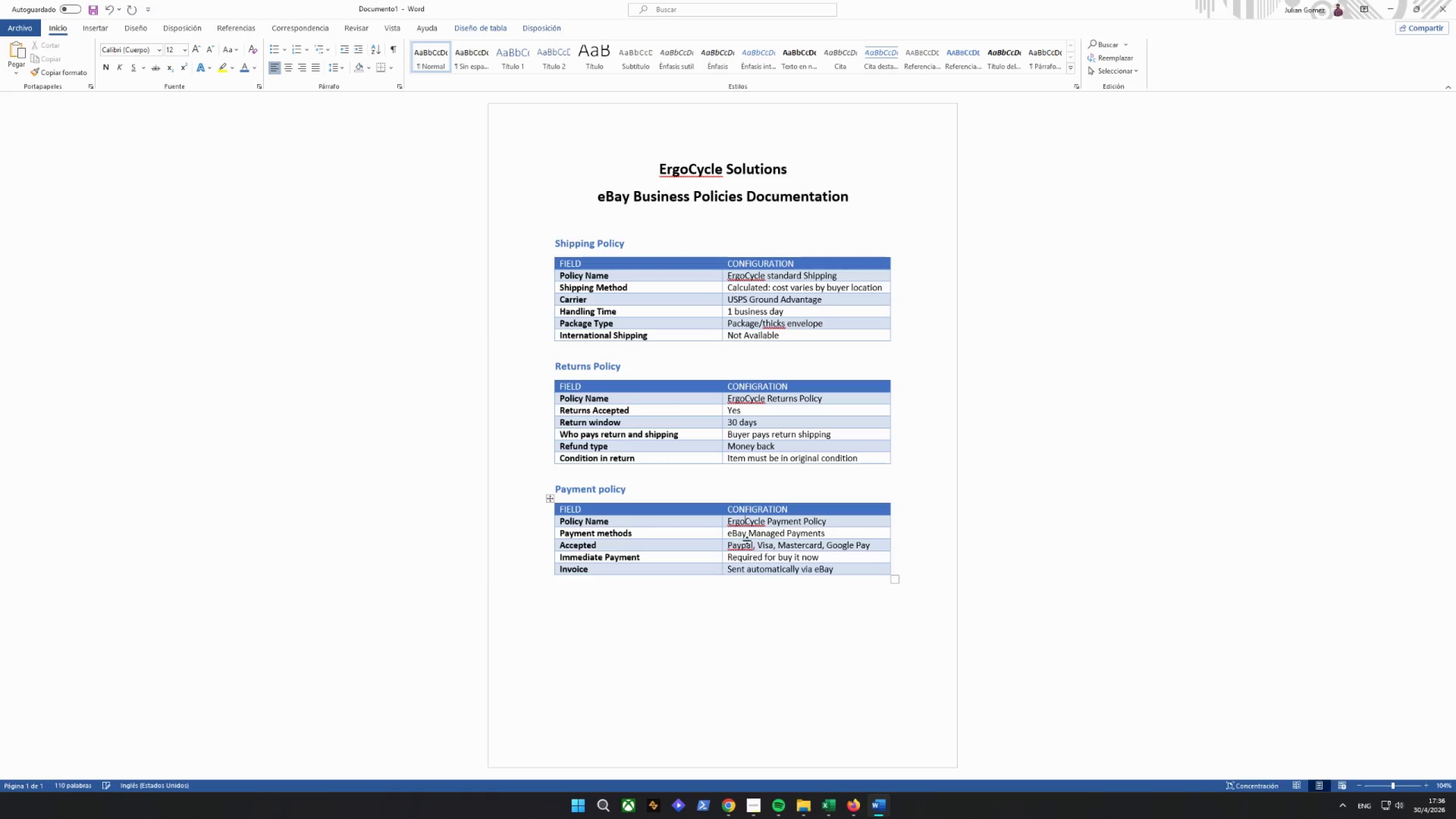 
right_click([743, 547])
 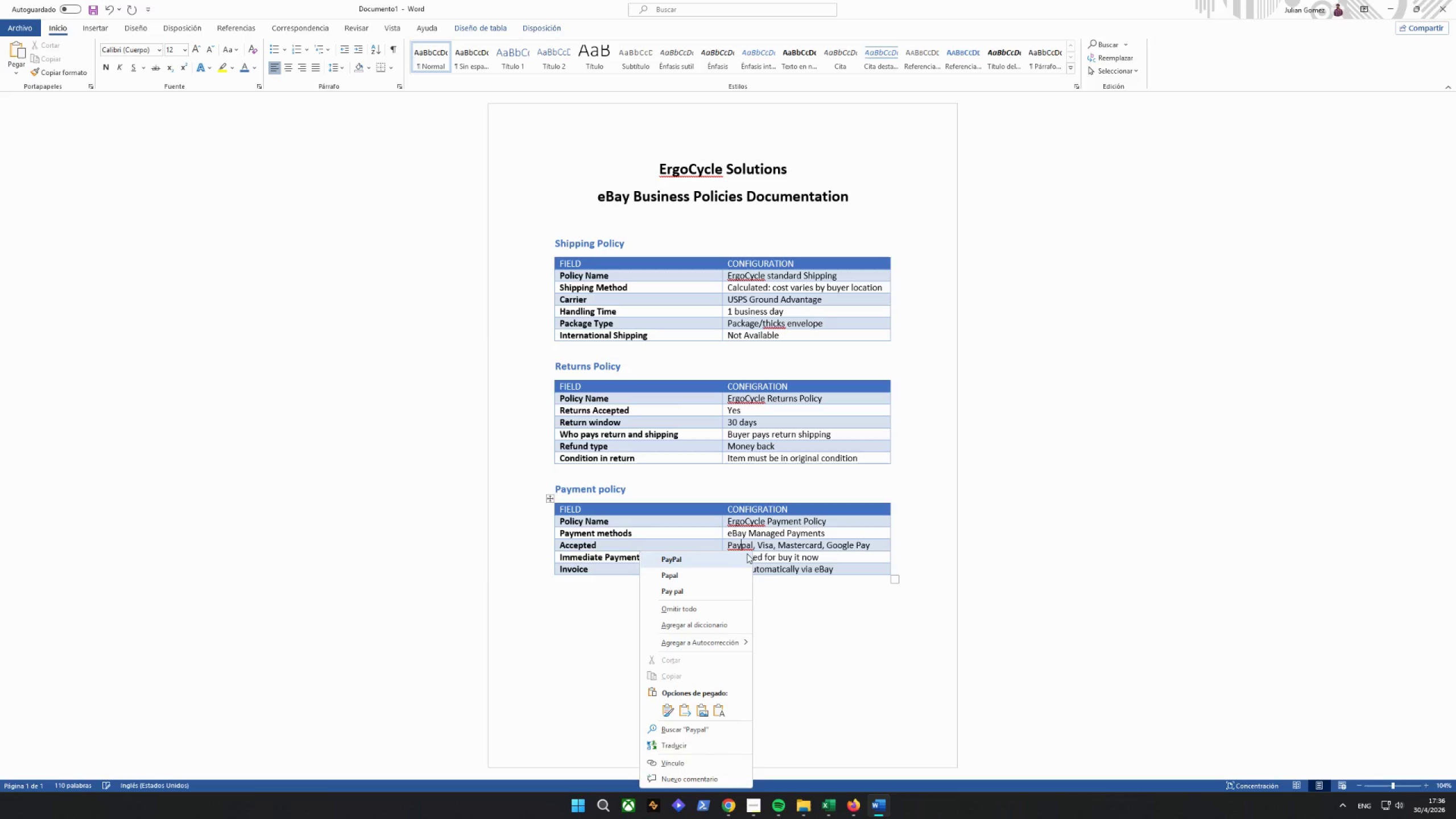 
left_click([721, 554])
 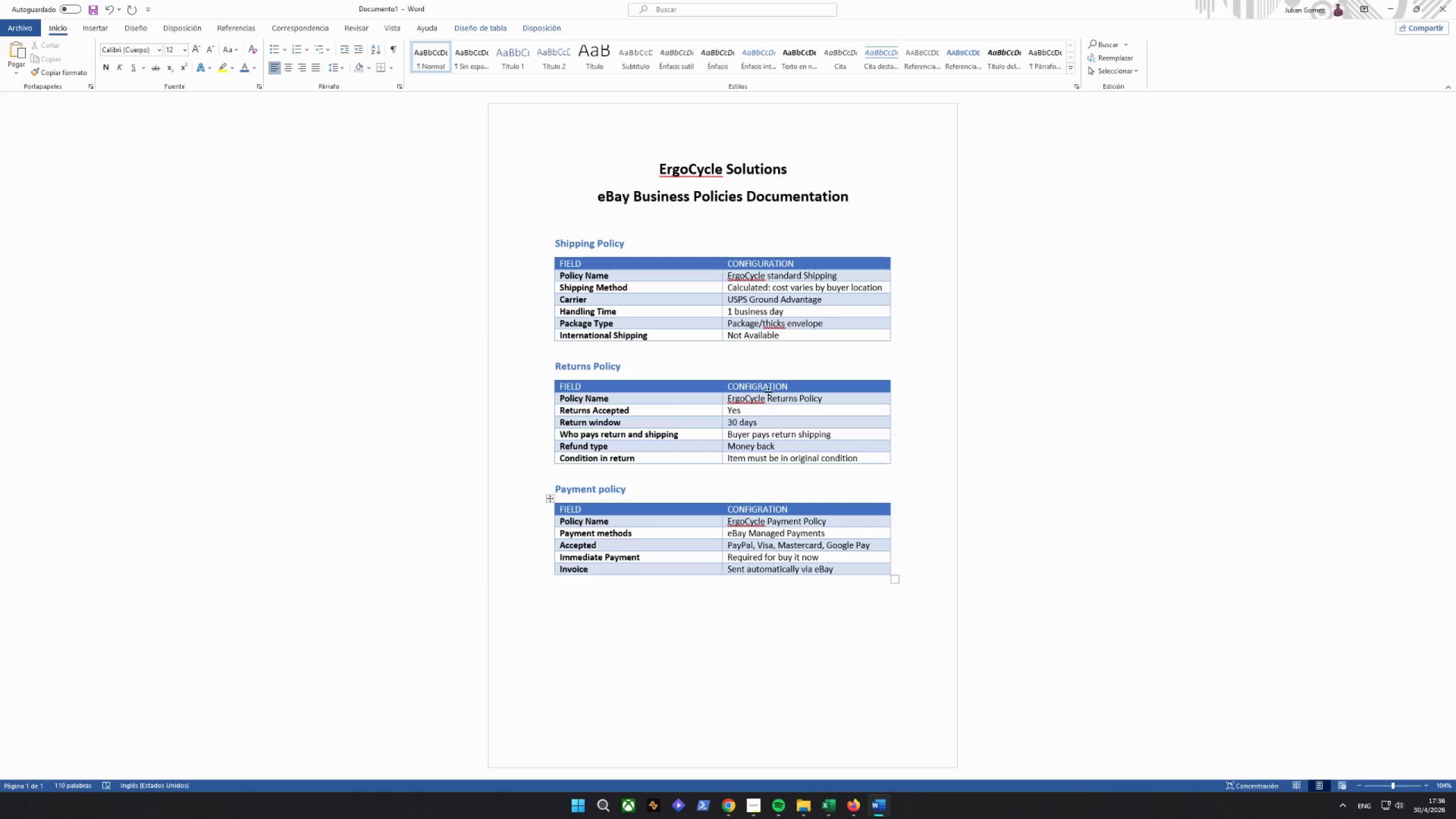 
right_click([776, 324])
 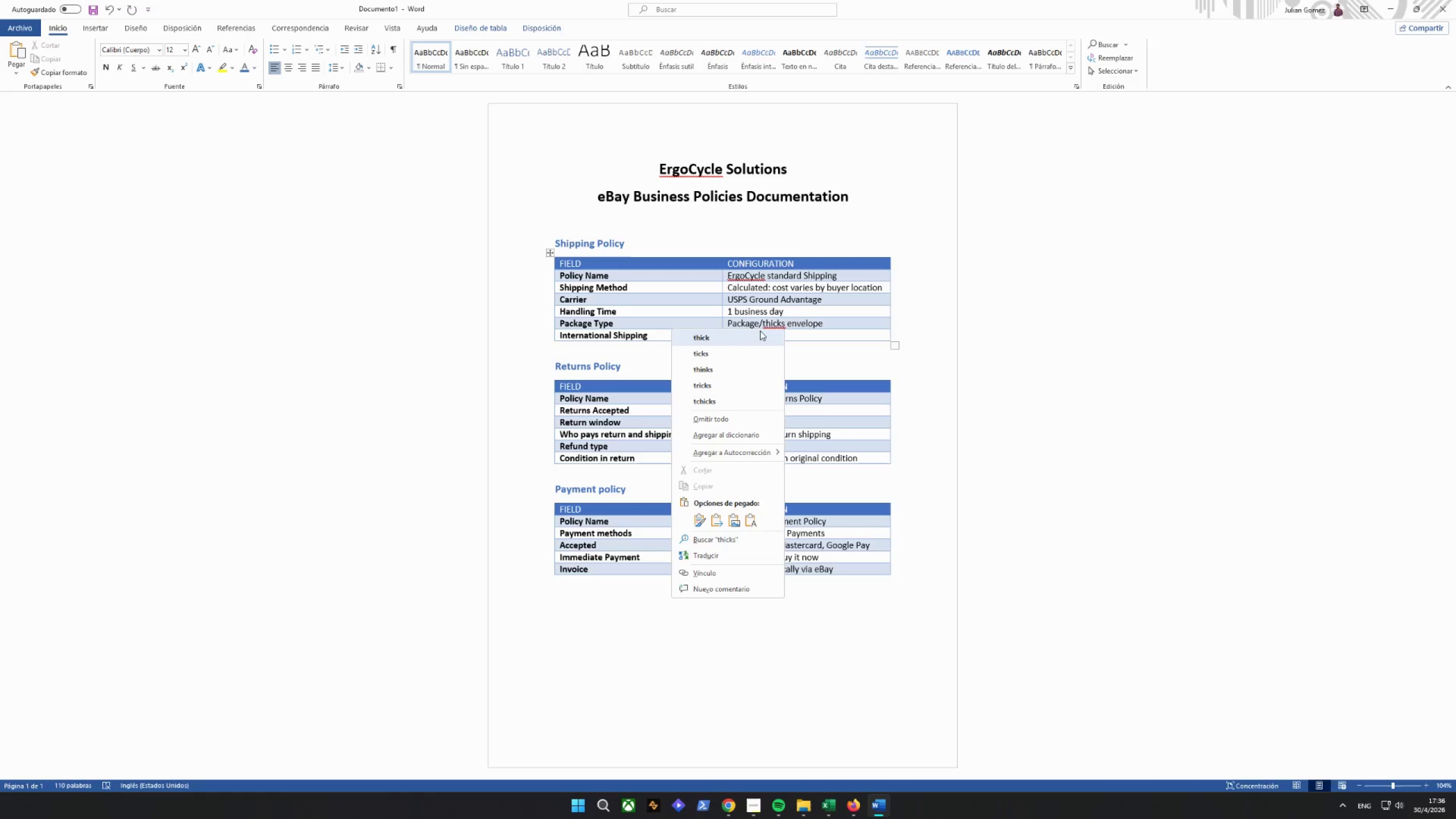 
left_click([754, 333])
 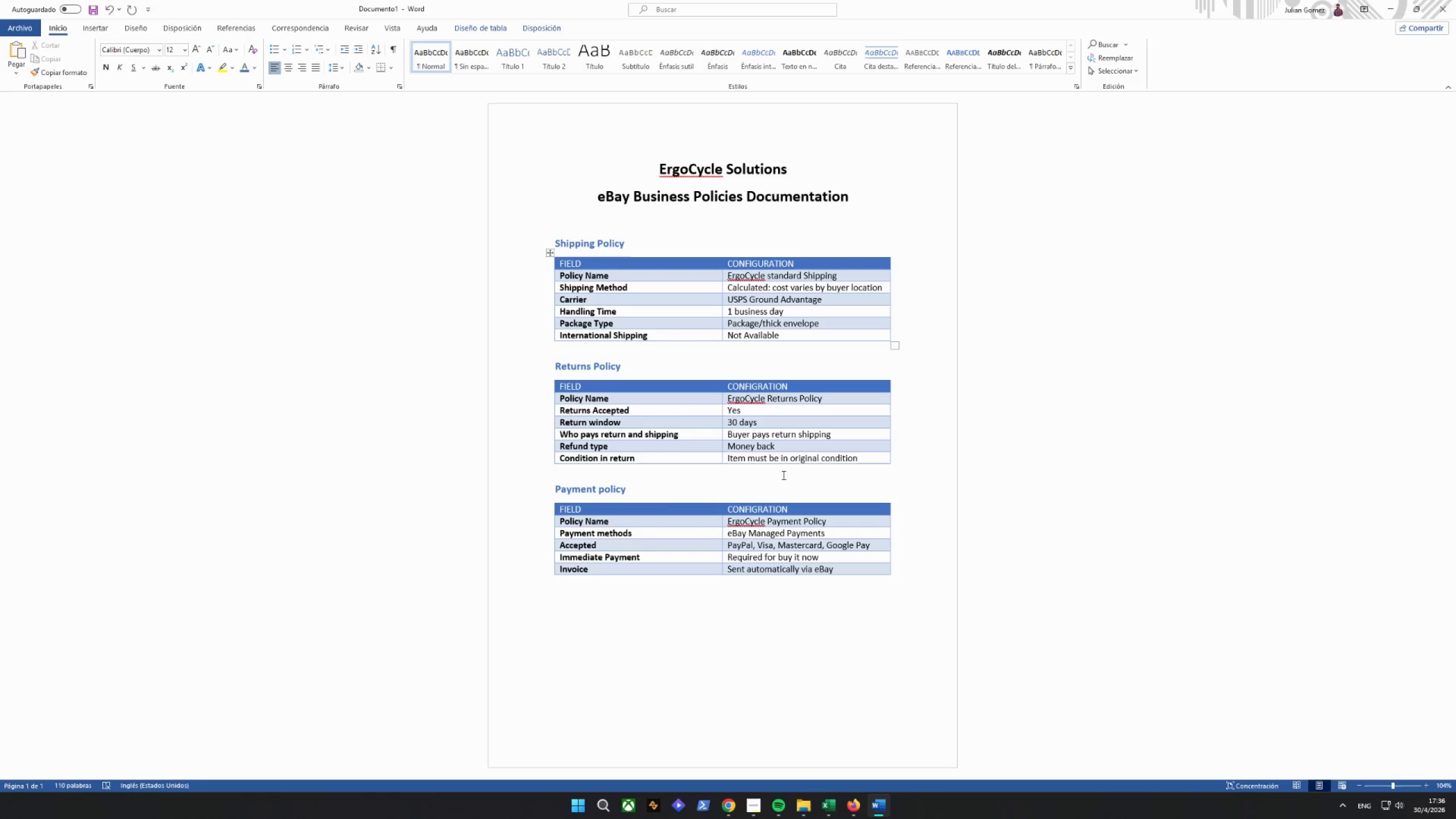 
scroll: coordinate [775, 605], scroll_direction: down, amount: 5.0
 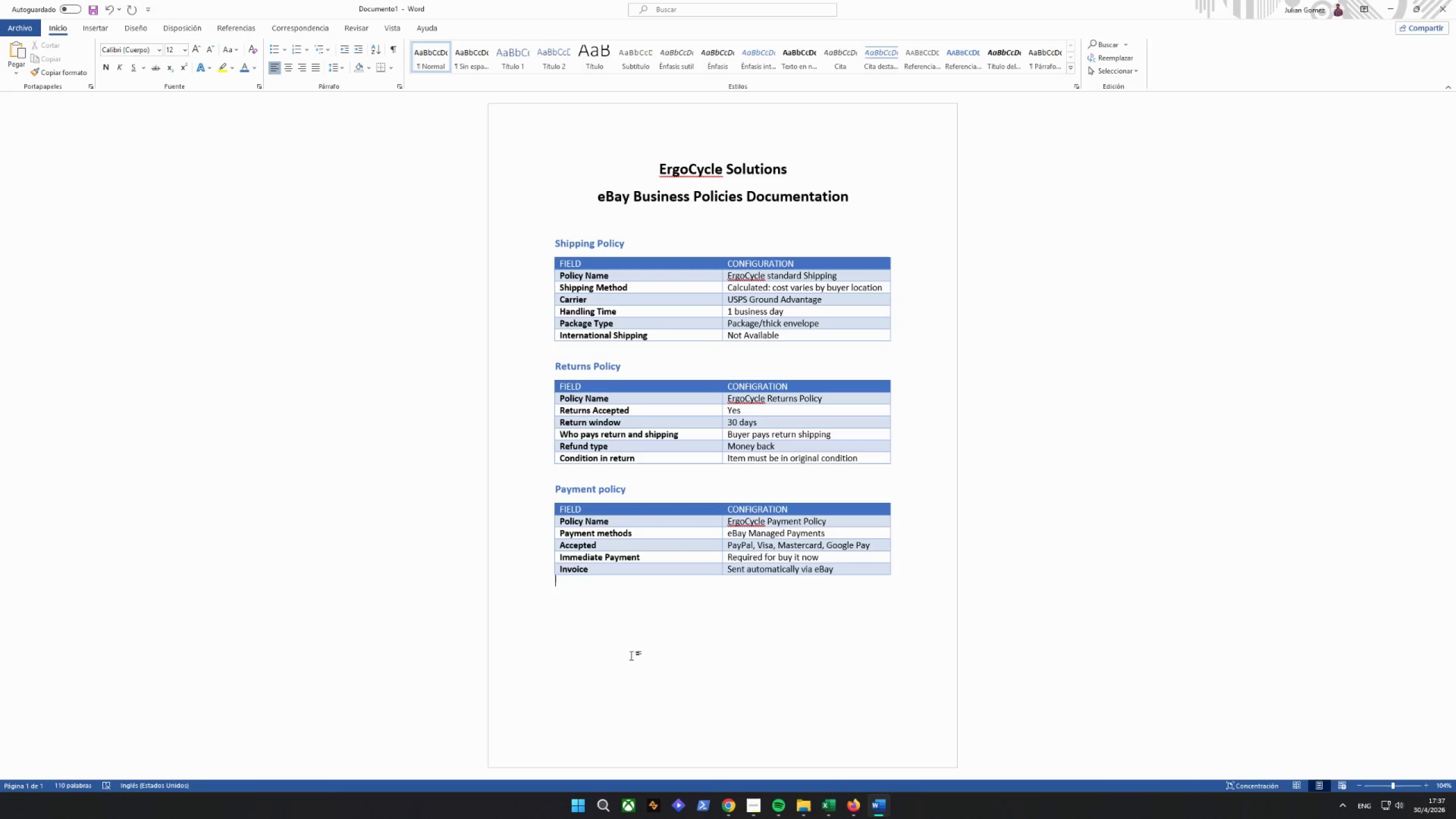 
wait(15.16)
 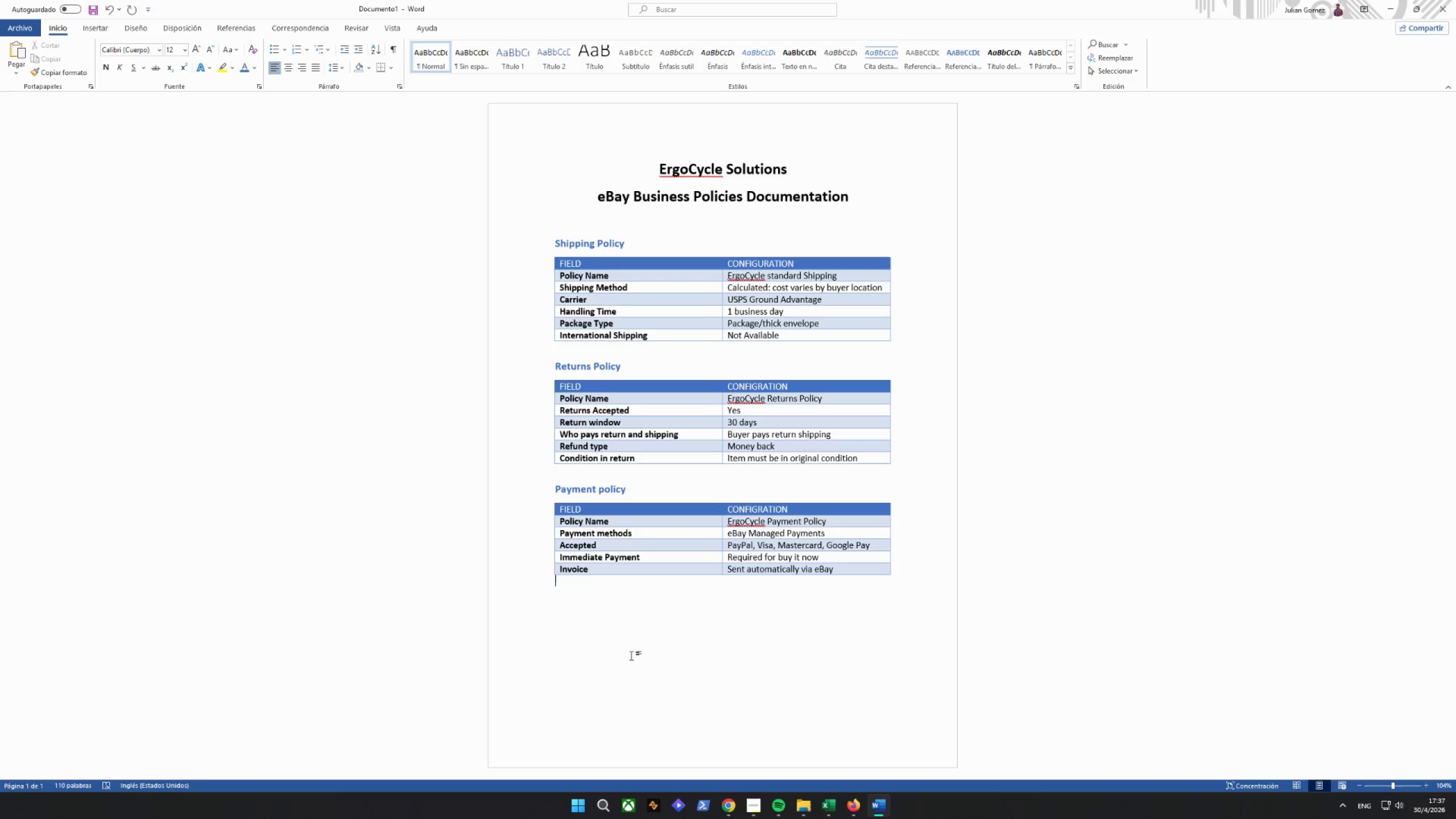 
left_click([725, 805])
 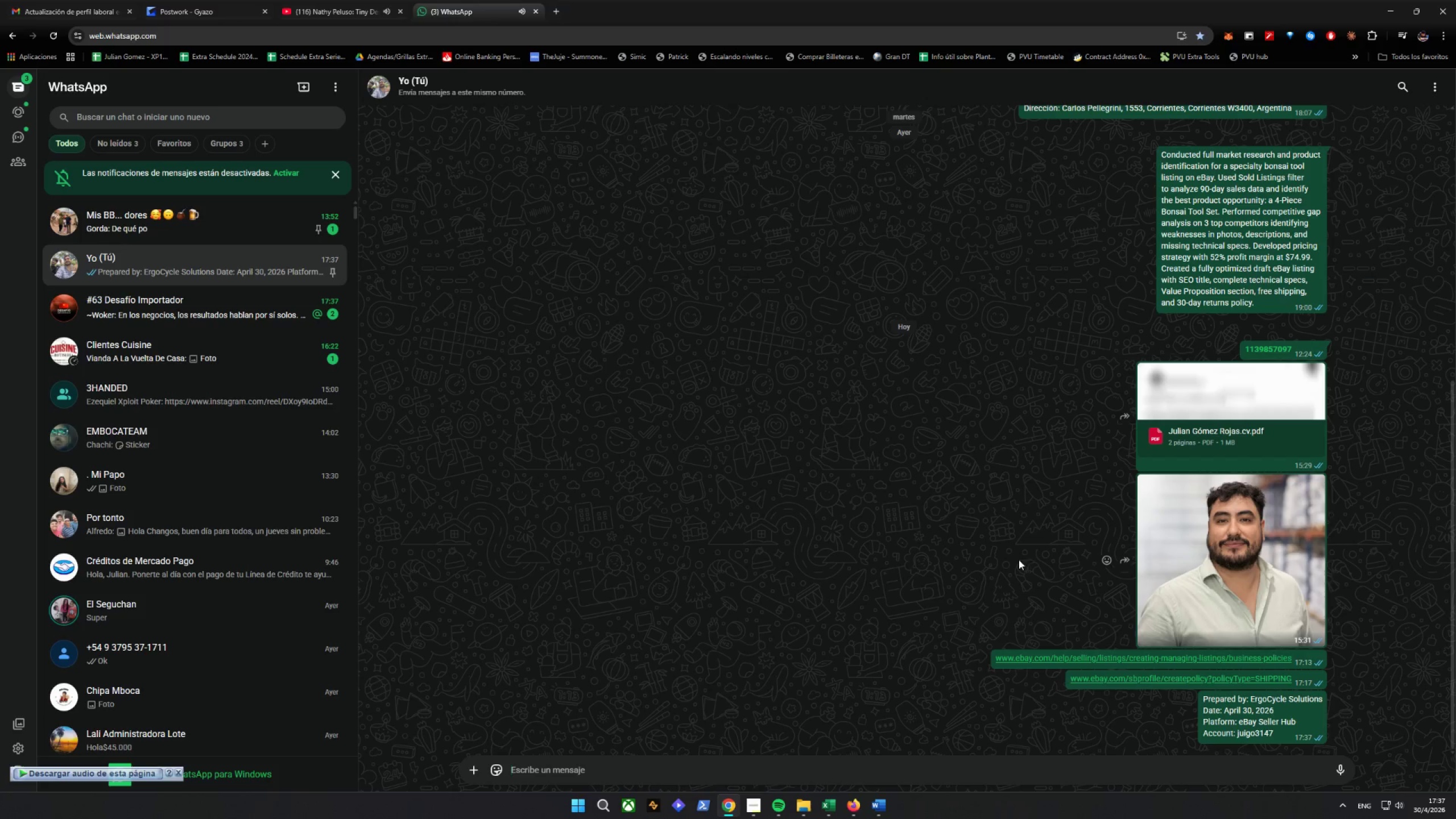 
right_click([1250, 727])
 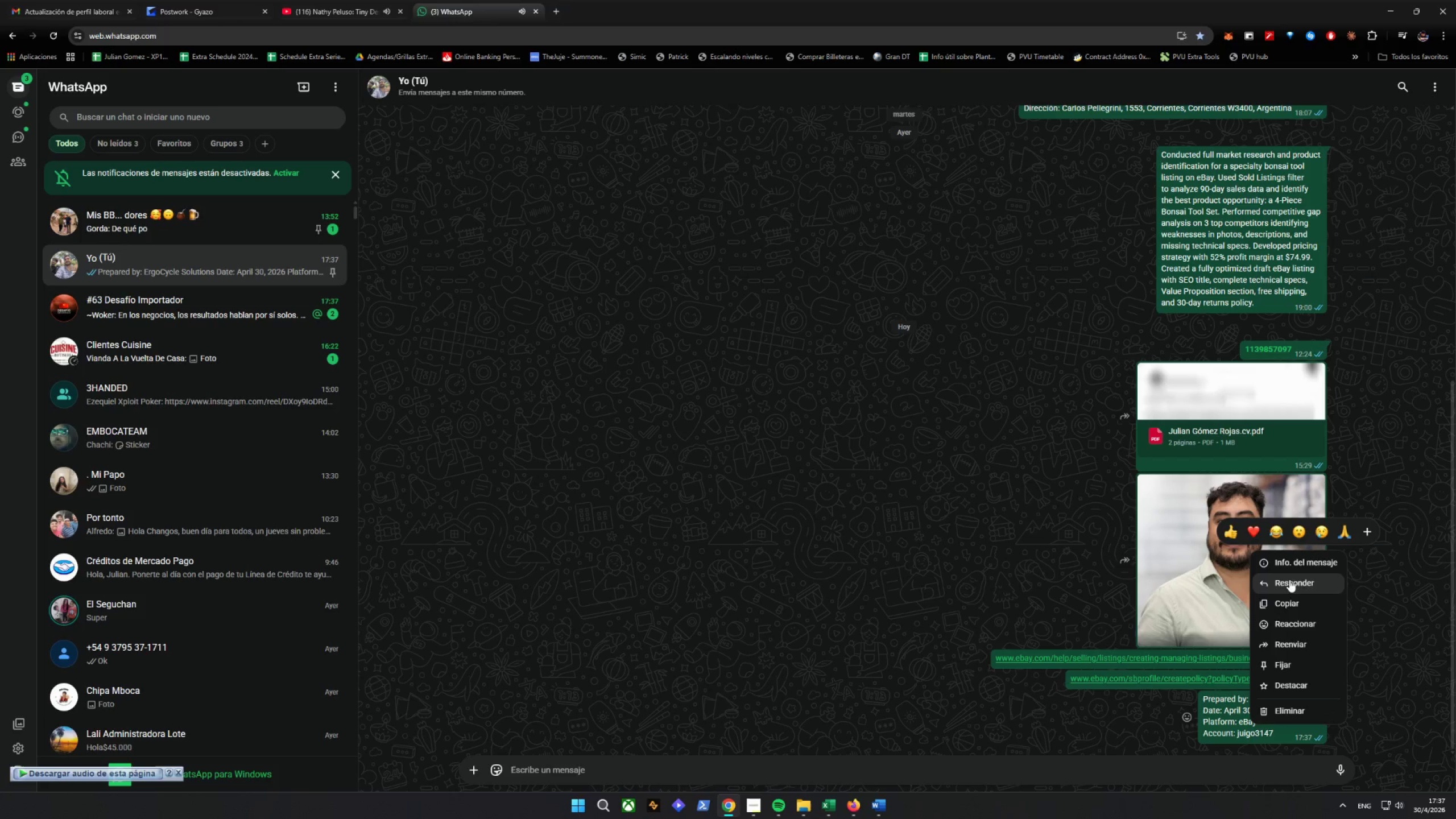 
left_click([1292, 598])
 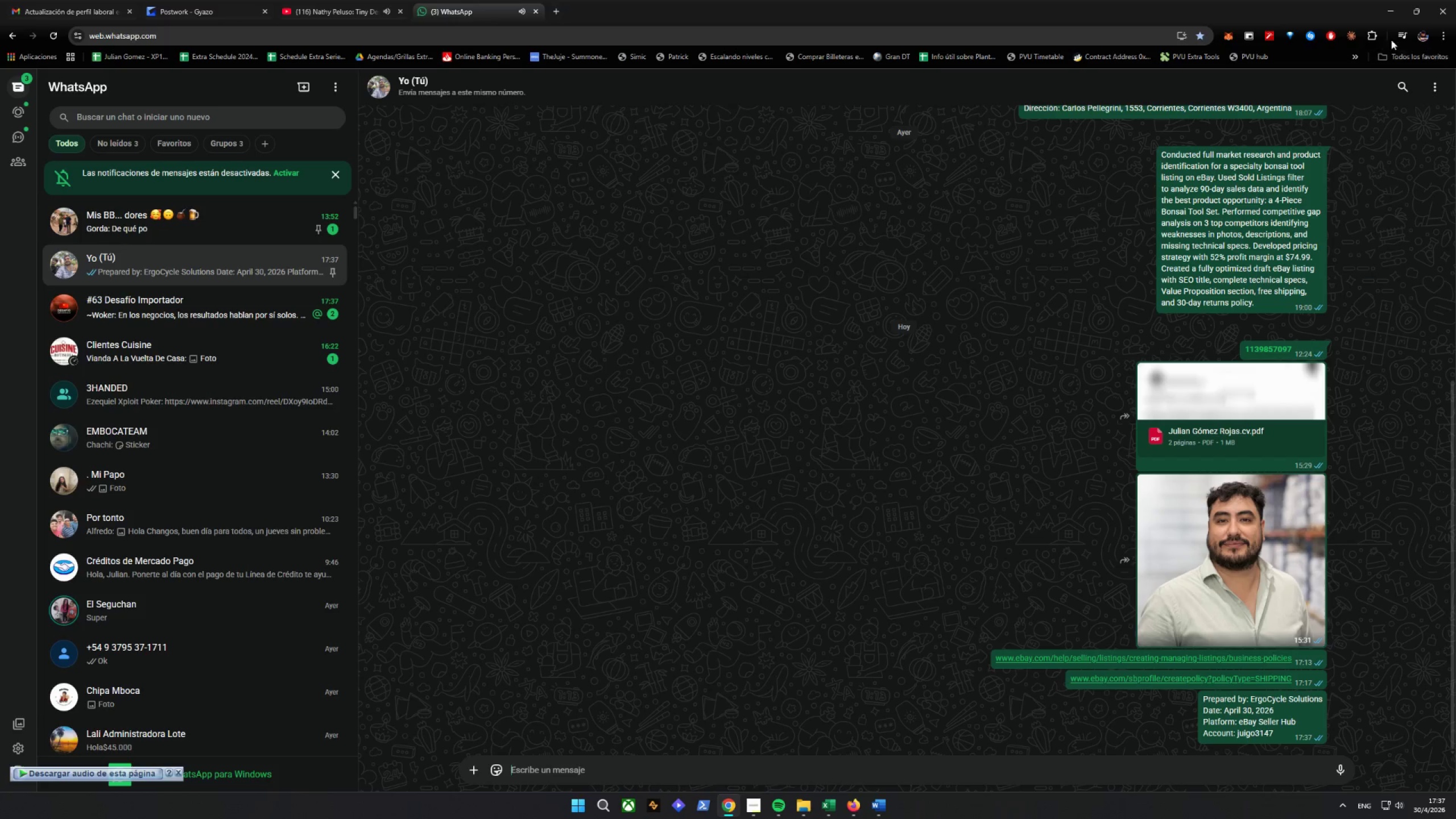 
left_click([1382, 0])
 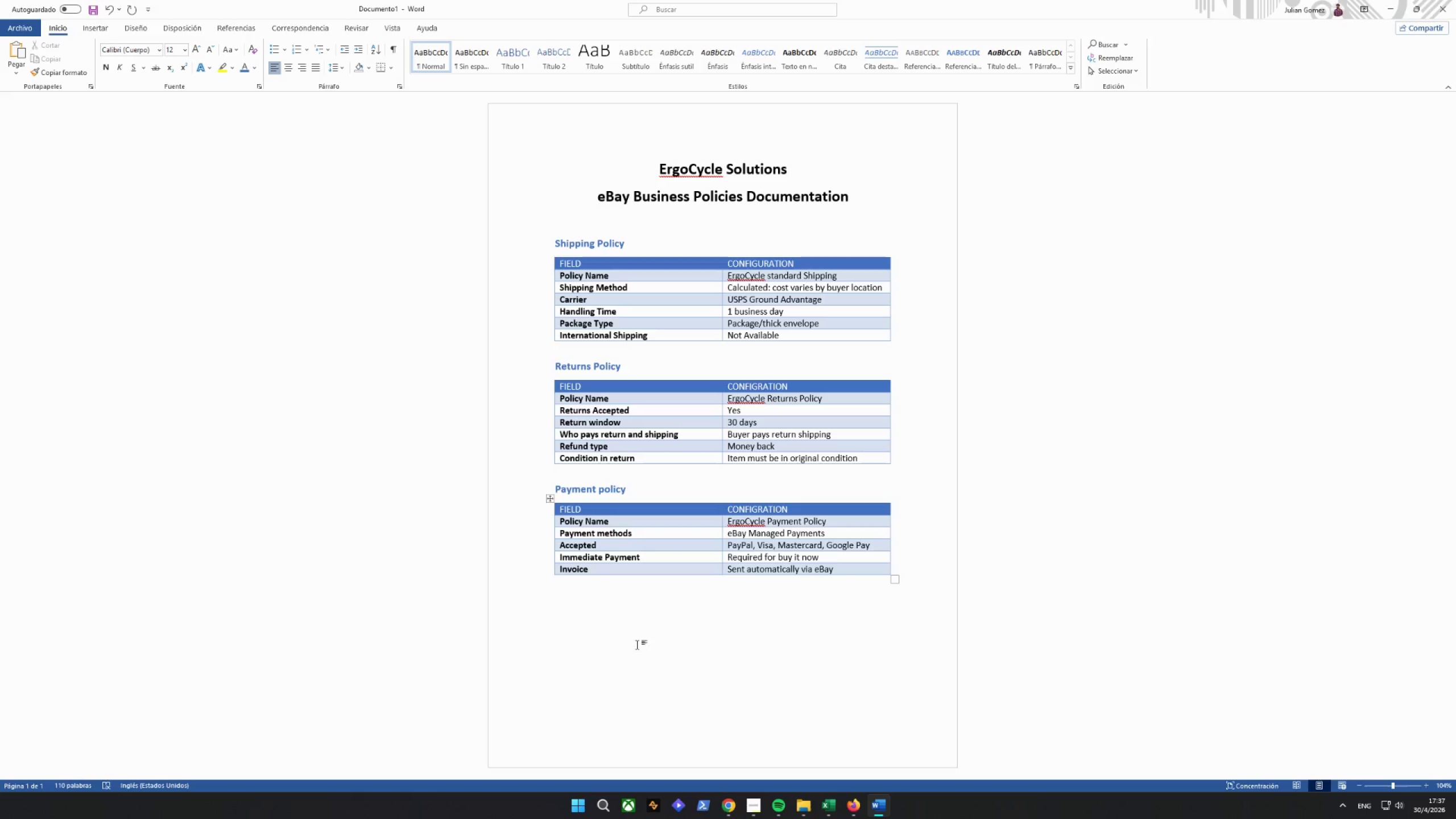 
left_click([644, 626])
 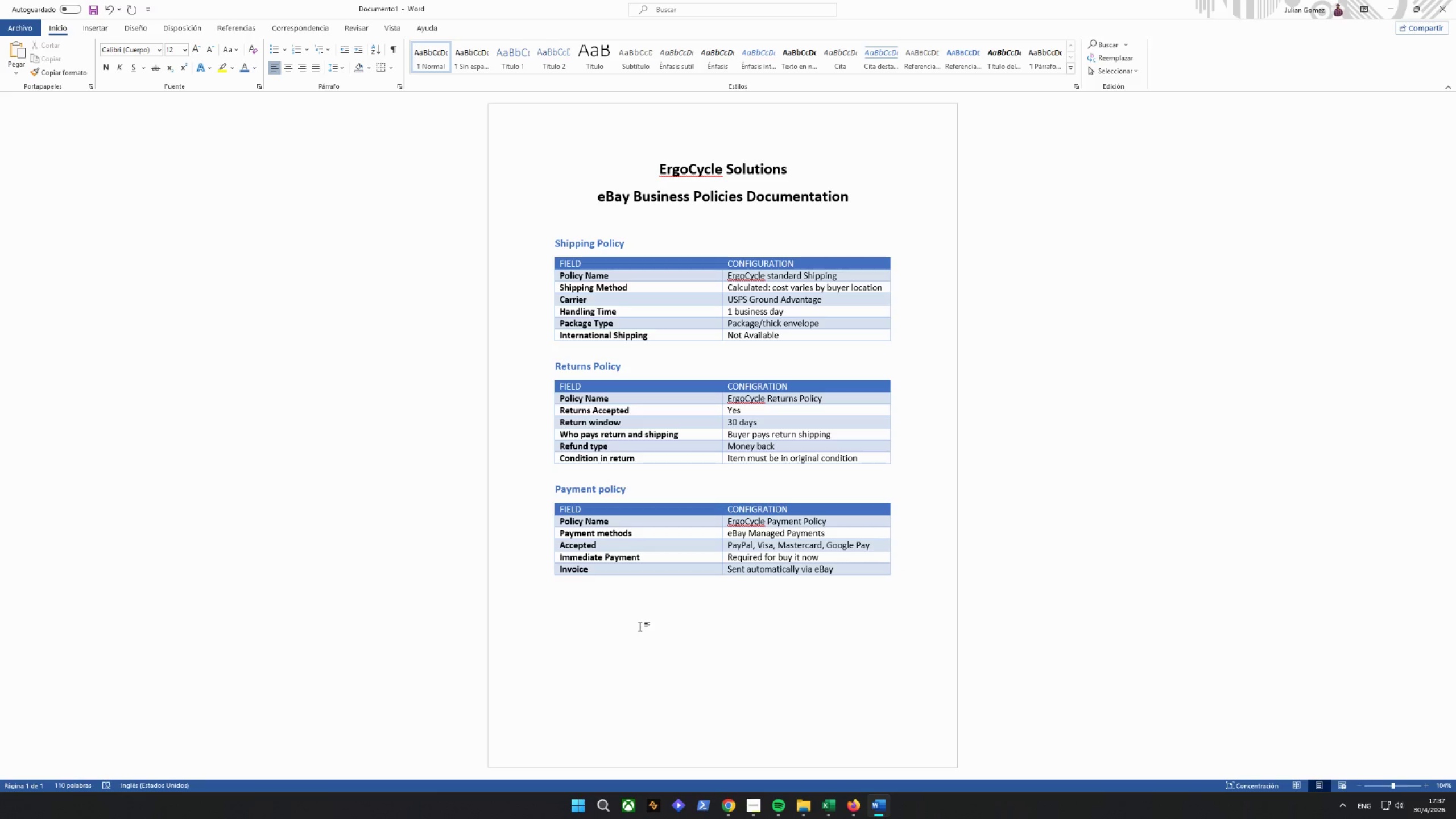 
key(Enter)
 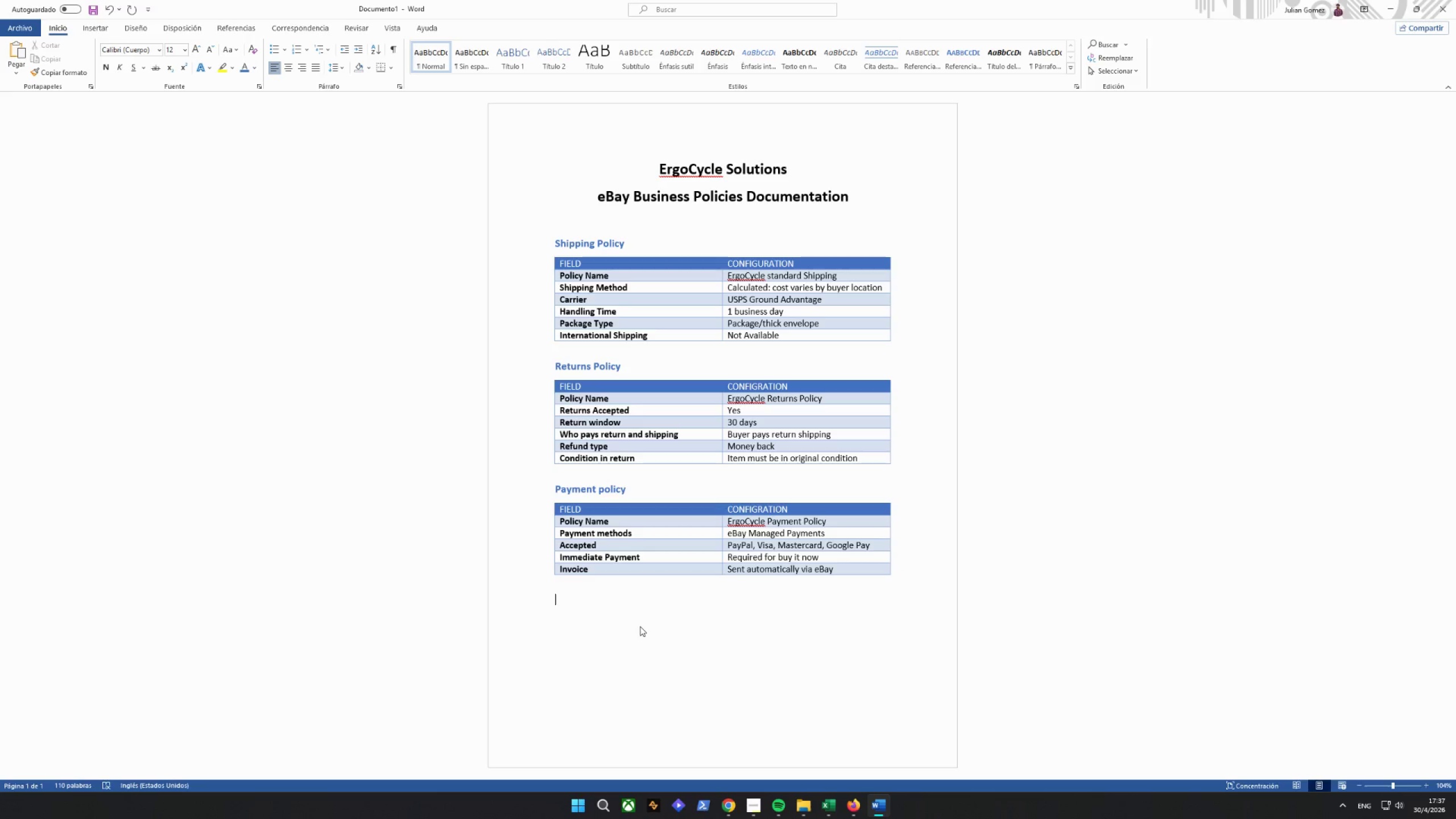 
key(Control+V)
 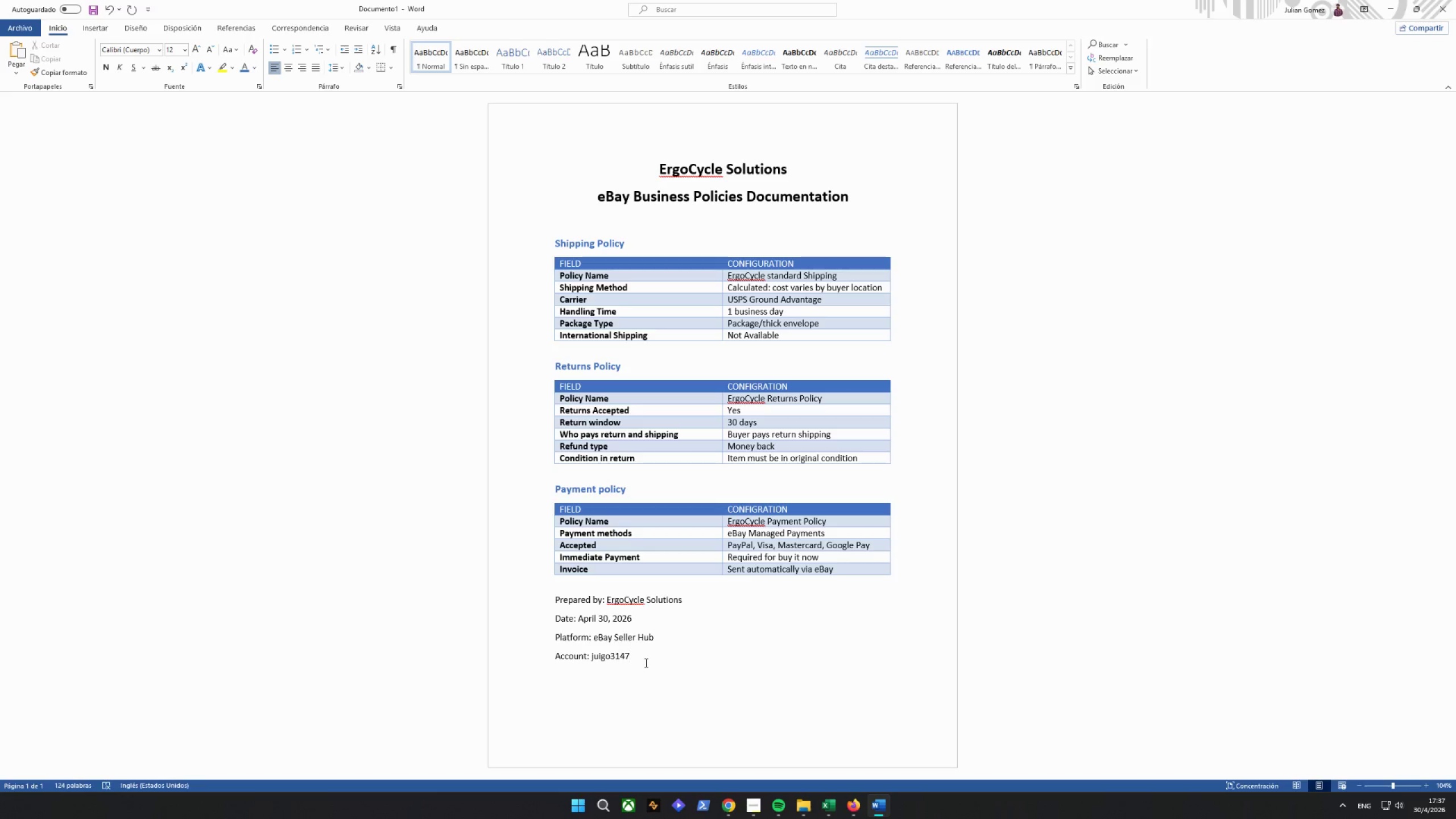 
wait(7.51)
 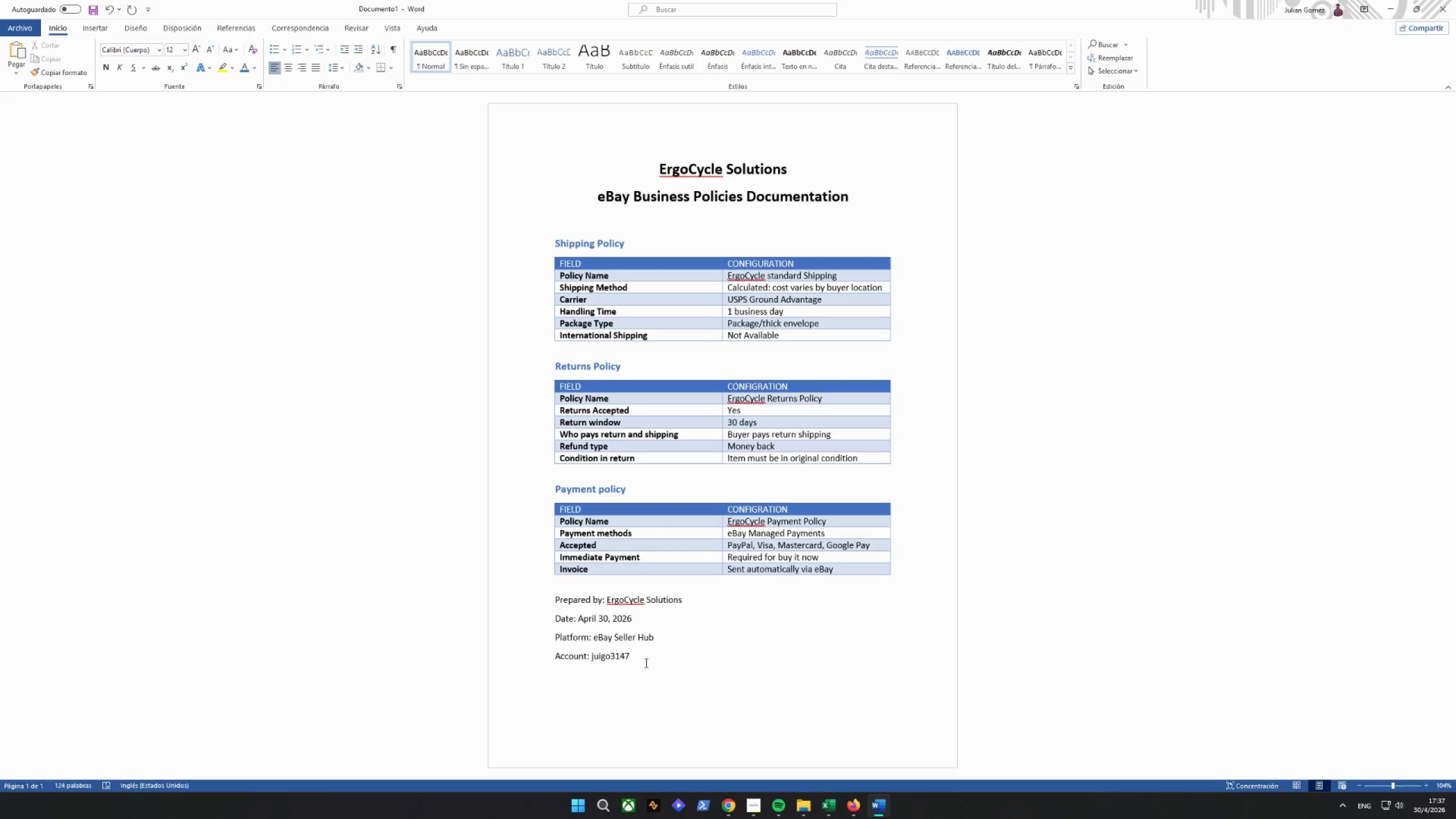 
left_click_drag(start_coordinate=[553, 596], to_coordinate=[685, 667])
 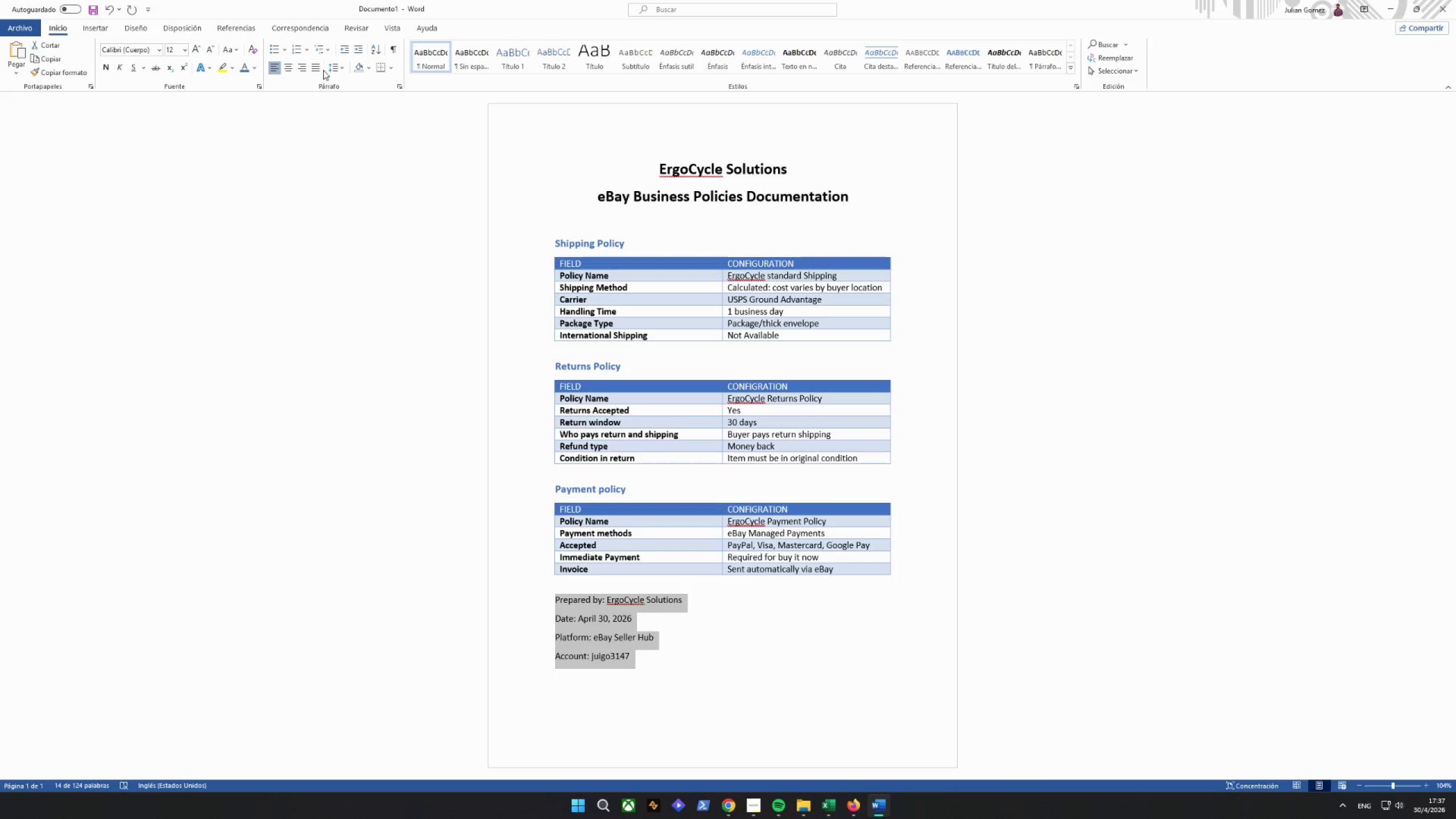 
left_click([304, 71])
 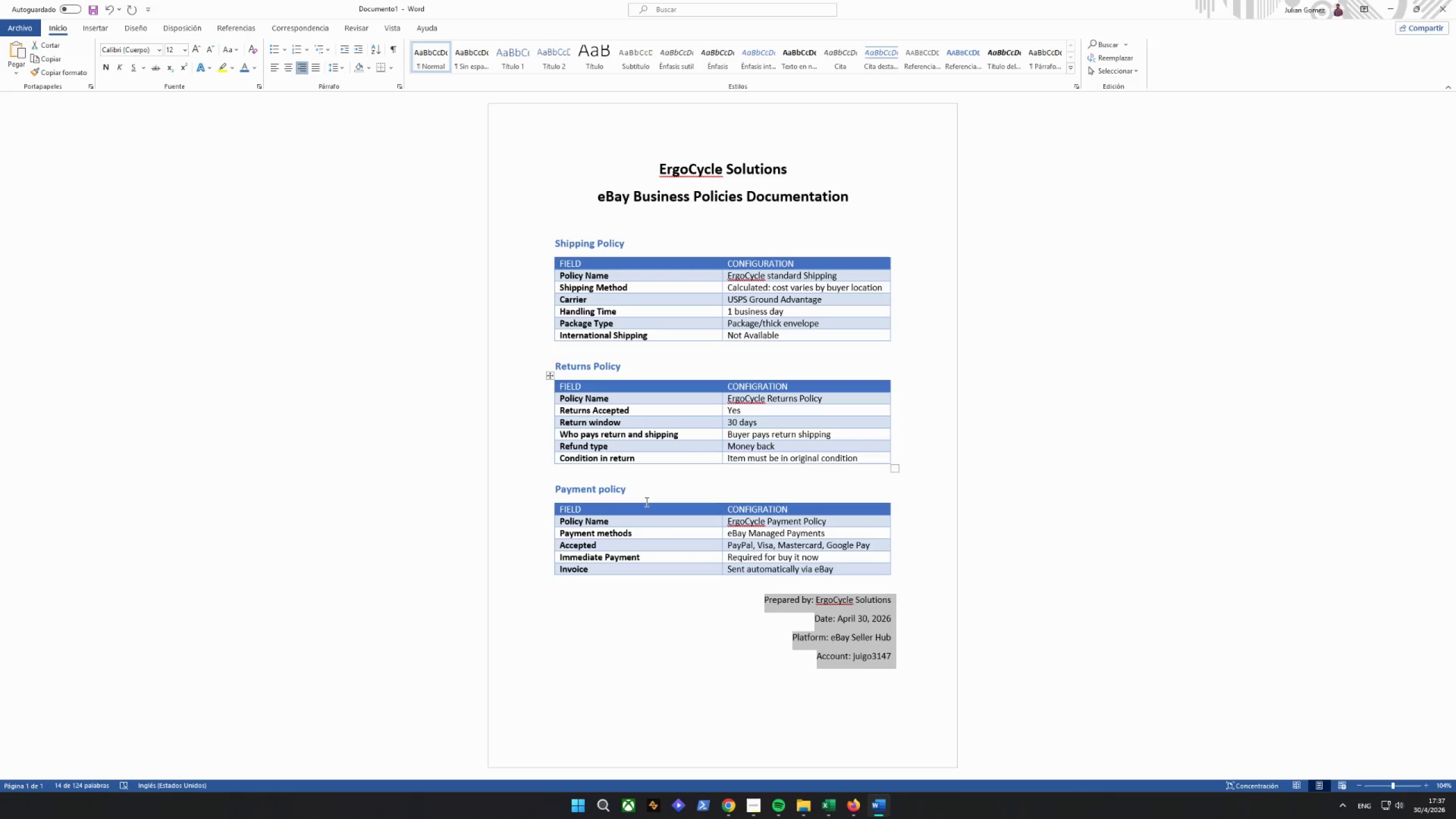 
left_click_drag(start_coordinate=[695, 595], to_coordinate=[696, 599])
 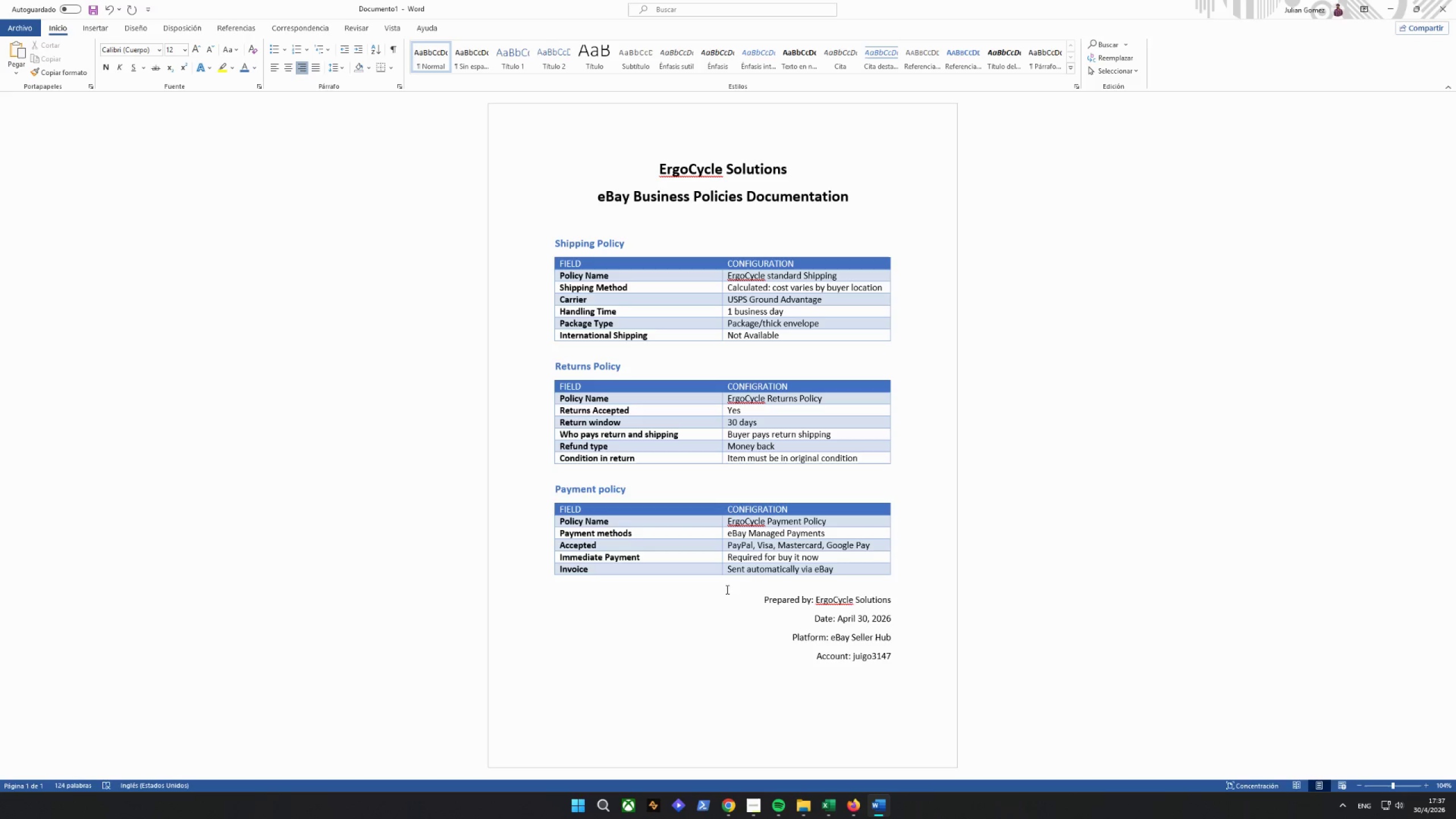 
key(Enter)
 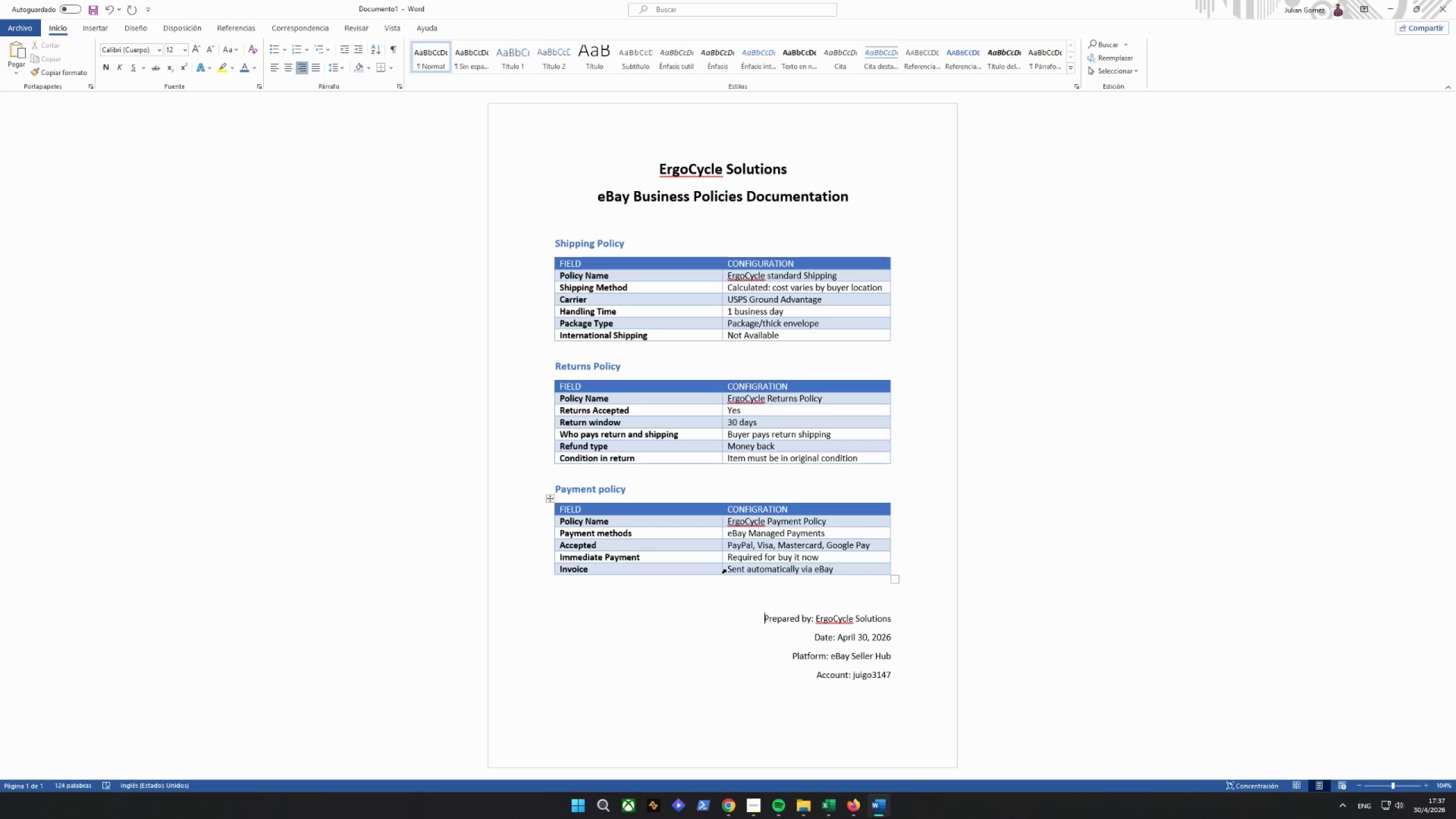 
key(Enter)
 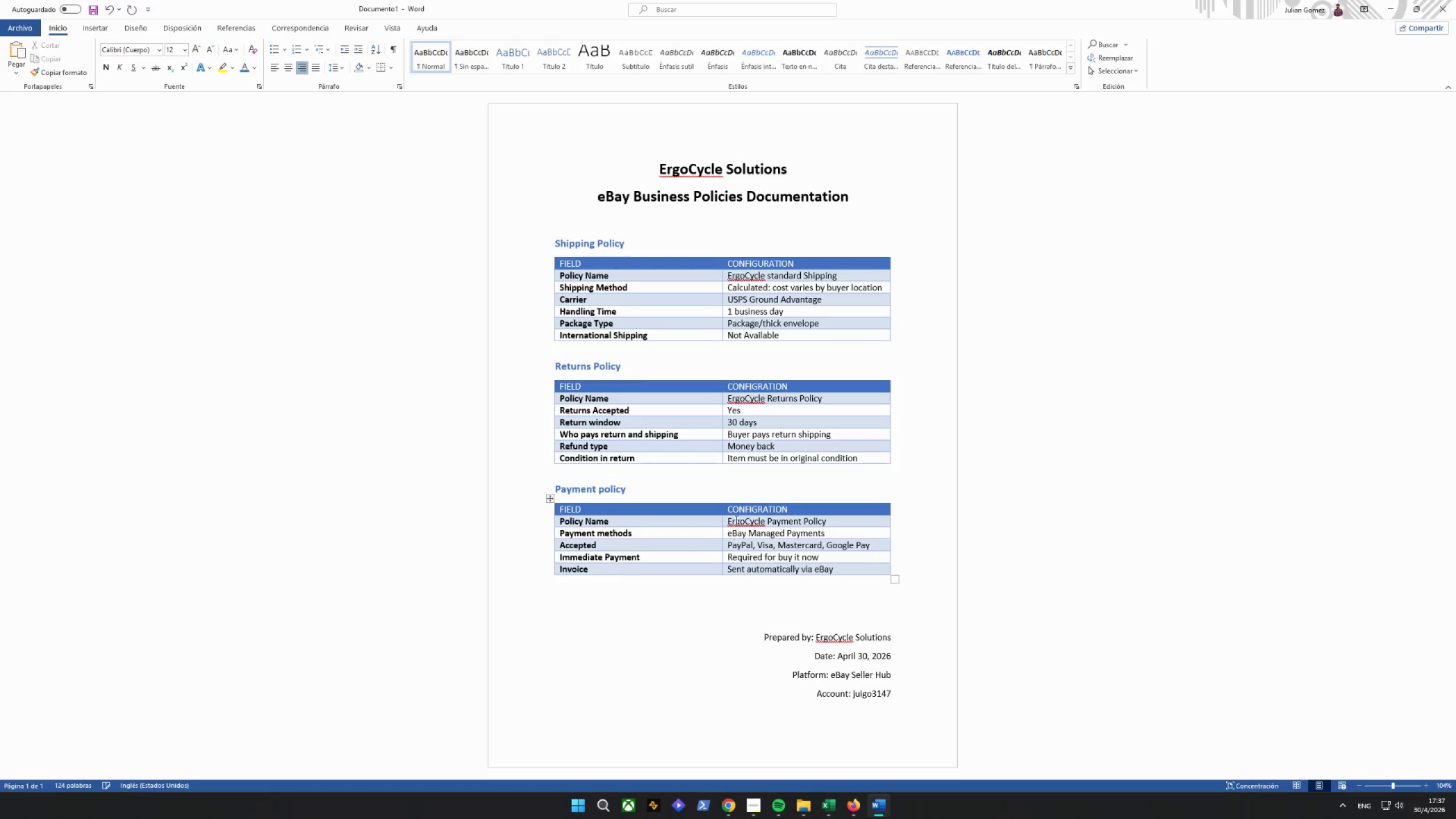 
scroll: coordinate [737, 505], scroll_direction: down, amount: 2.0
 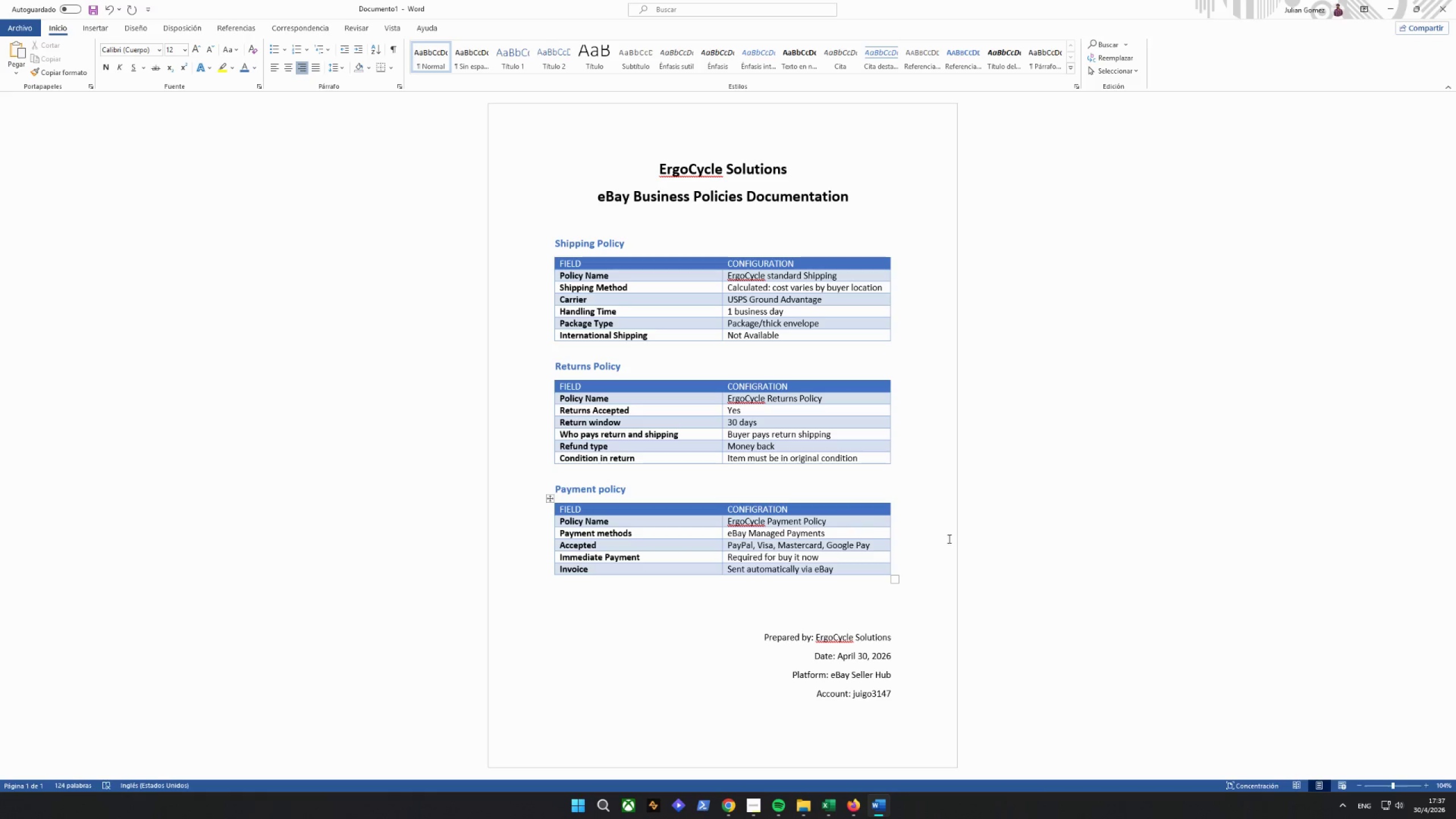 
left_click([936, 497])
 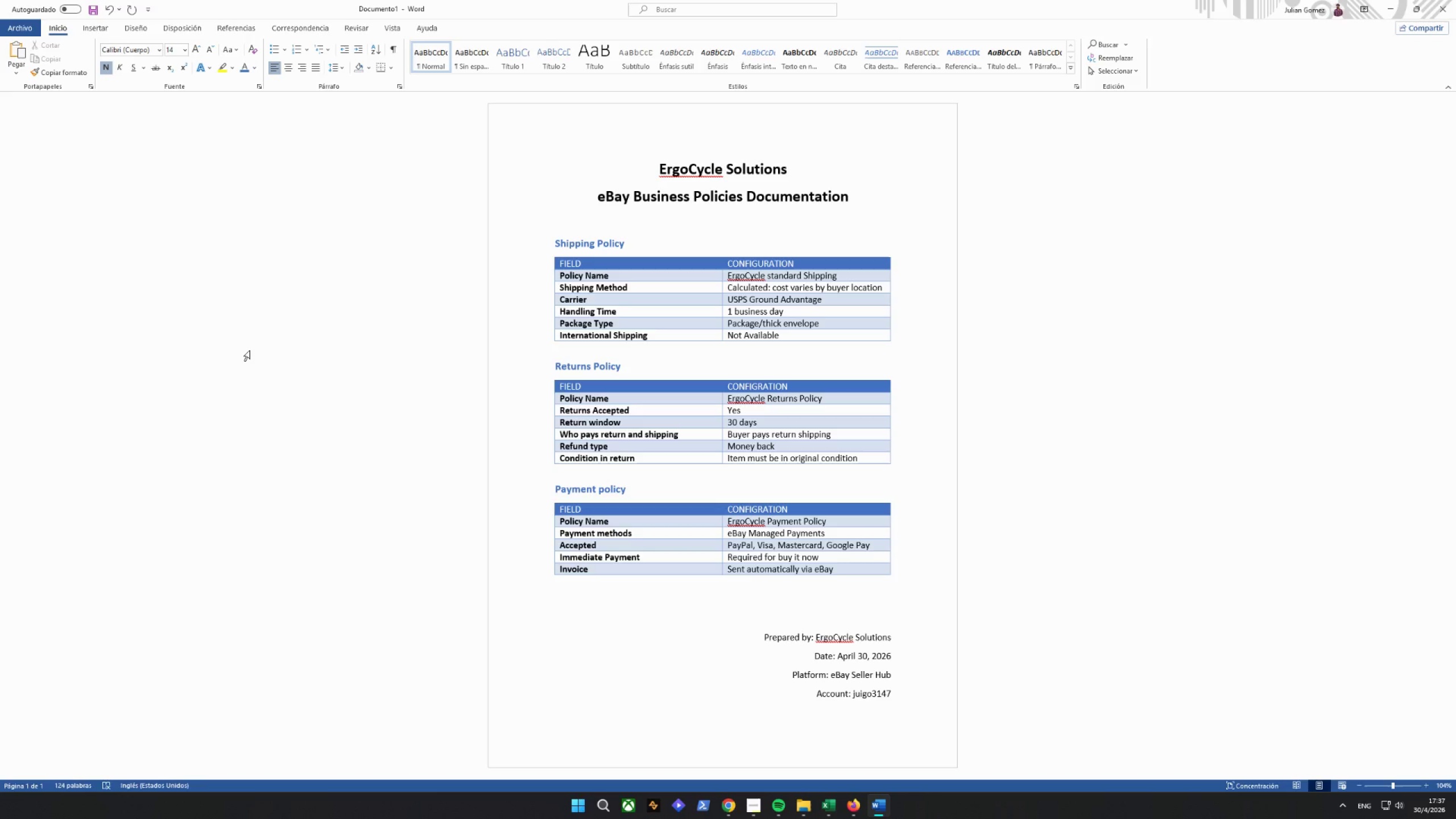 
wait(23.67)
 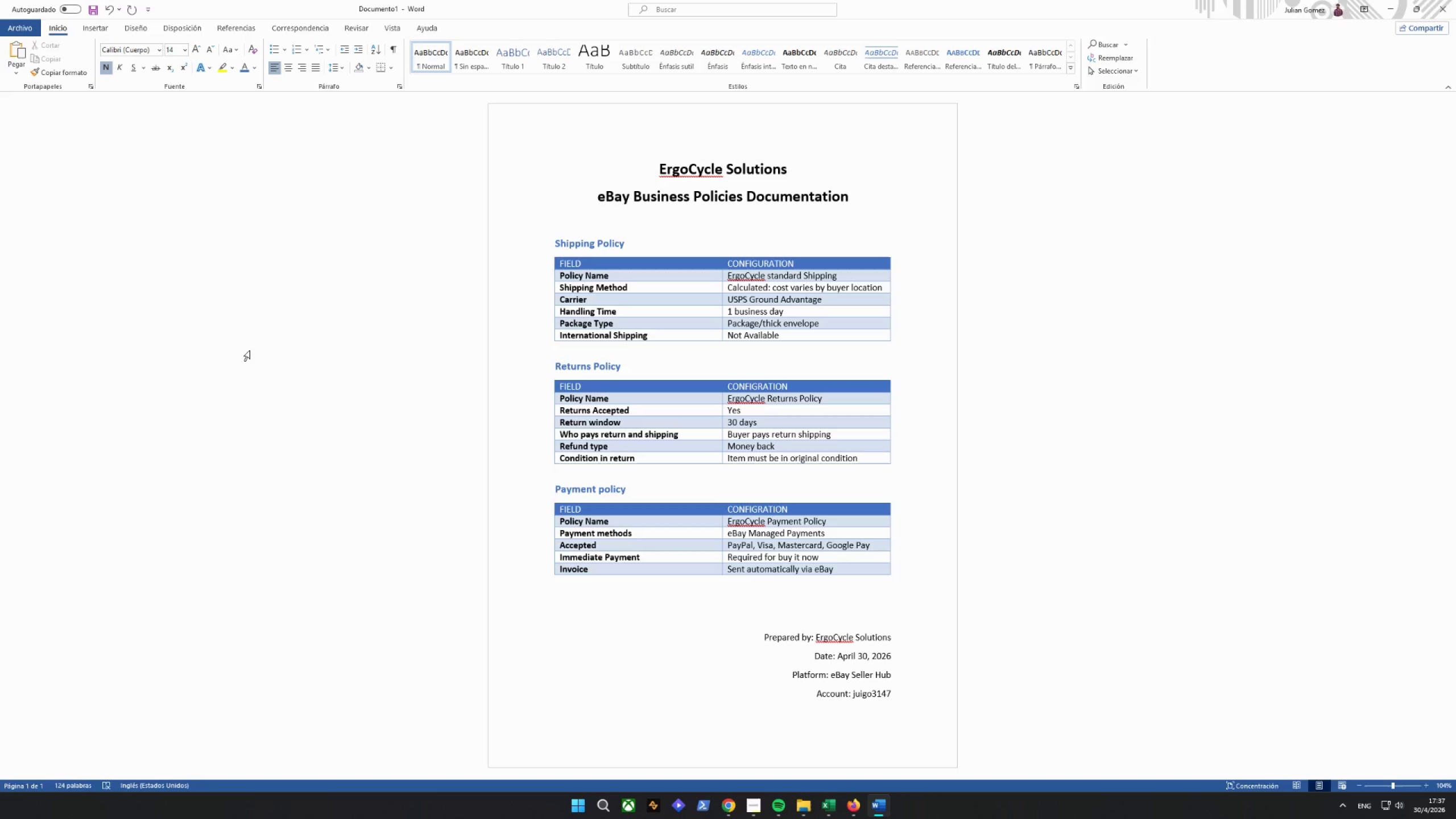 
left_click([15, 31])
 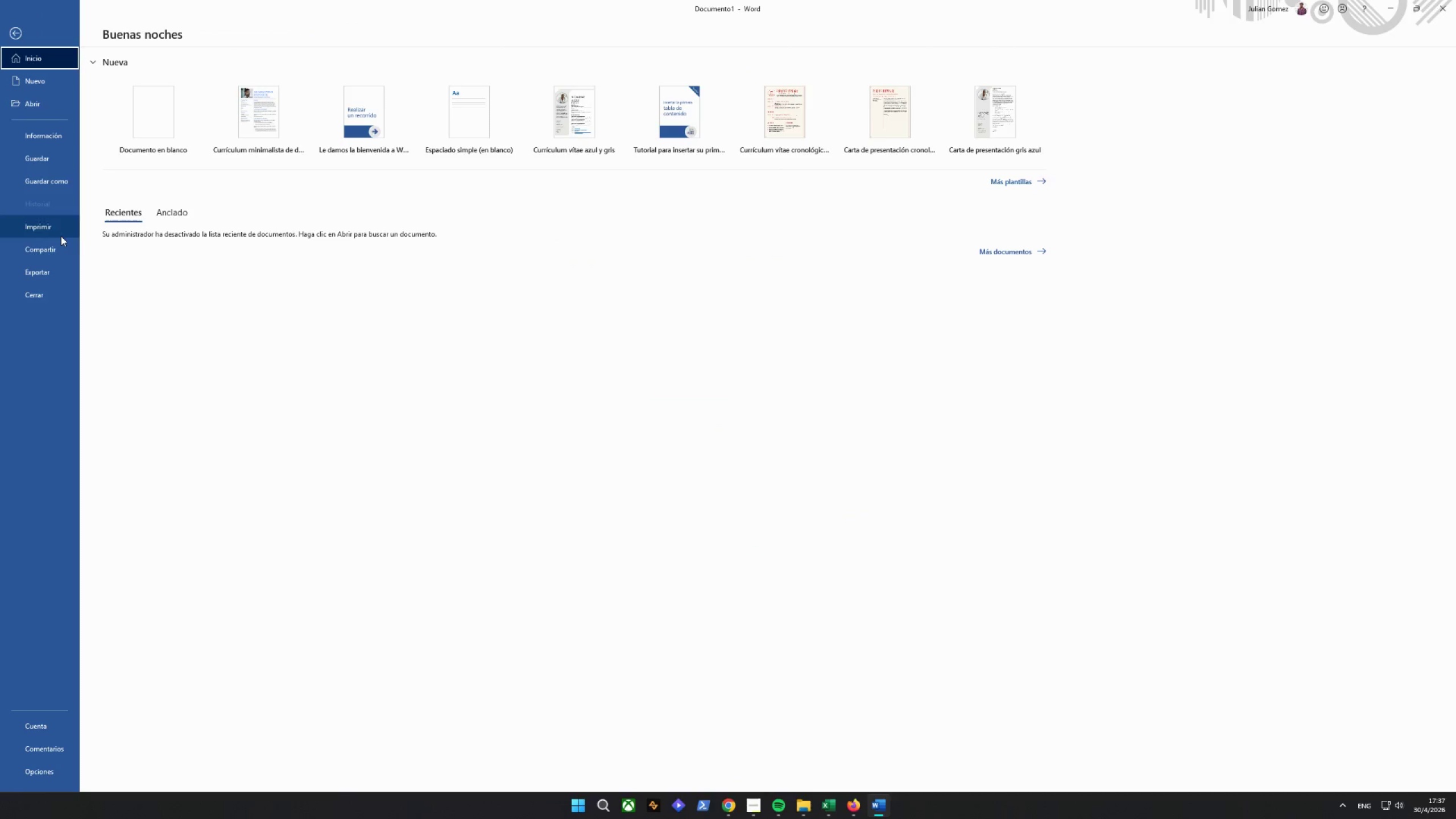 
left_click([53, 272])
 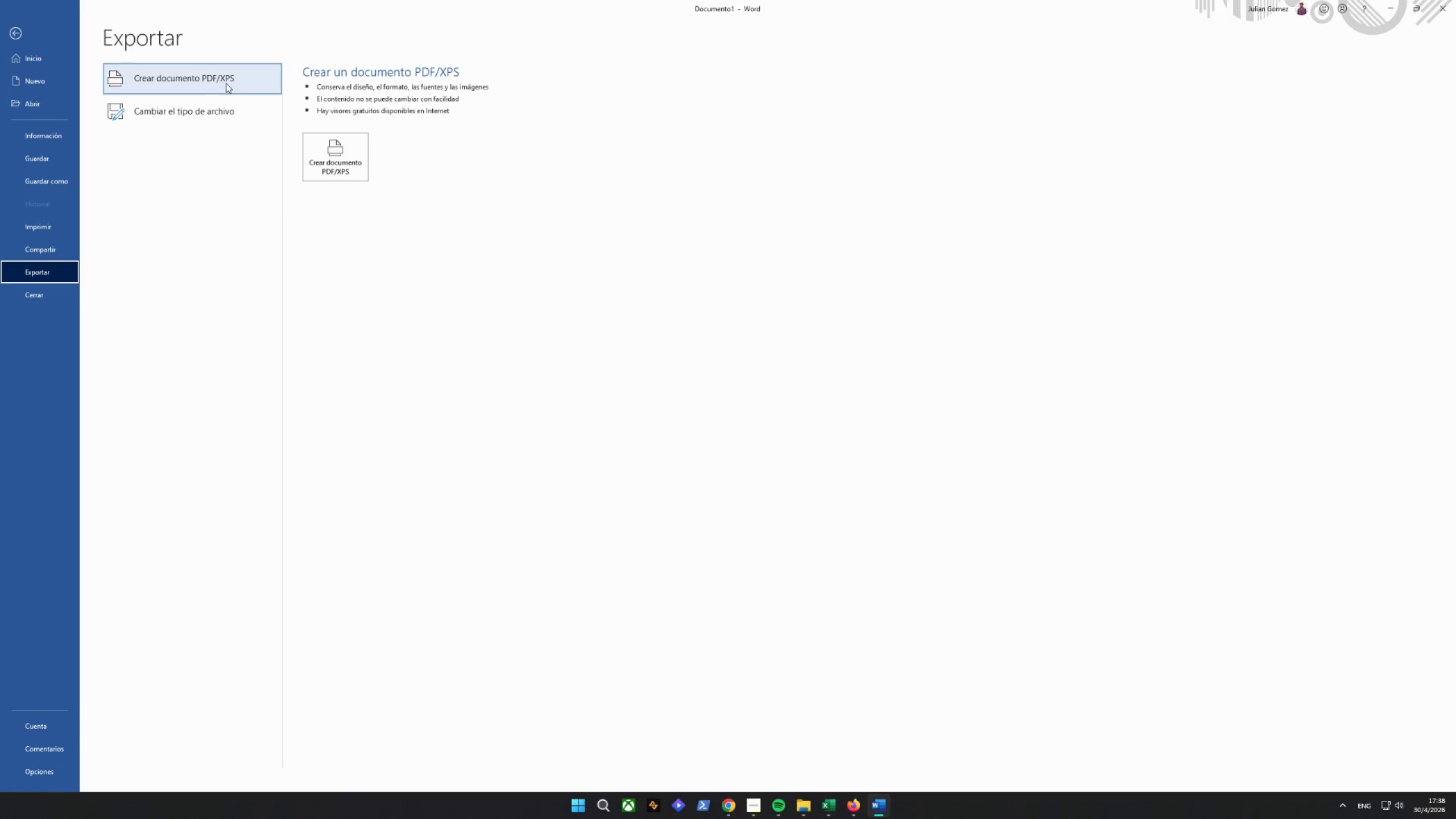 
left_click([226, 83])
 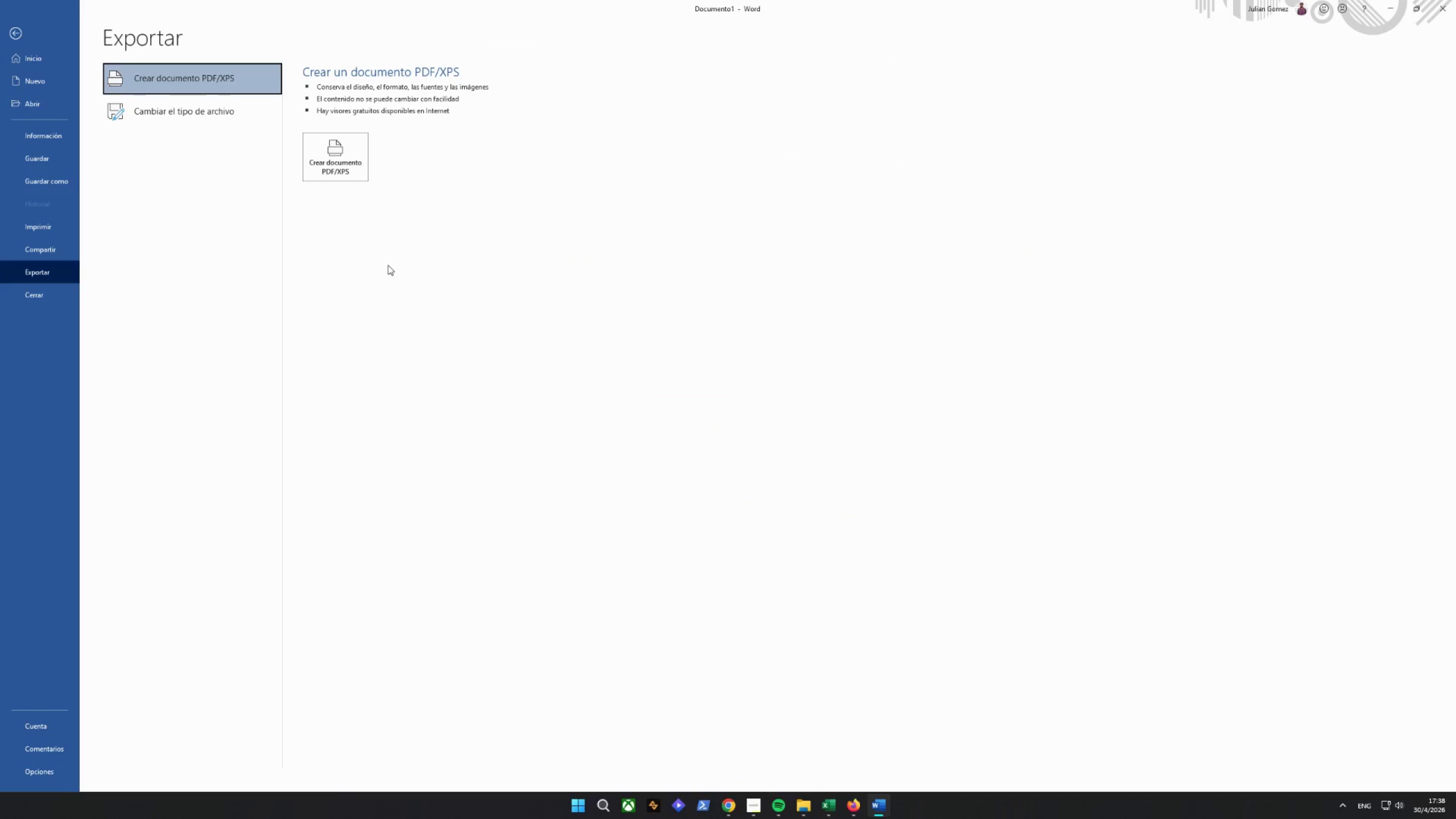 
wait(5.16)
 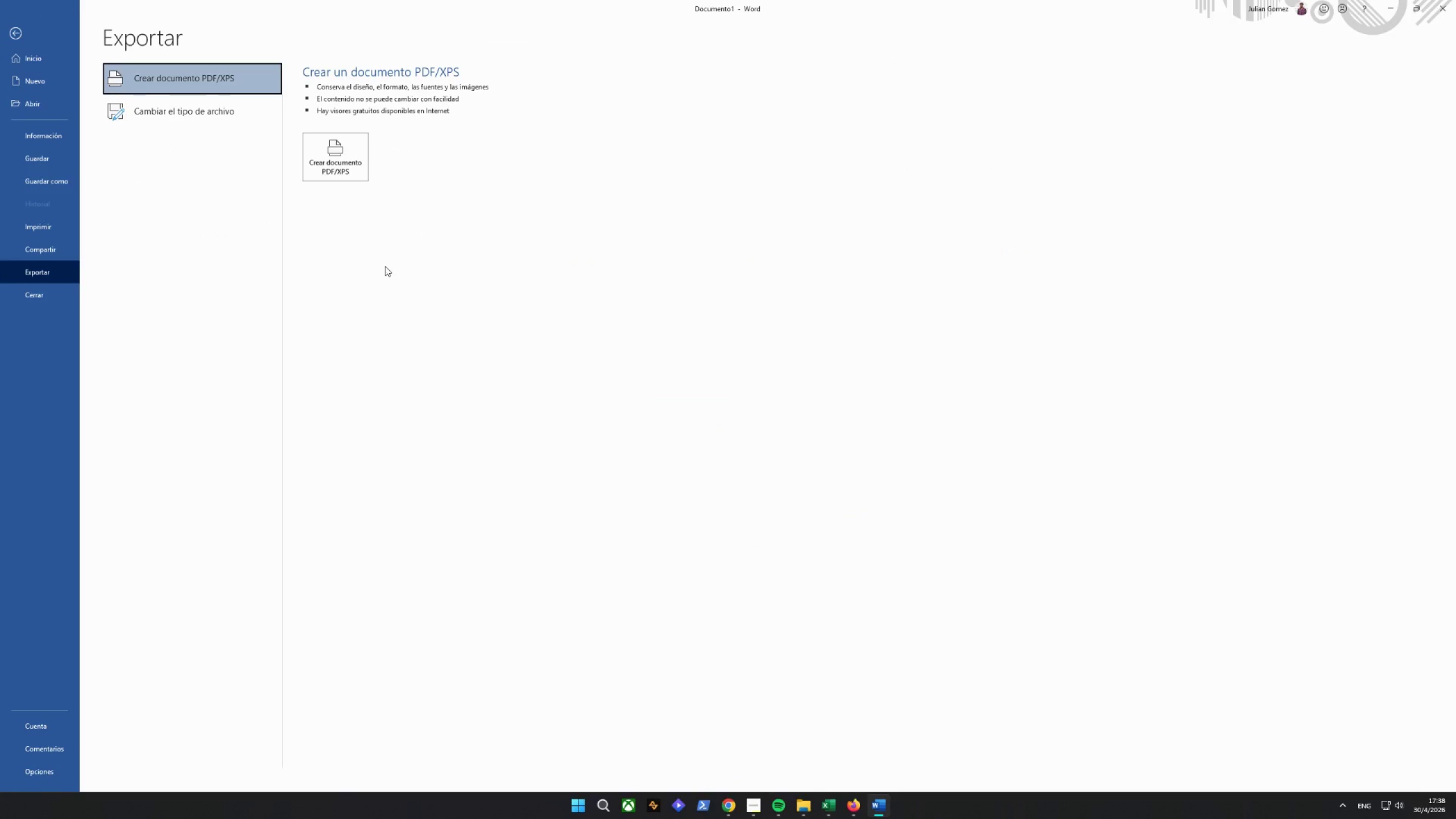 
left_click([340, 162])
 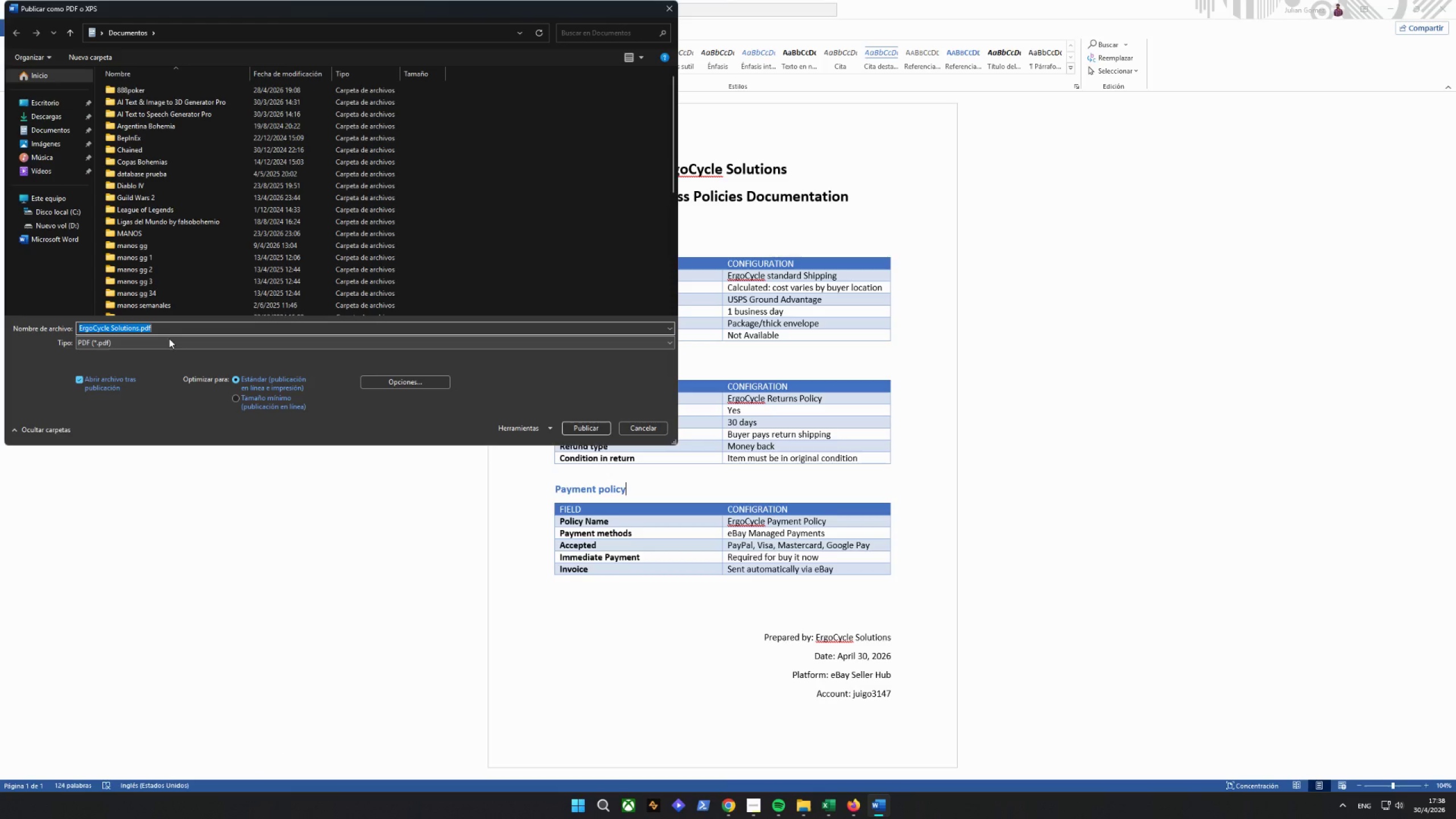 
wait(11.28)
 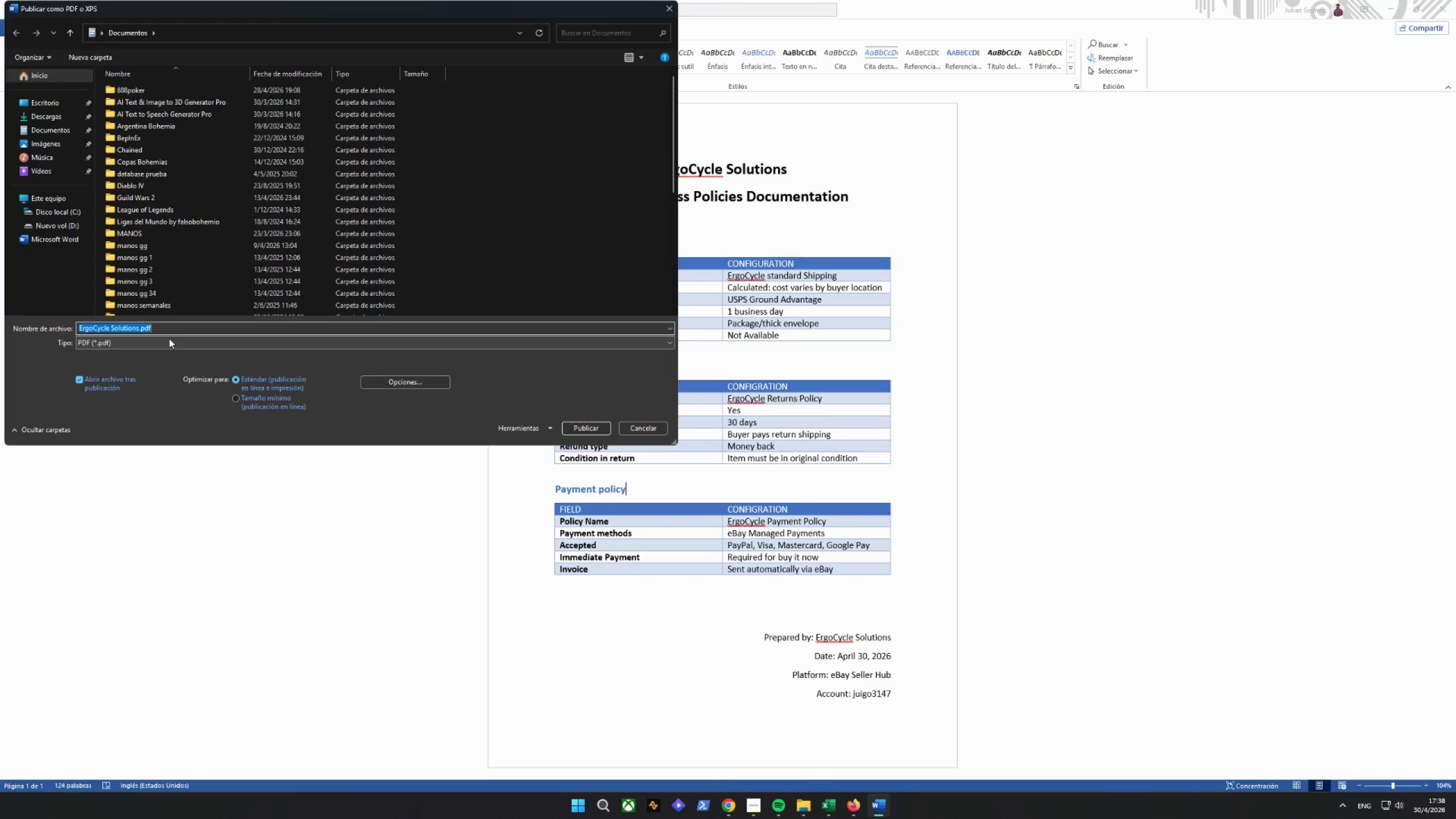 
left_click([138, 327])
 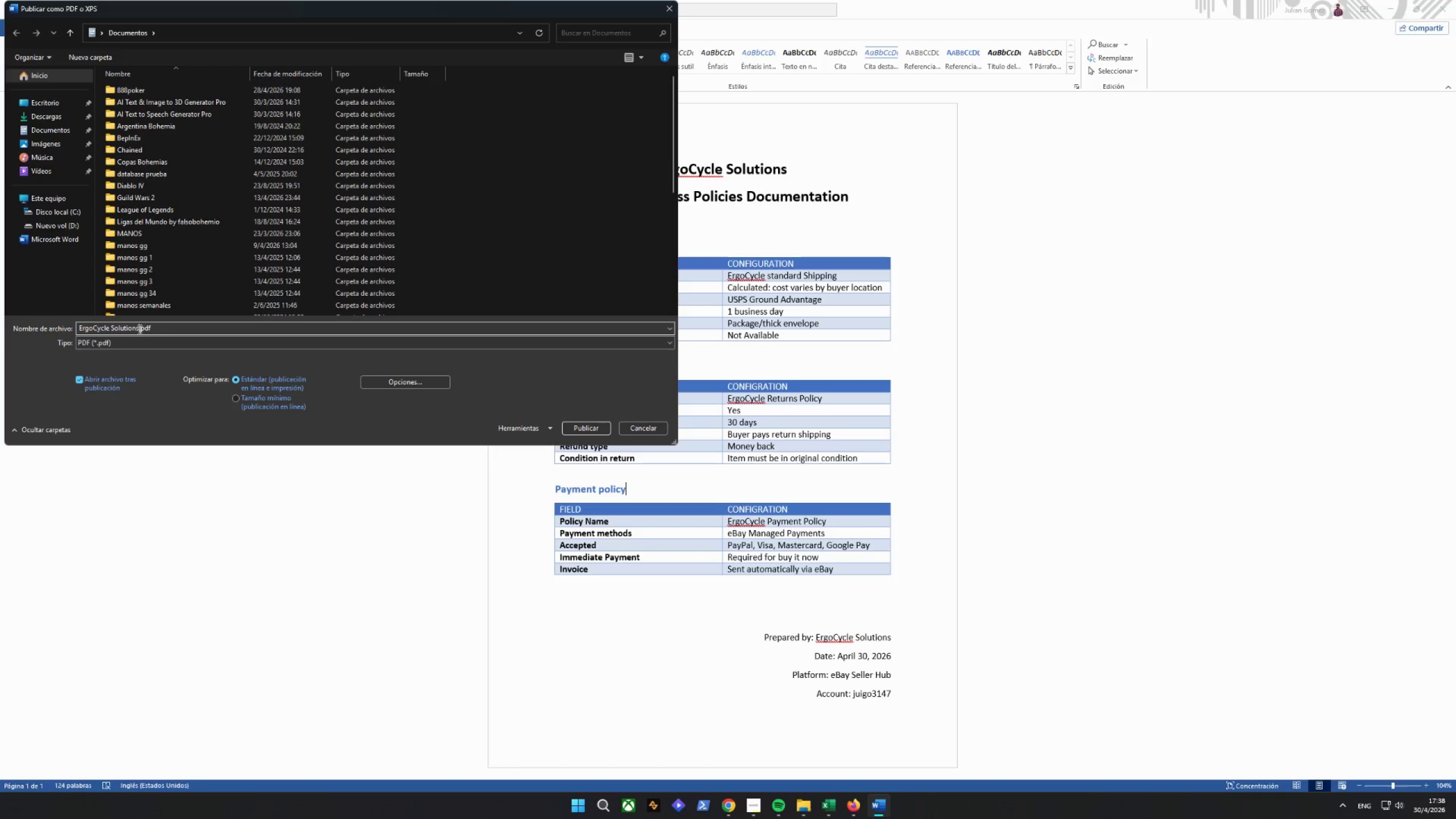 
left_click_drag(start_coordinate=[138, 328], to_coordinate=[0, 342])
 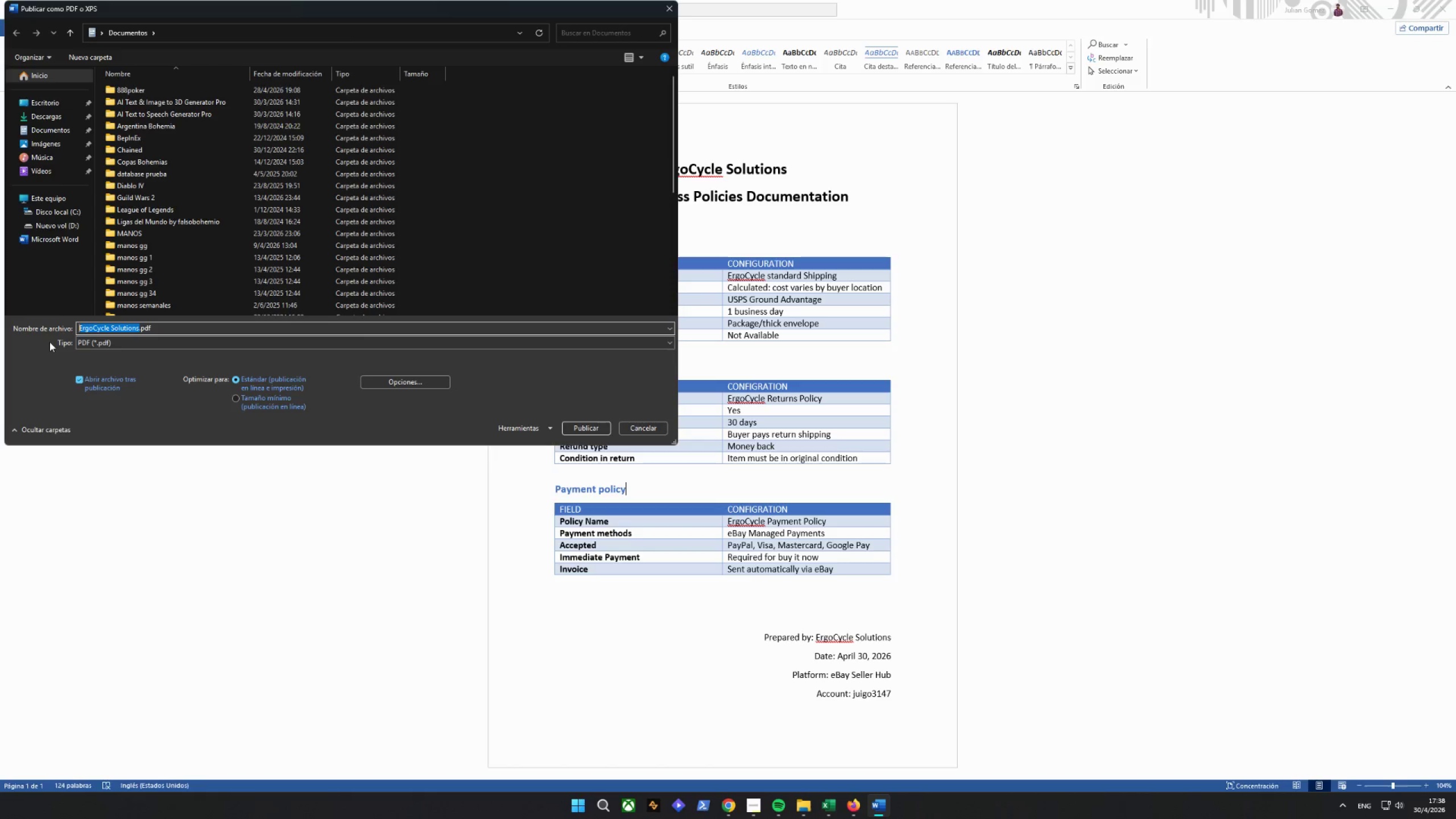 
type(ergocycle-)
key(Backspace)
type(_business_policies)
 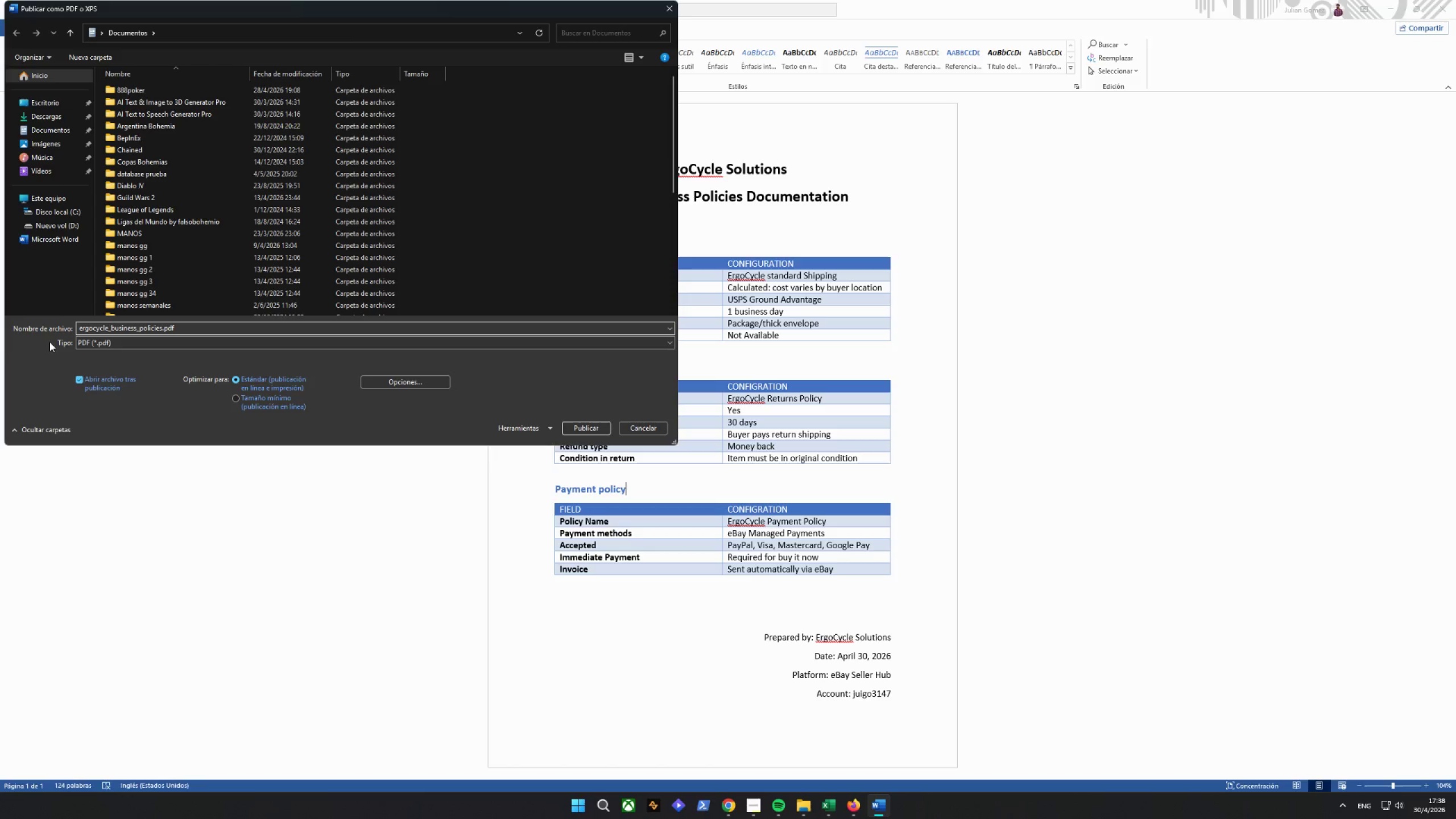 
key(Enter)
 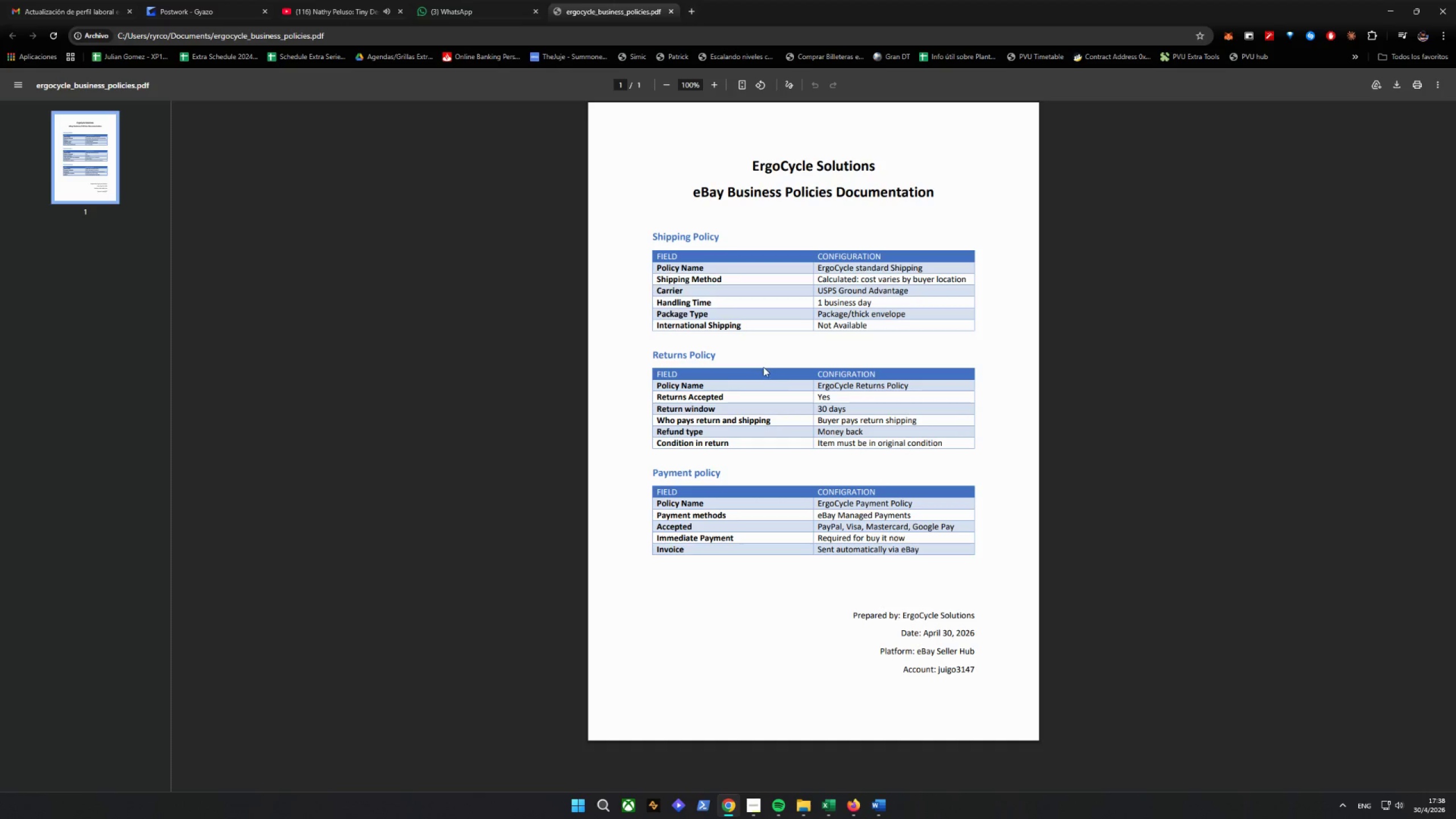 
scroll: coordinate [903, 340], scroll_direction: up, amount: 2.0
 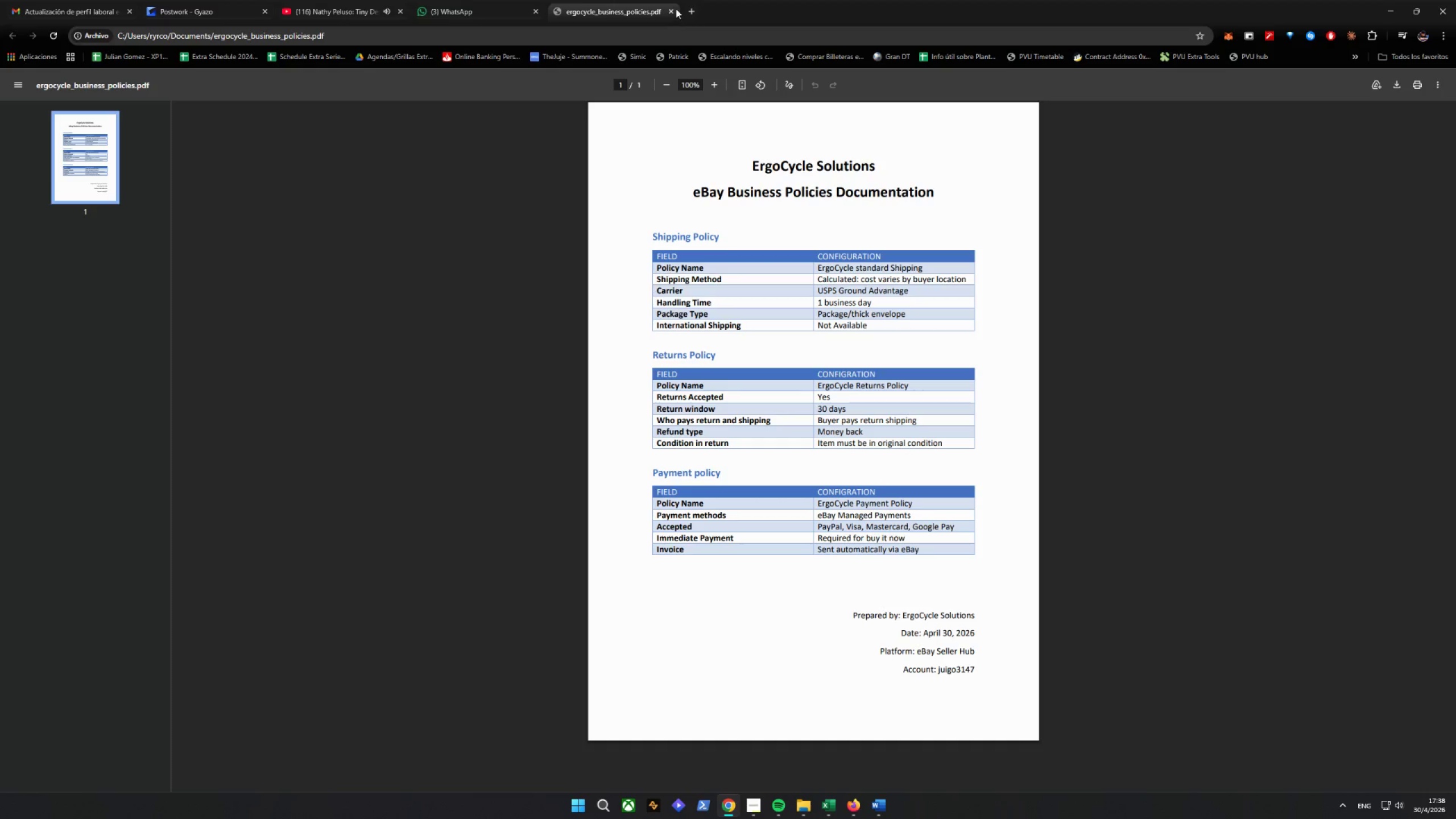 
left_click([669, 6])
 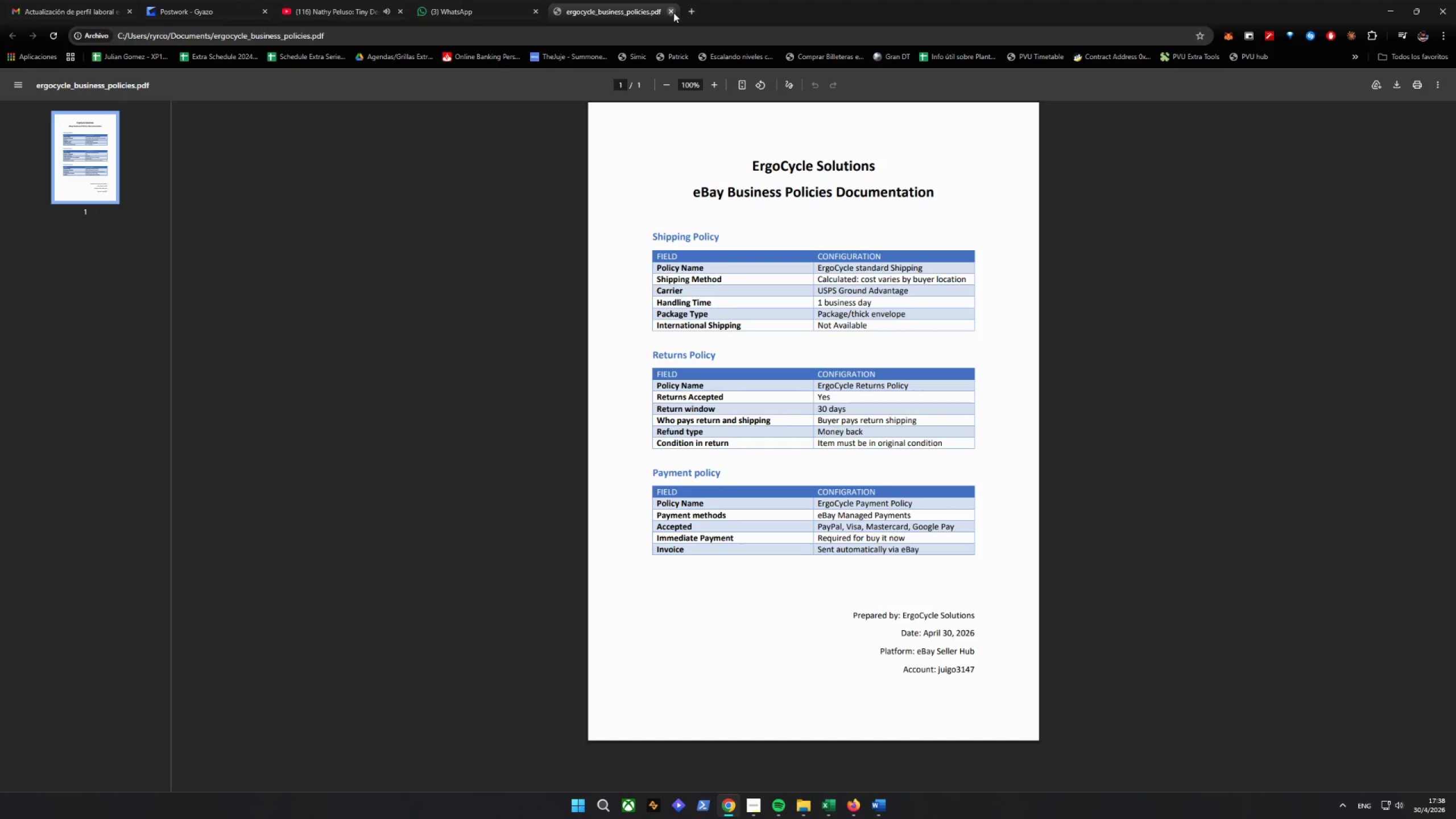 
left_click([396, 0])
 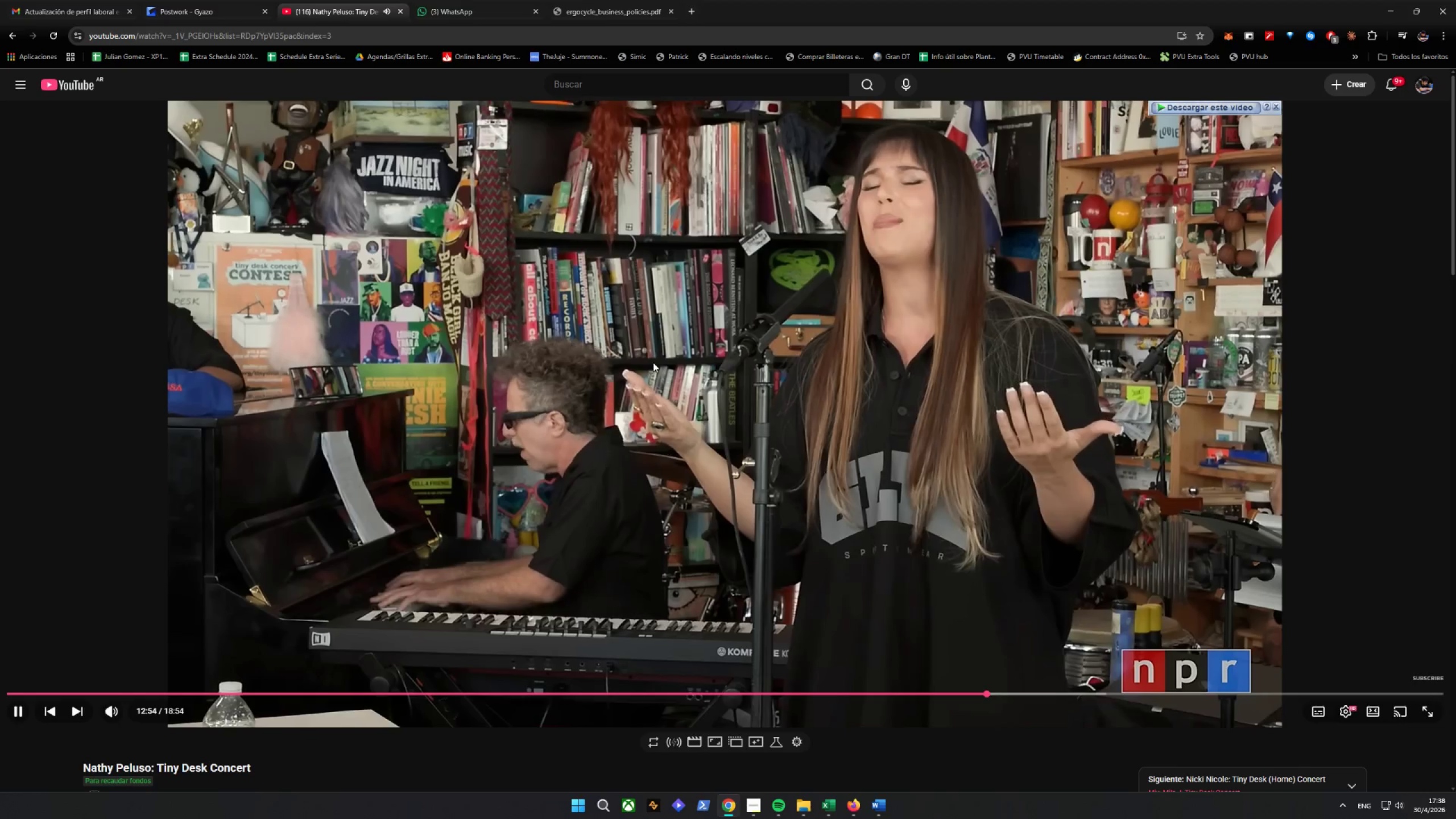 
scroll: coordinate [627, 480], scroll_direction: down, amount: 12.0
 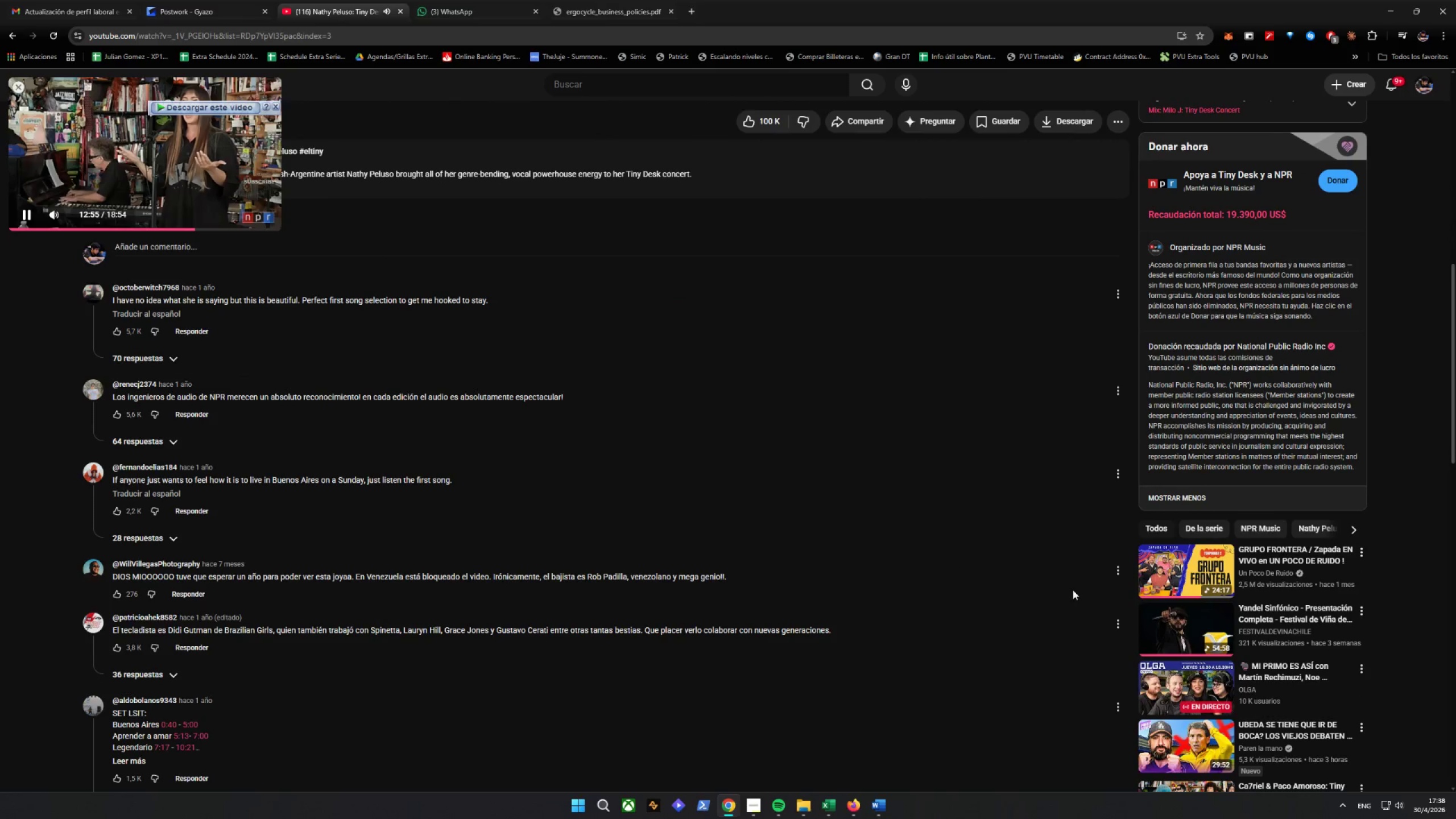 
left_click([1182, 580])
 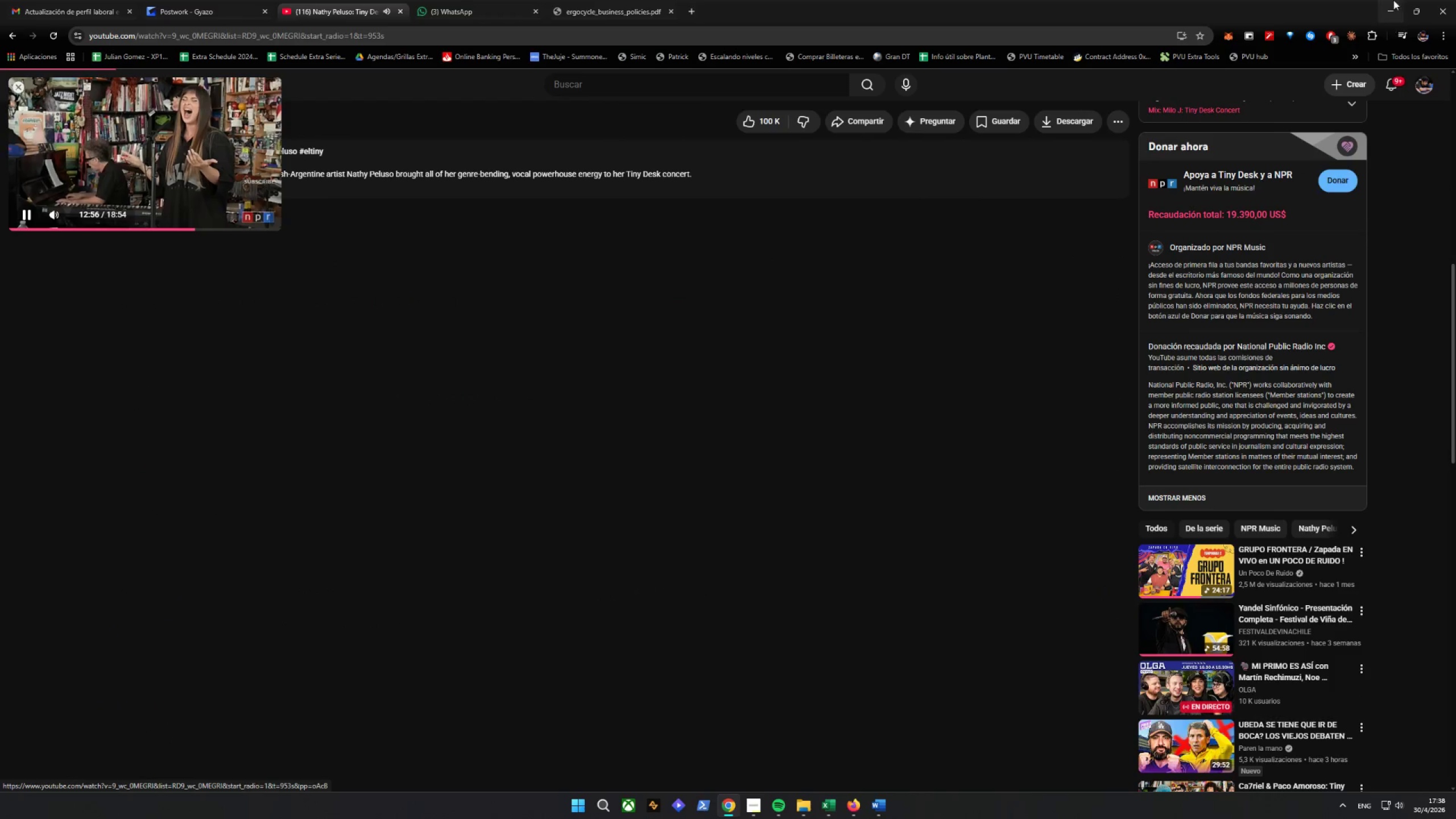 
left_click([1393, 0])
 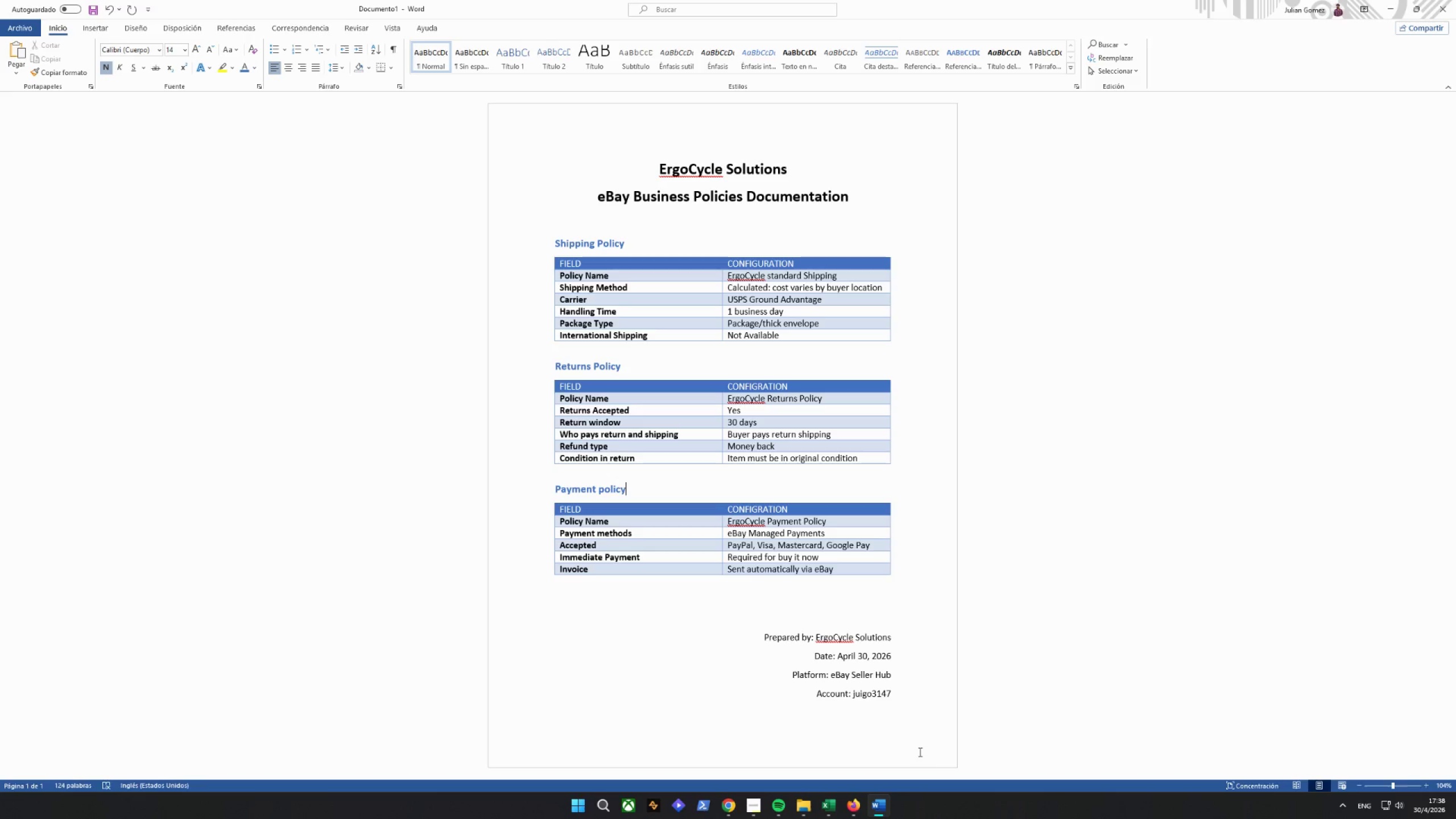 
mouse_move([1404, 17])
 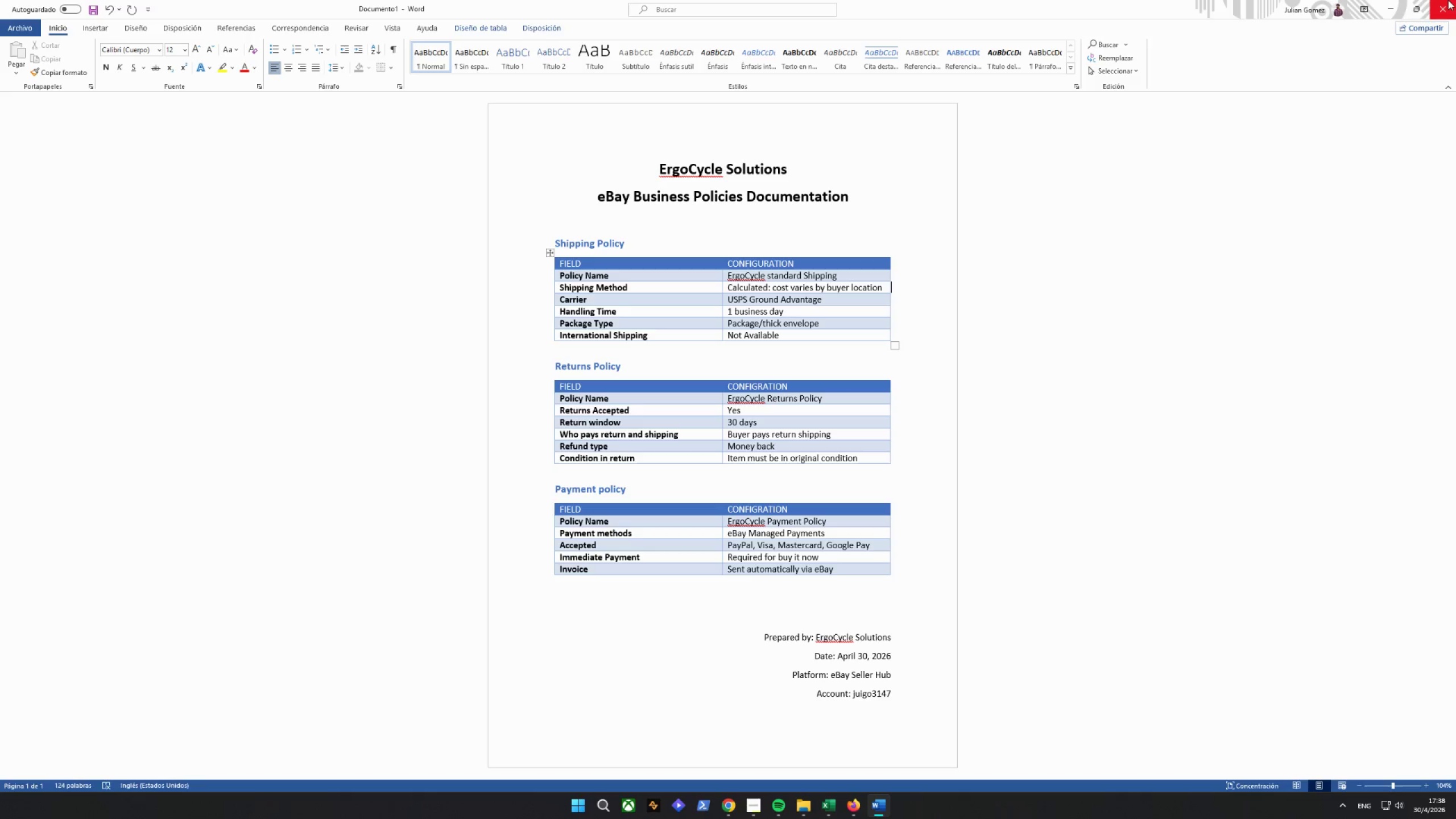 
left_click([1447, 3])
 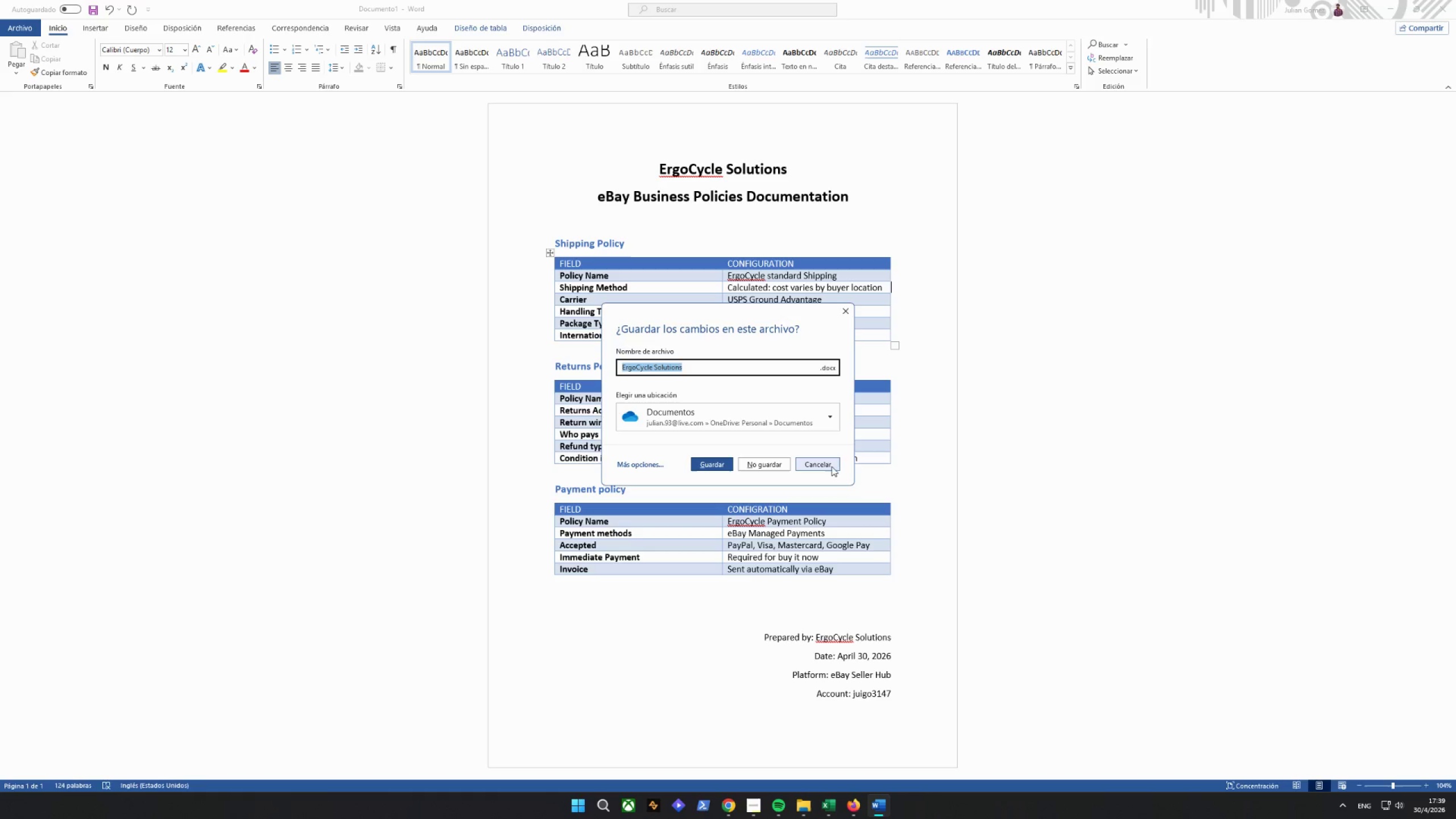 
left_click([709, 468])
 